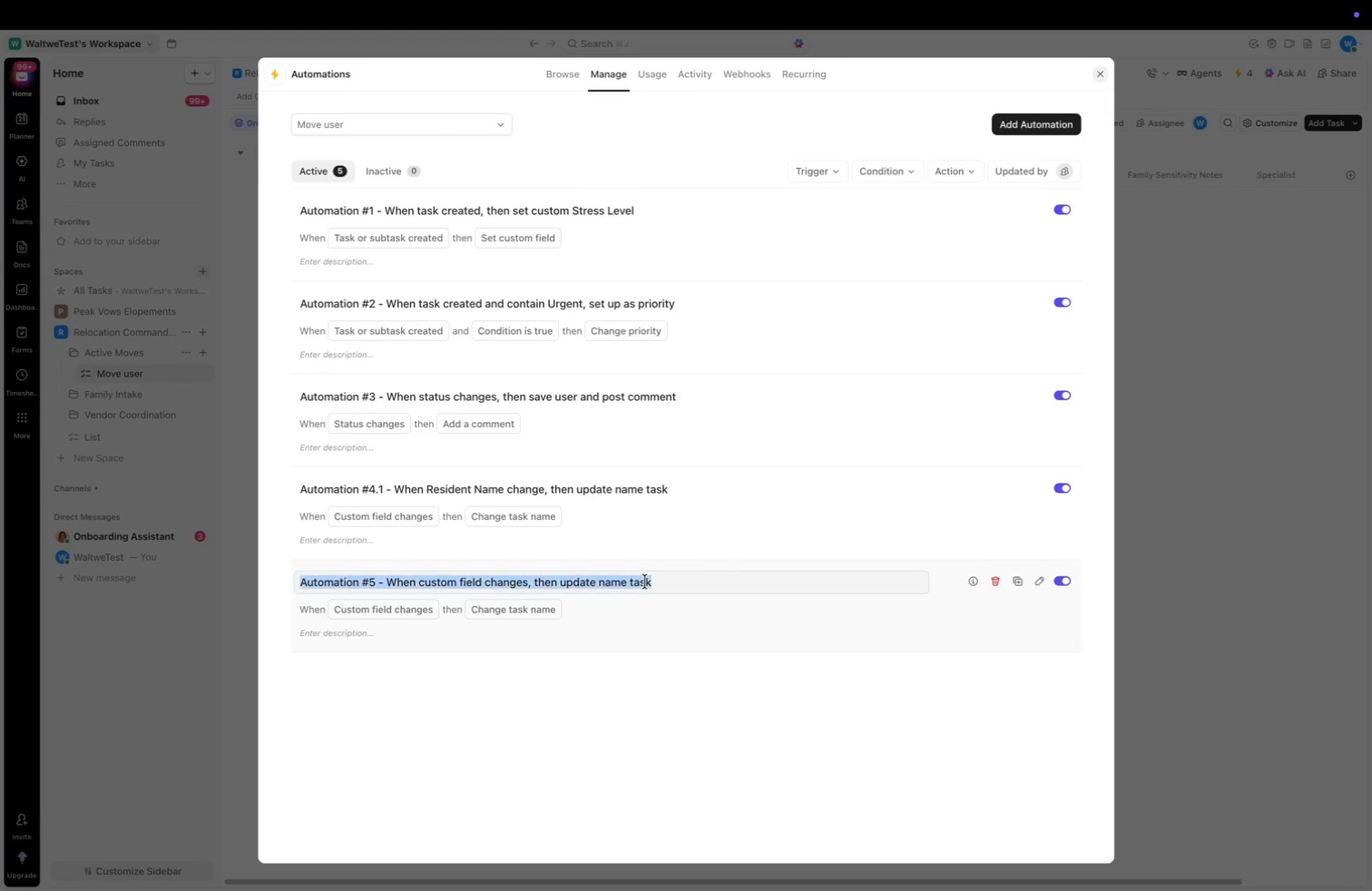 
key(Meta+Shift+ArrowLeft)
 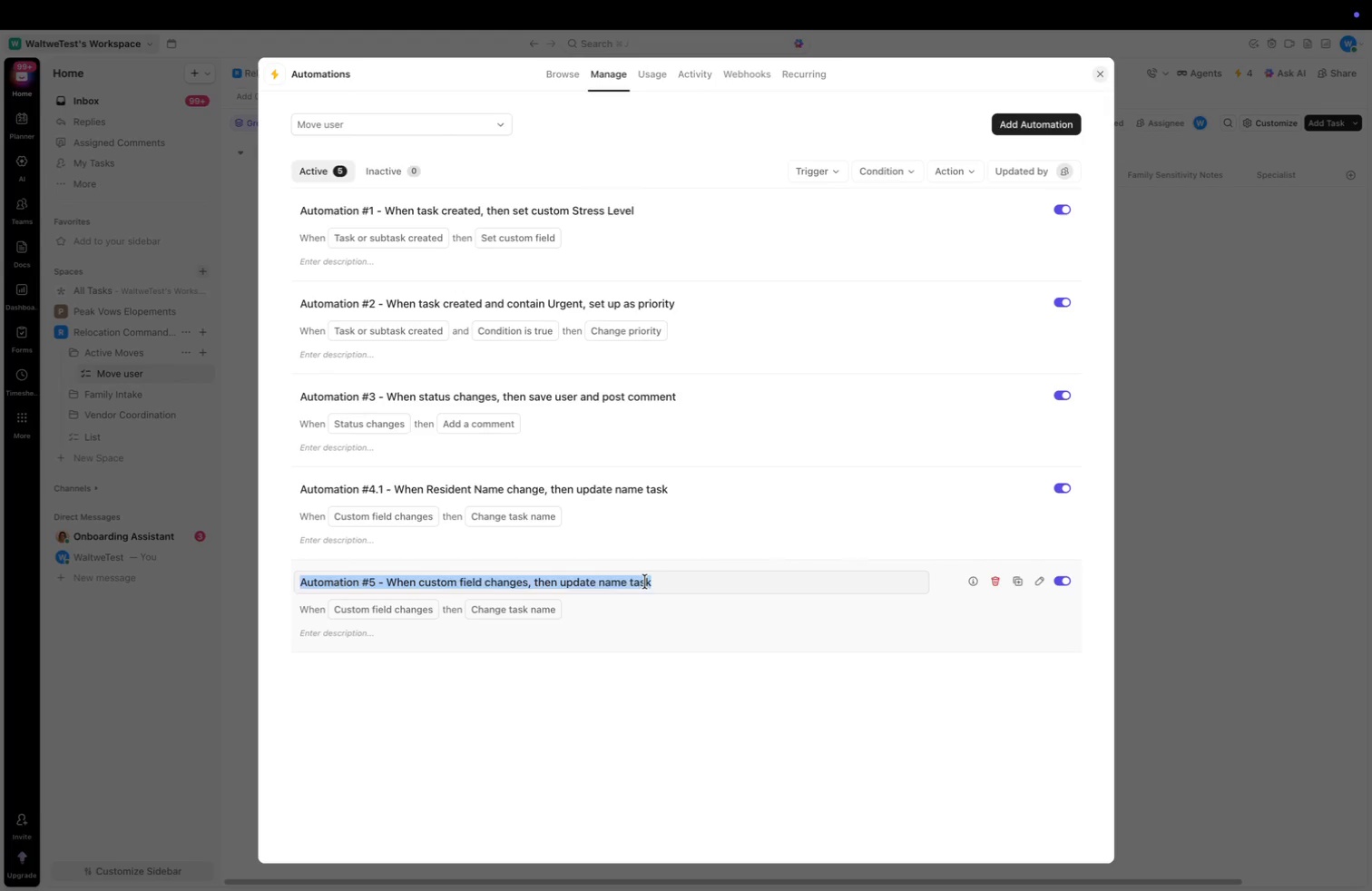 
key(Meta+V)
 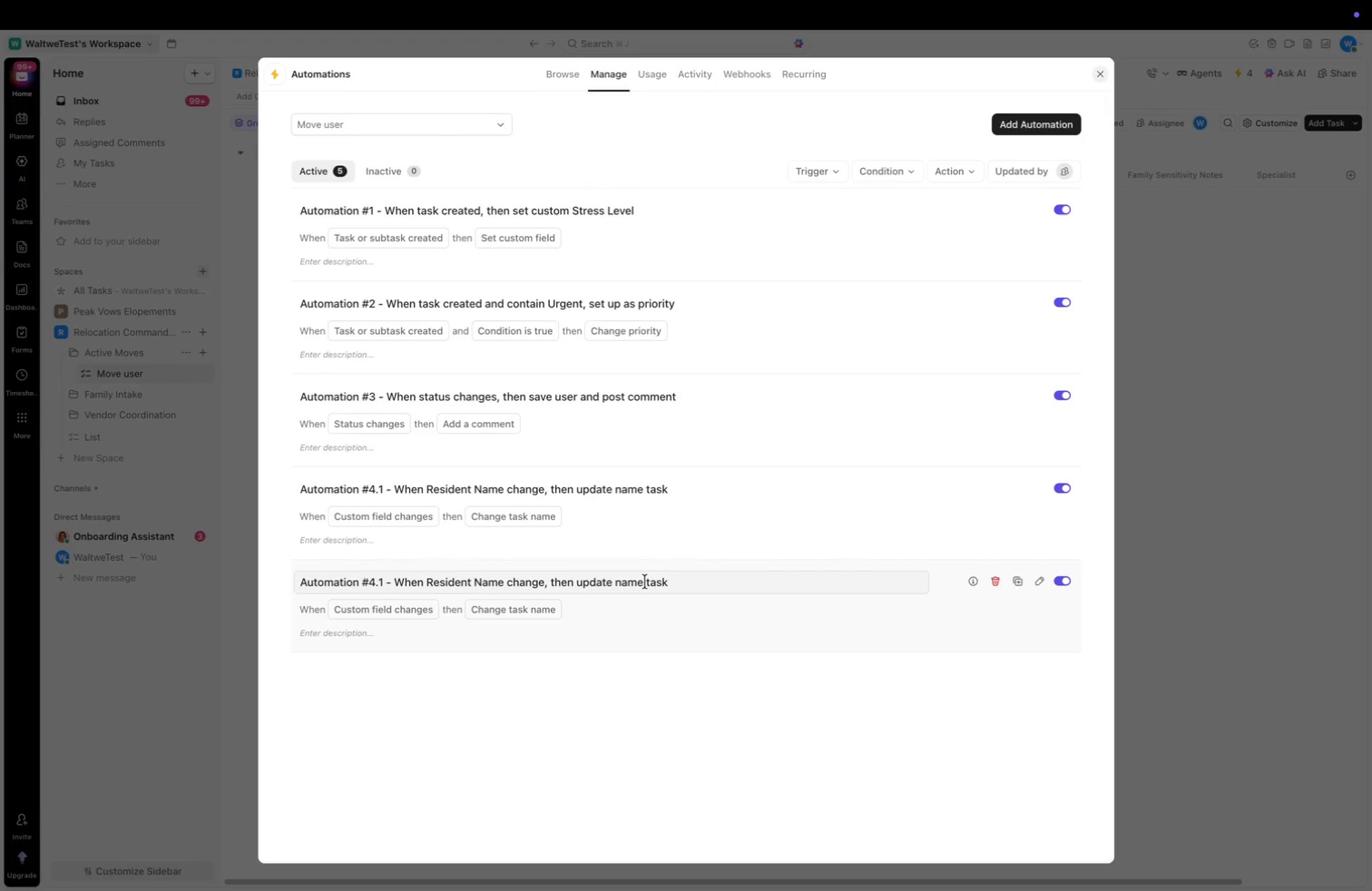 
key(Meta+CommandLeft)
 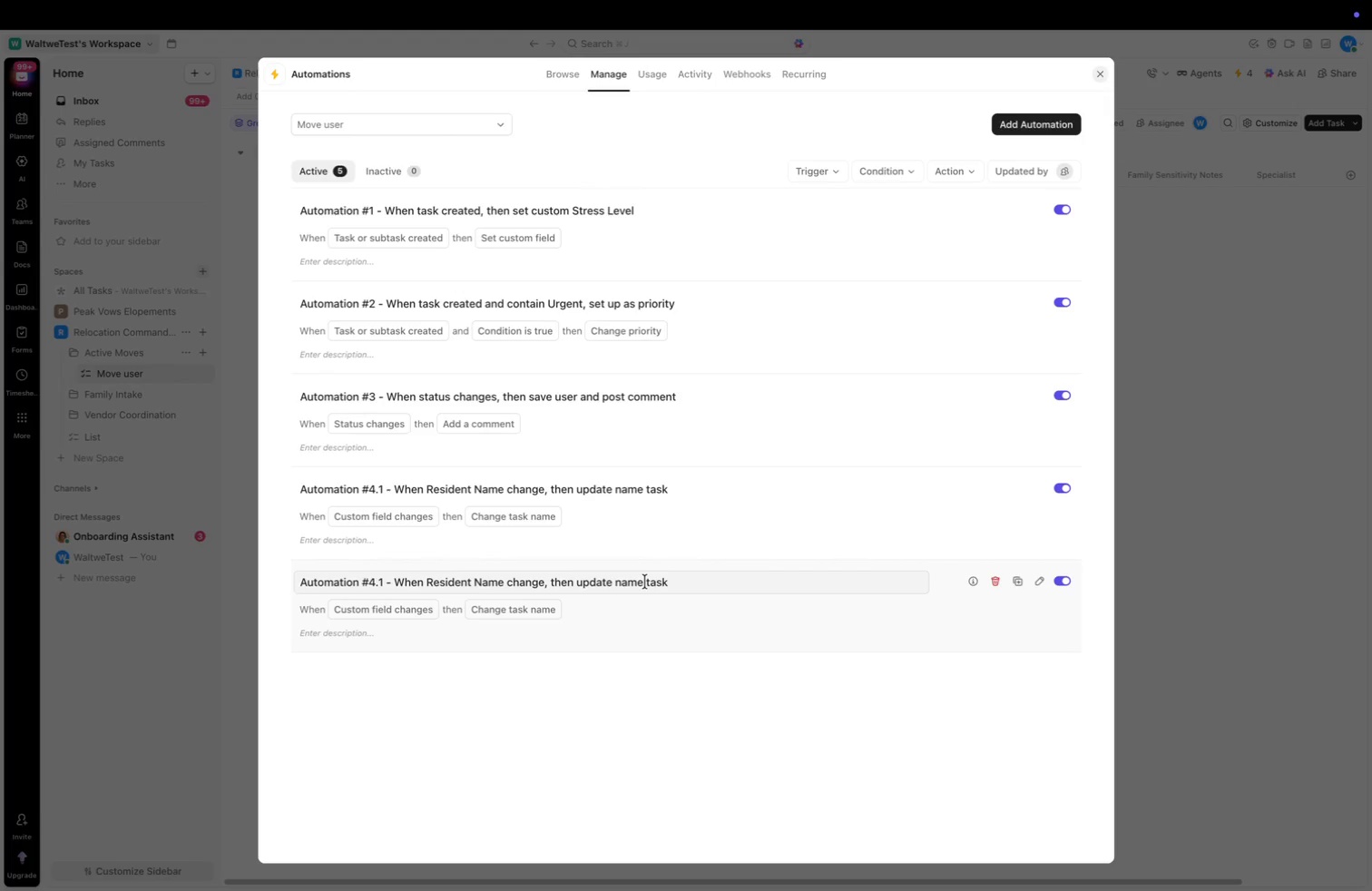 
key(Meta+ArrowUp)
 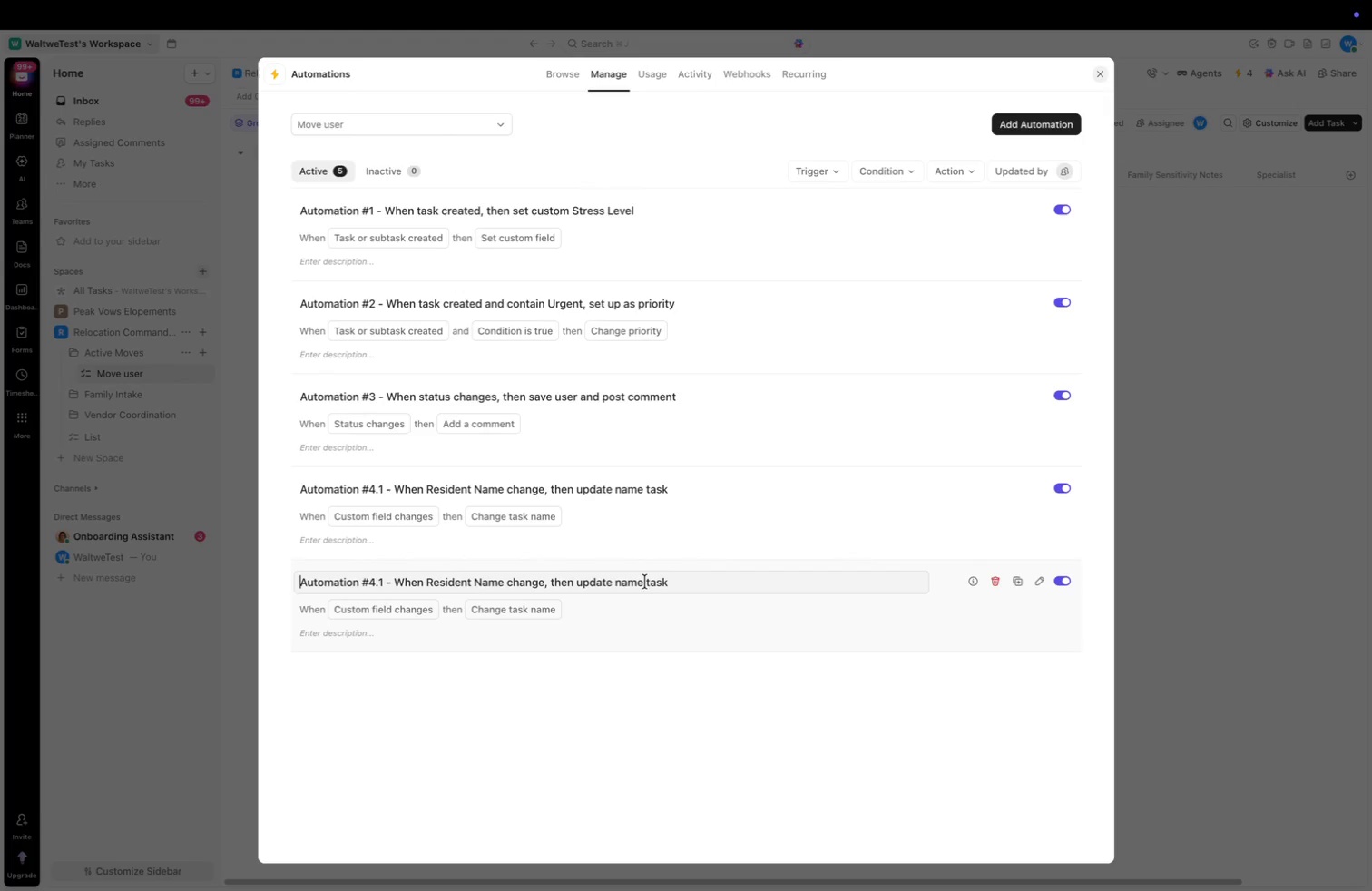 
key(Meta+ArrowLeft)
 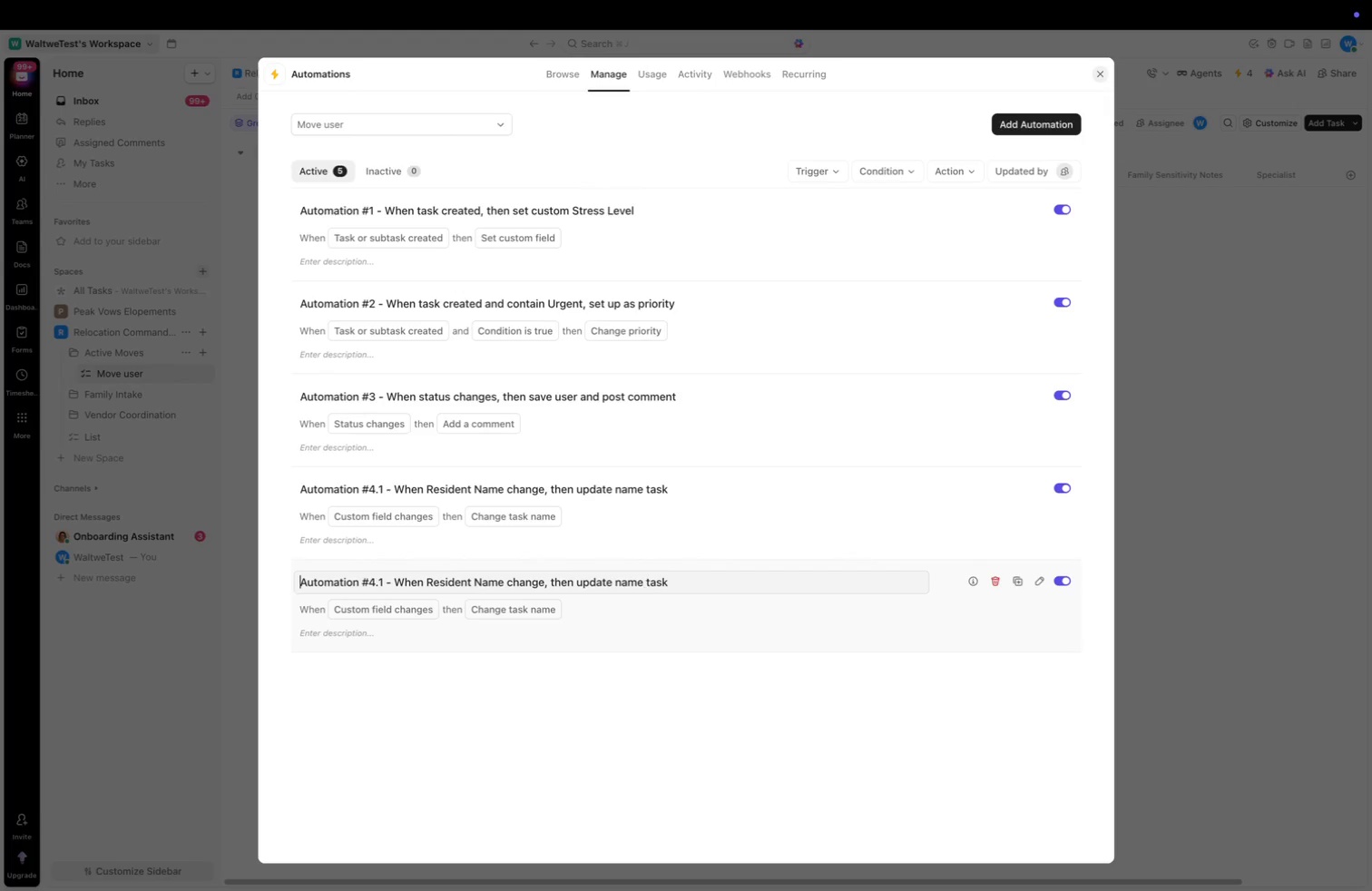 
key(Alt+ArrowRight)
 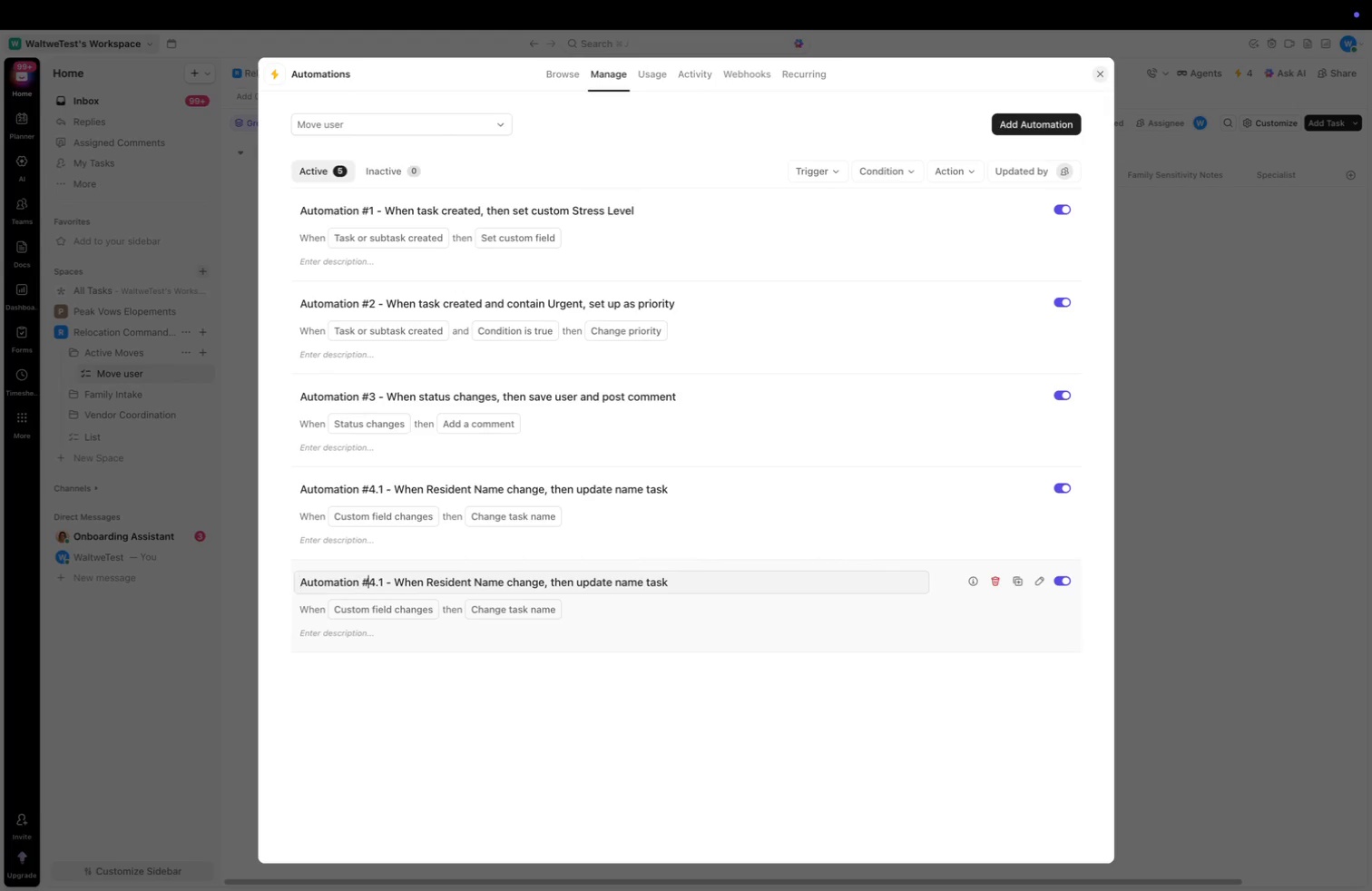 
key(Alt+ArrowRight)
 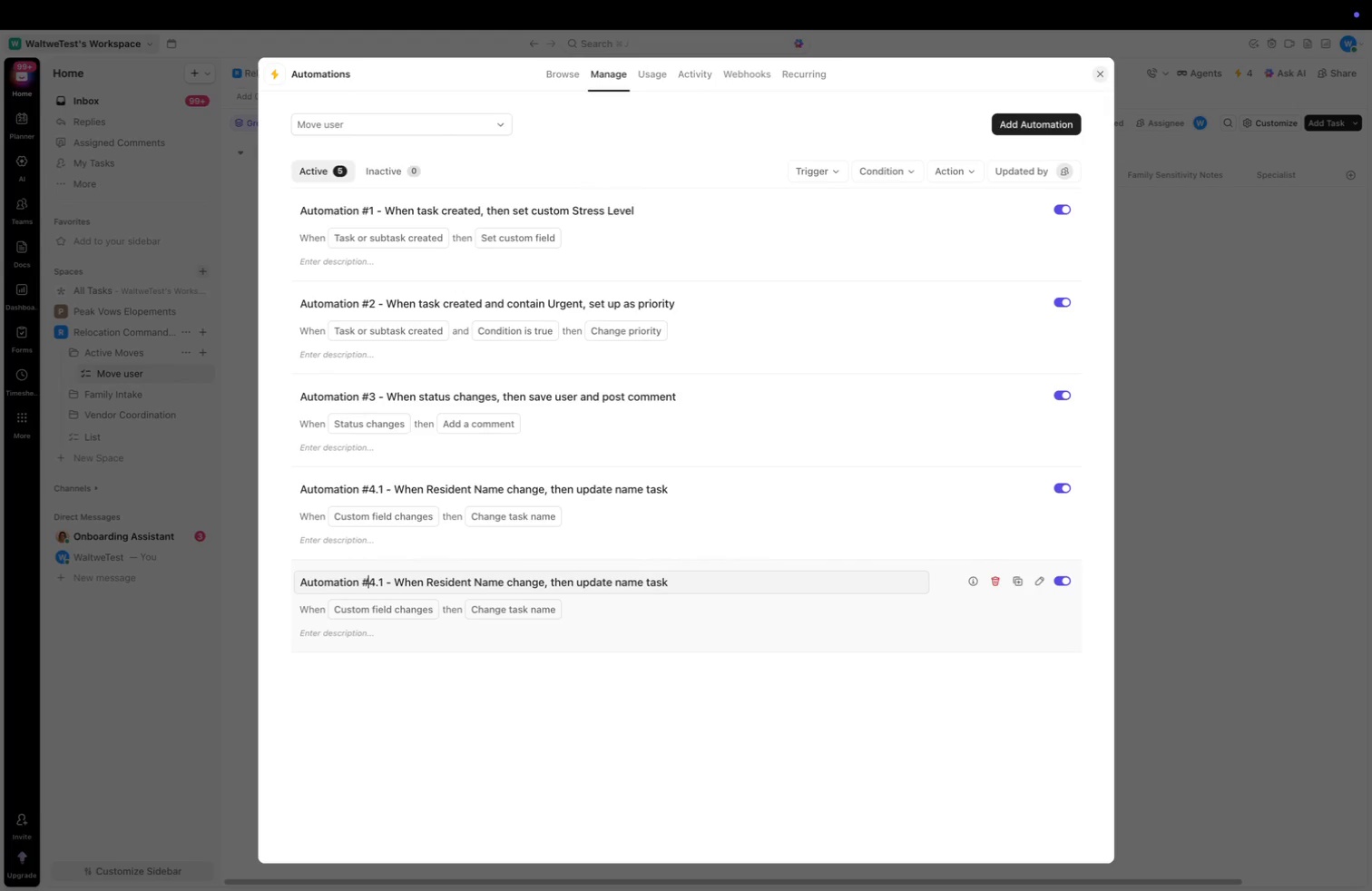 
key(Alt+ArrowRight)
 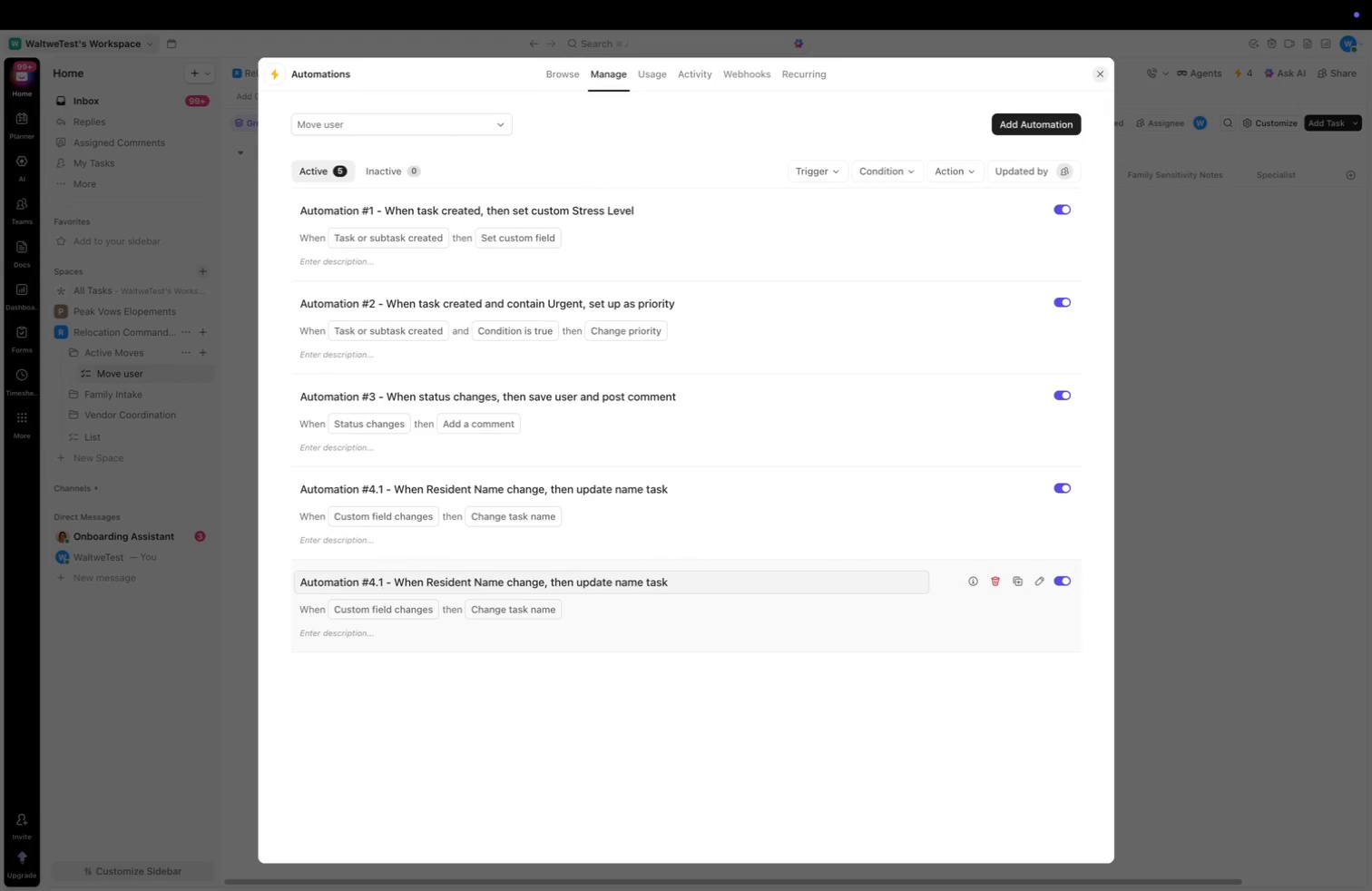 
key(Backspace)
 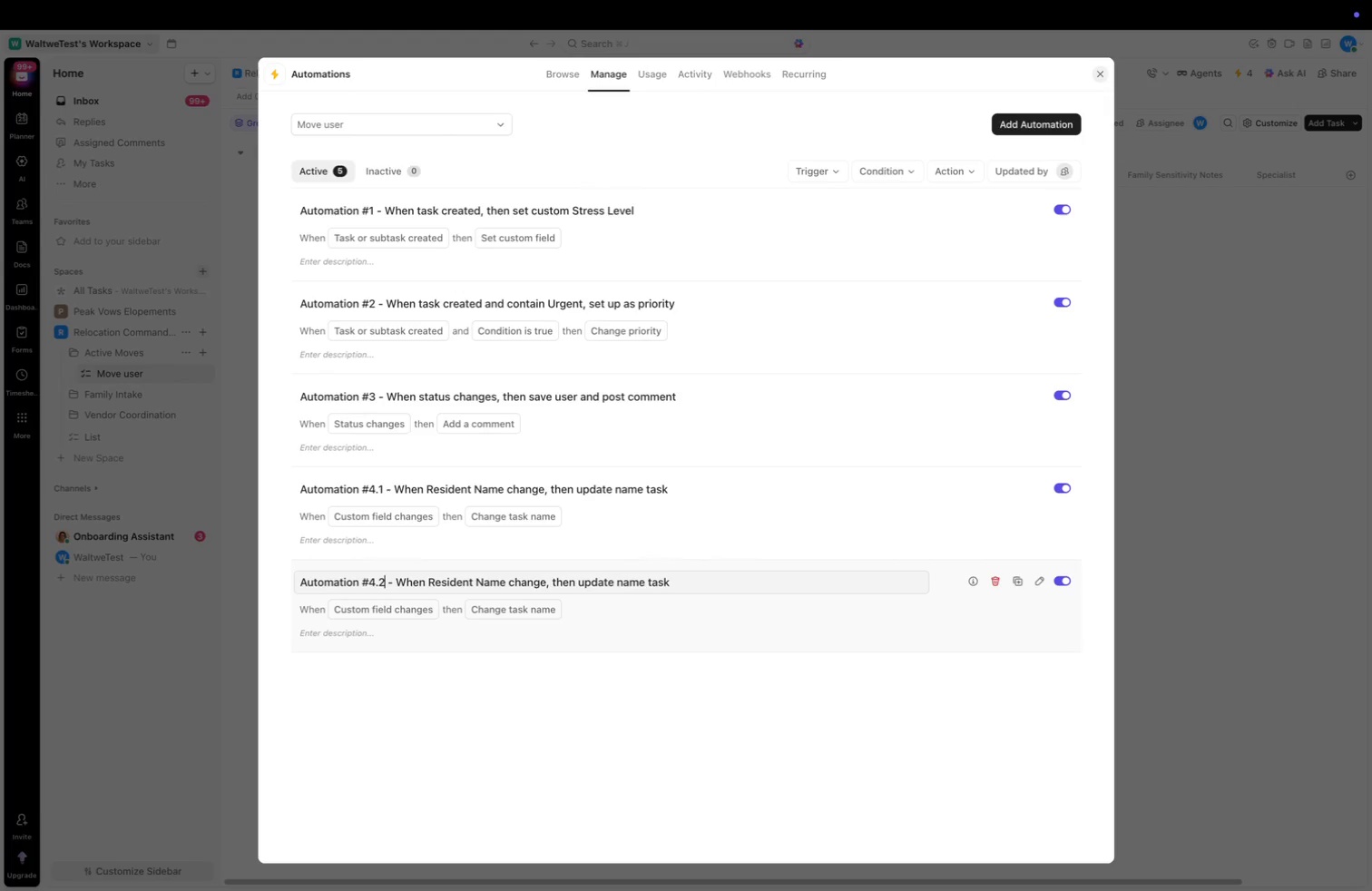 
key(2)
 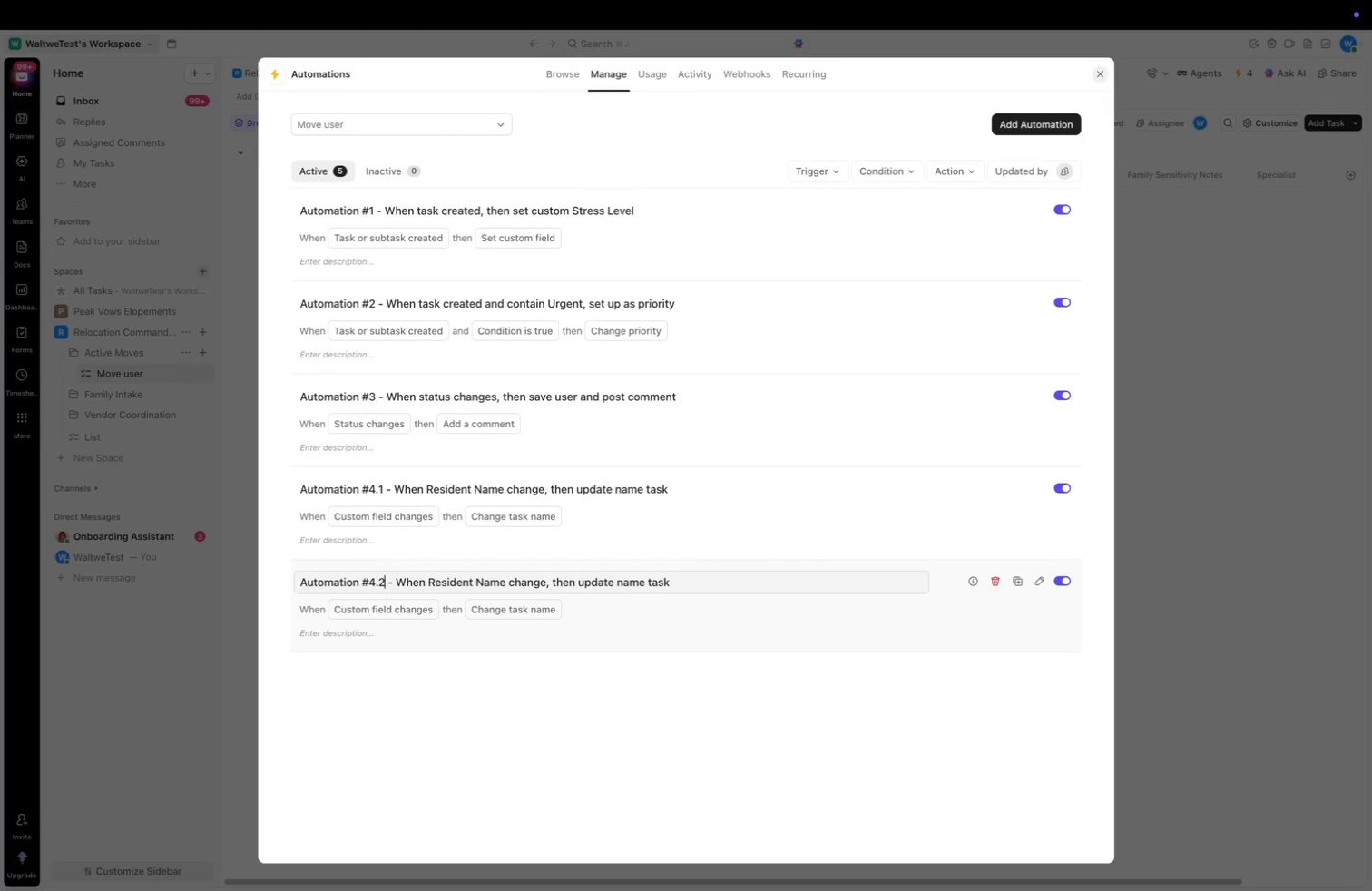 
key(Alt+ArrowRight)
 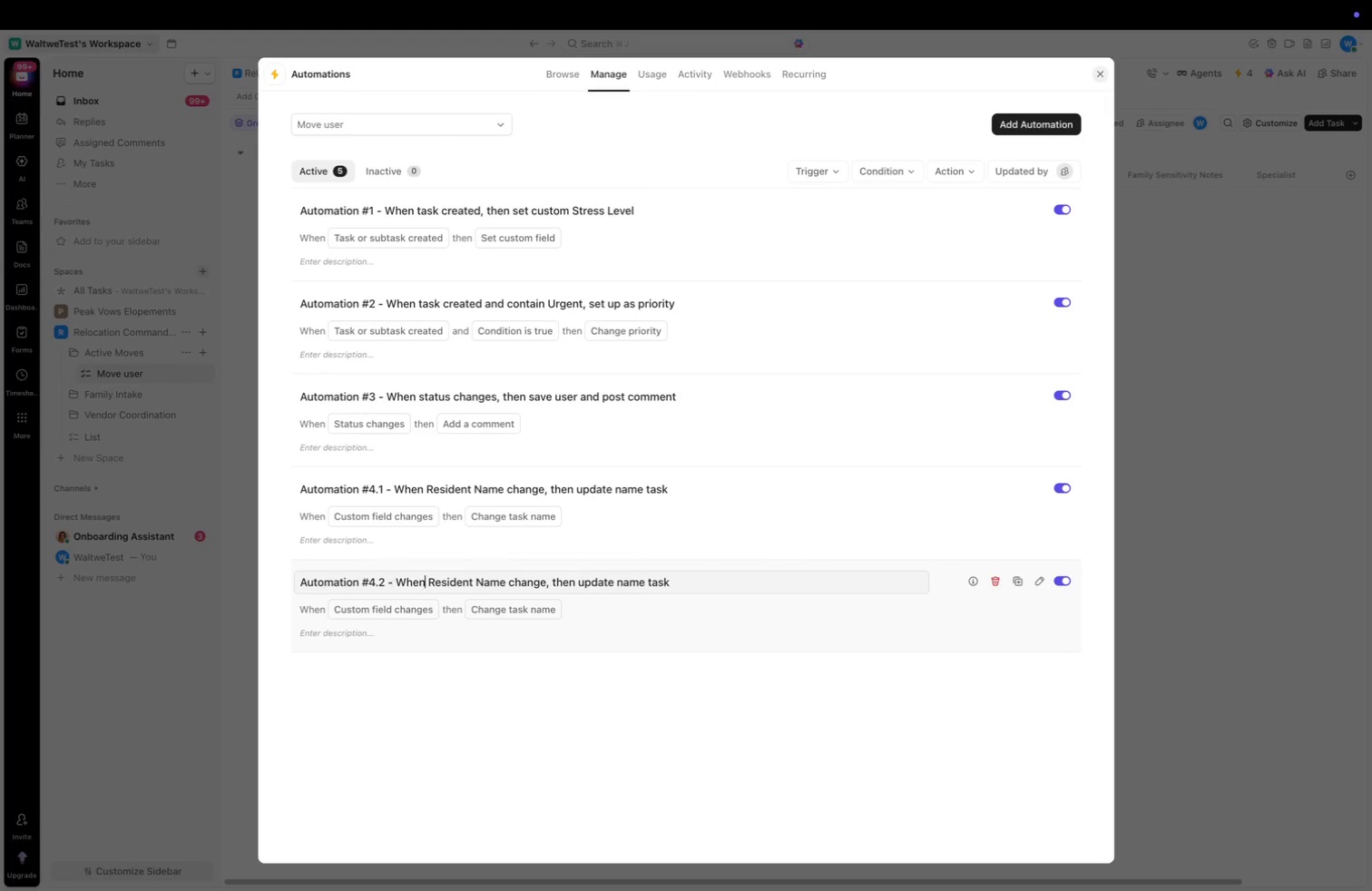 
key(Alt+ArrowRight)
 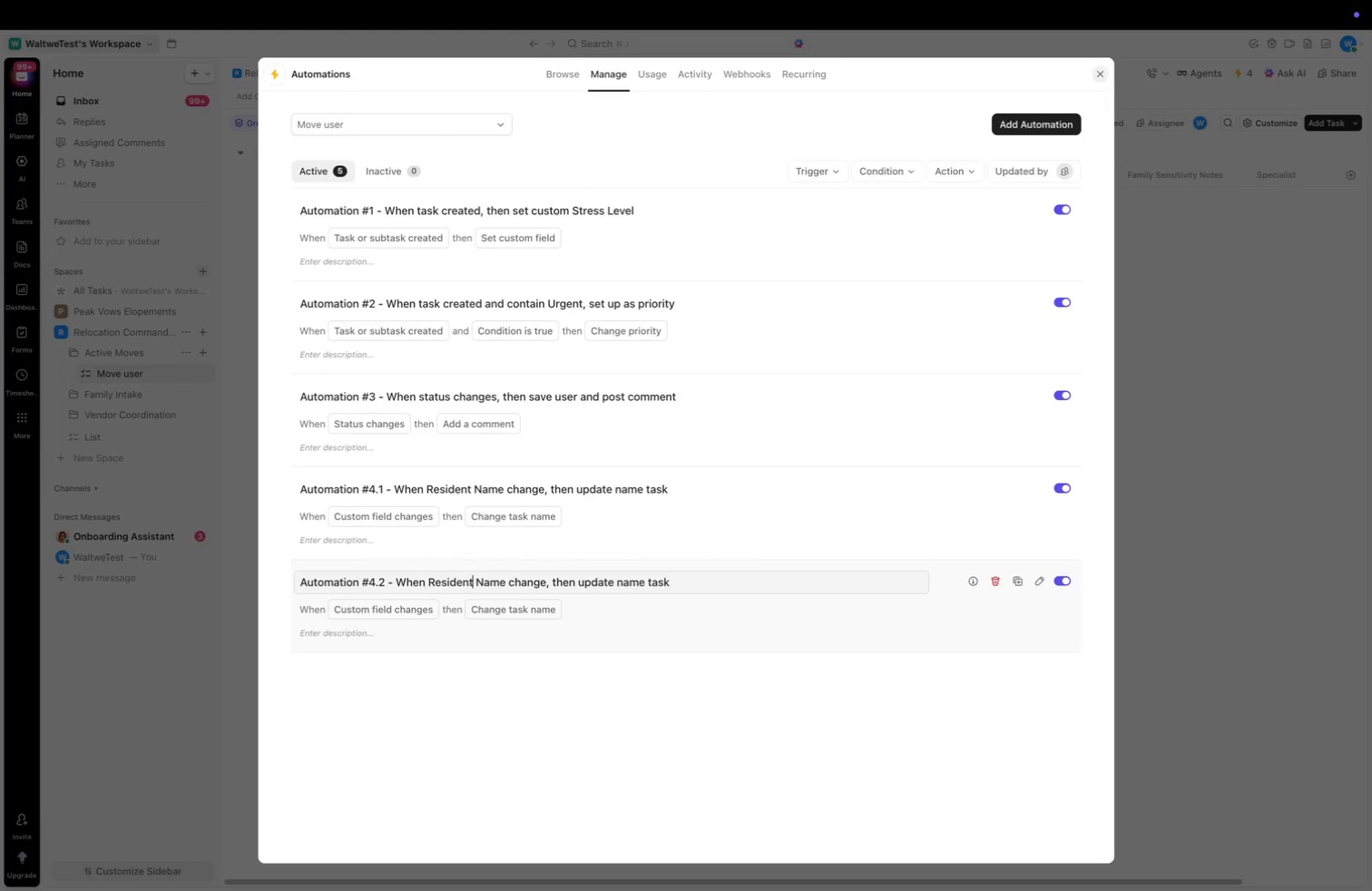 
key(Alt+ArrowRight)
 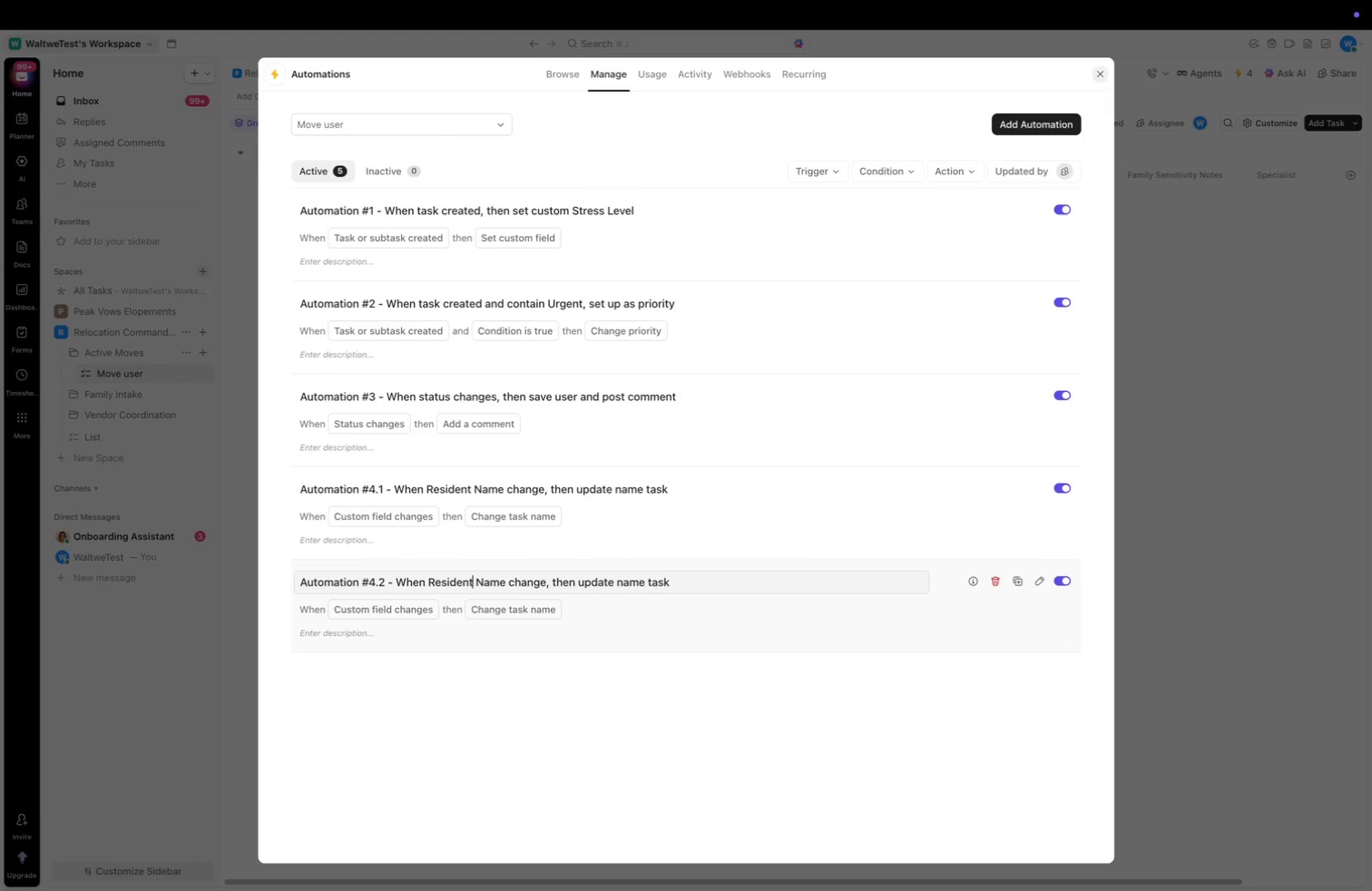 
key(Alt+ArrowLeft)
 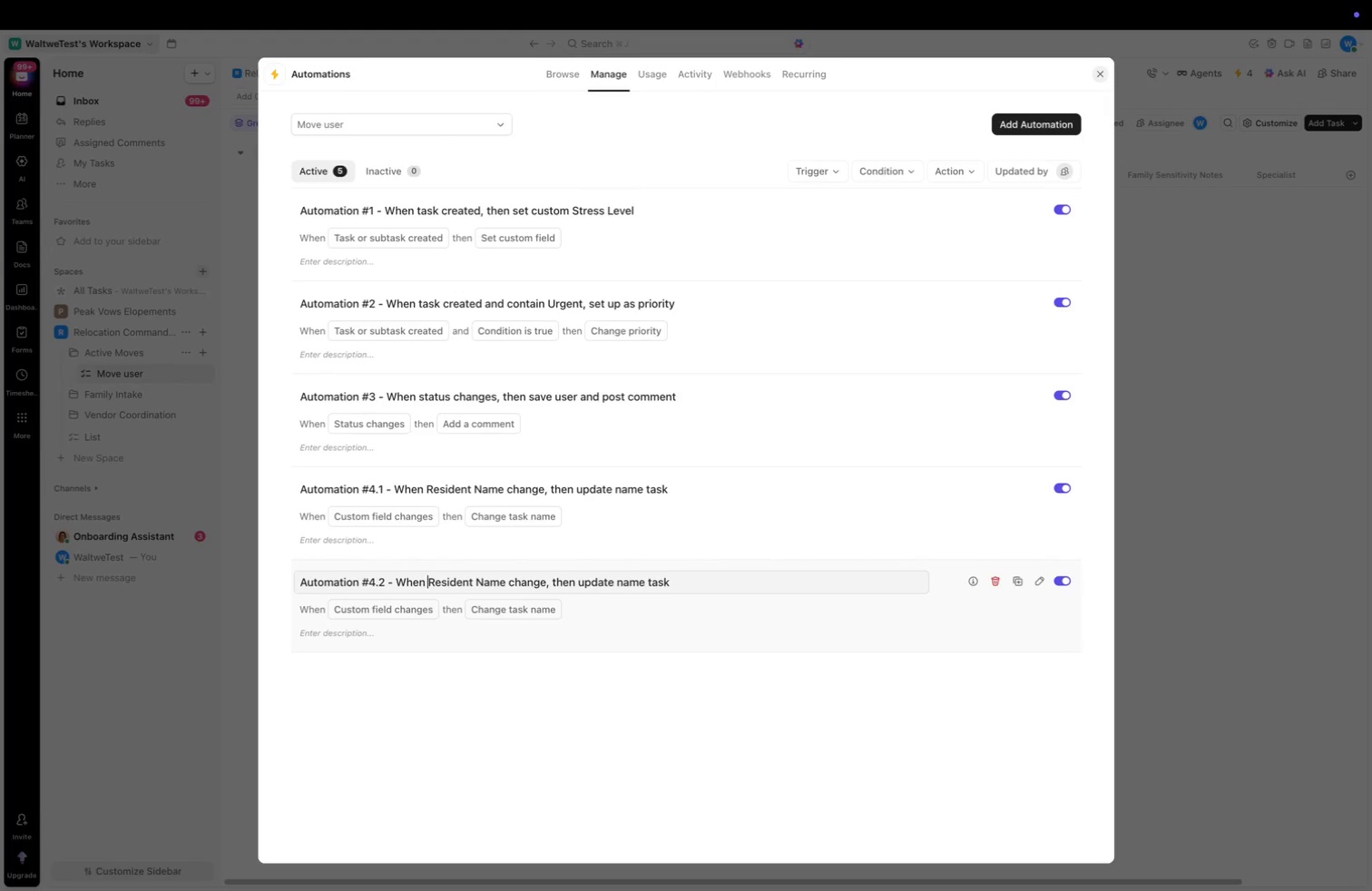 
key(Alt+Shift+ArrowRight)
 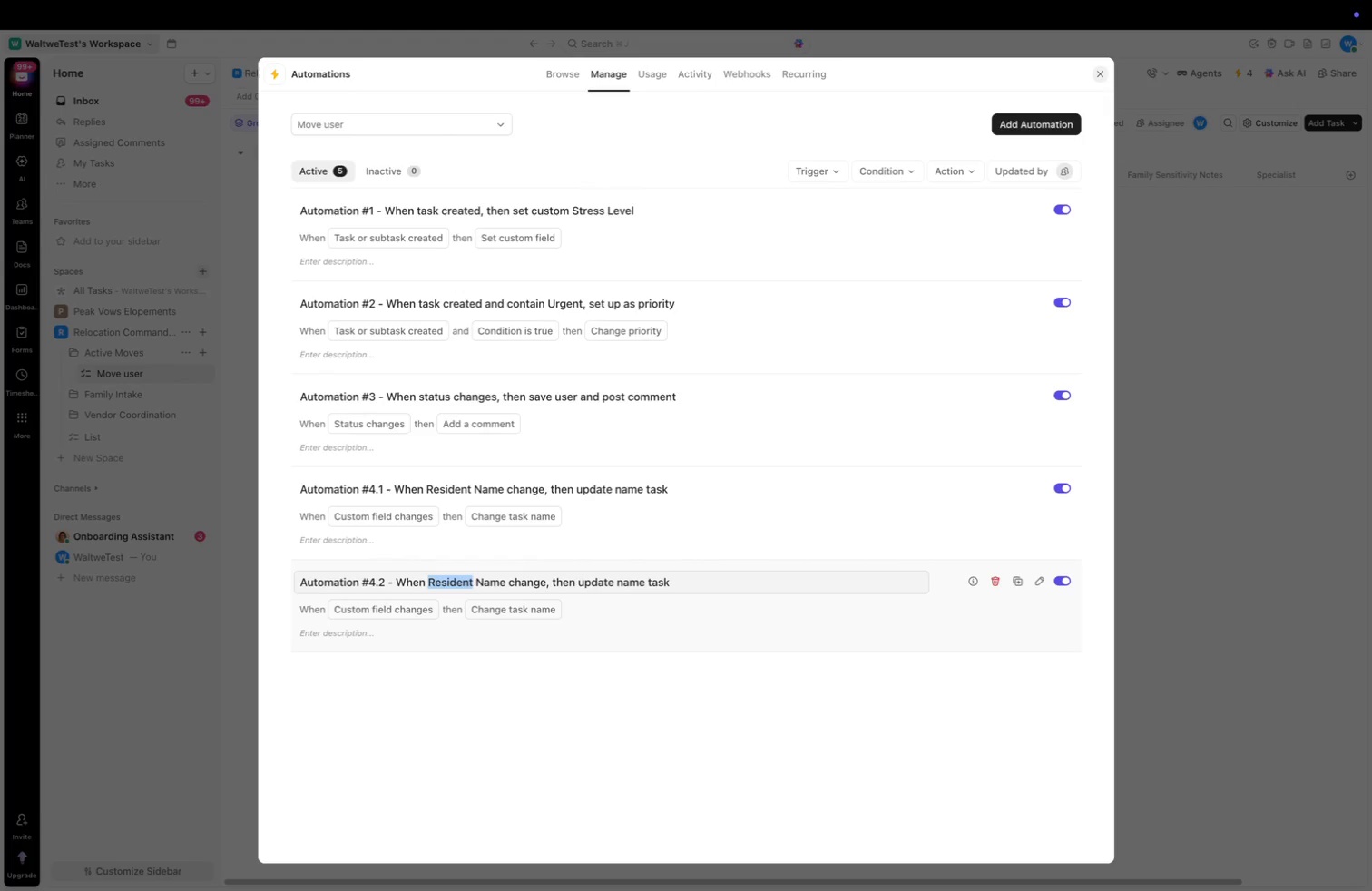 
key(Alt+ArrowRight)
 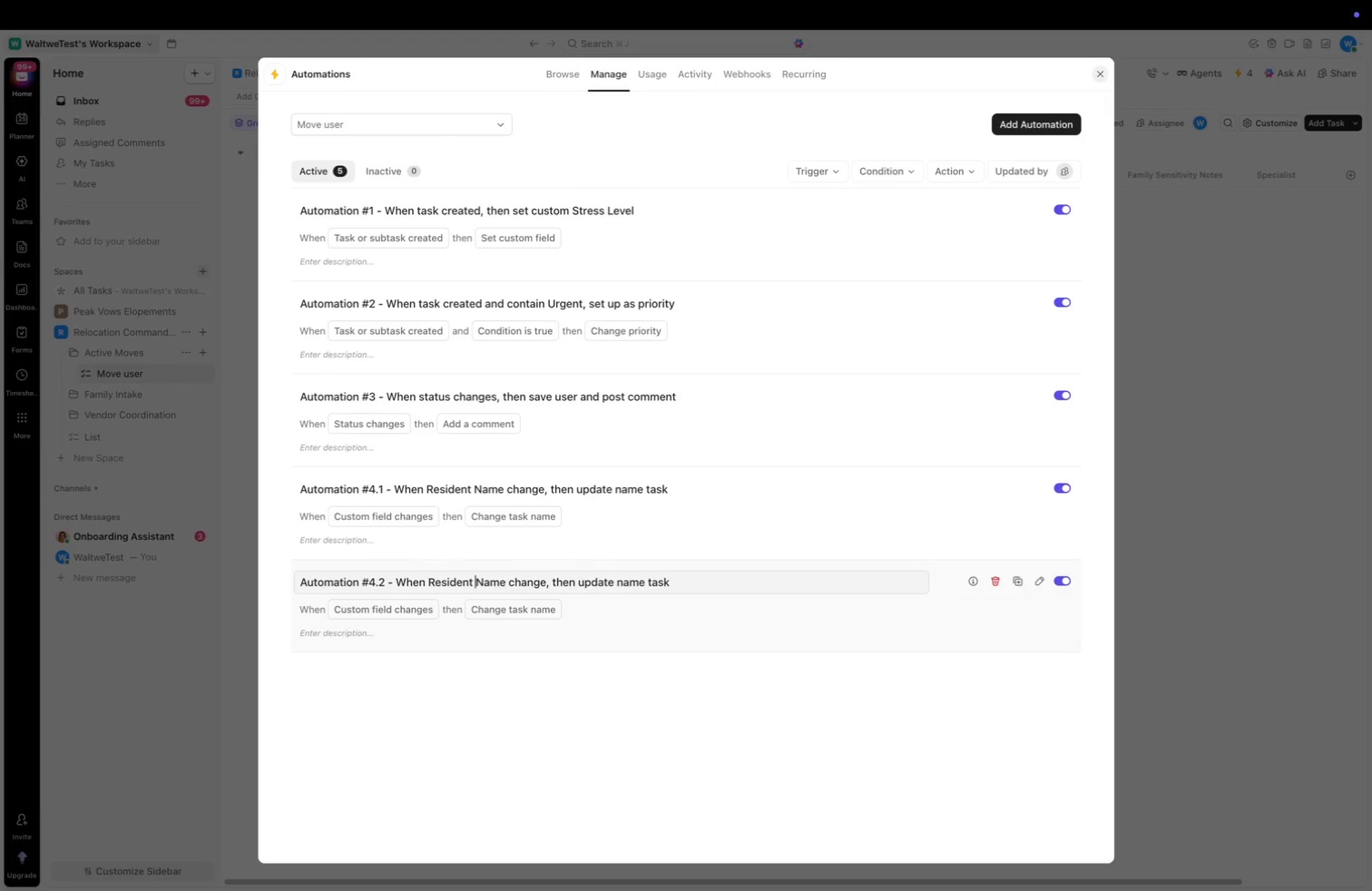 
key(Alt+ArrowLeft)
 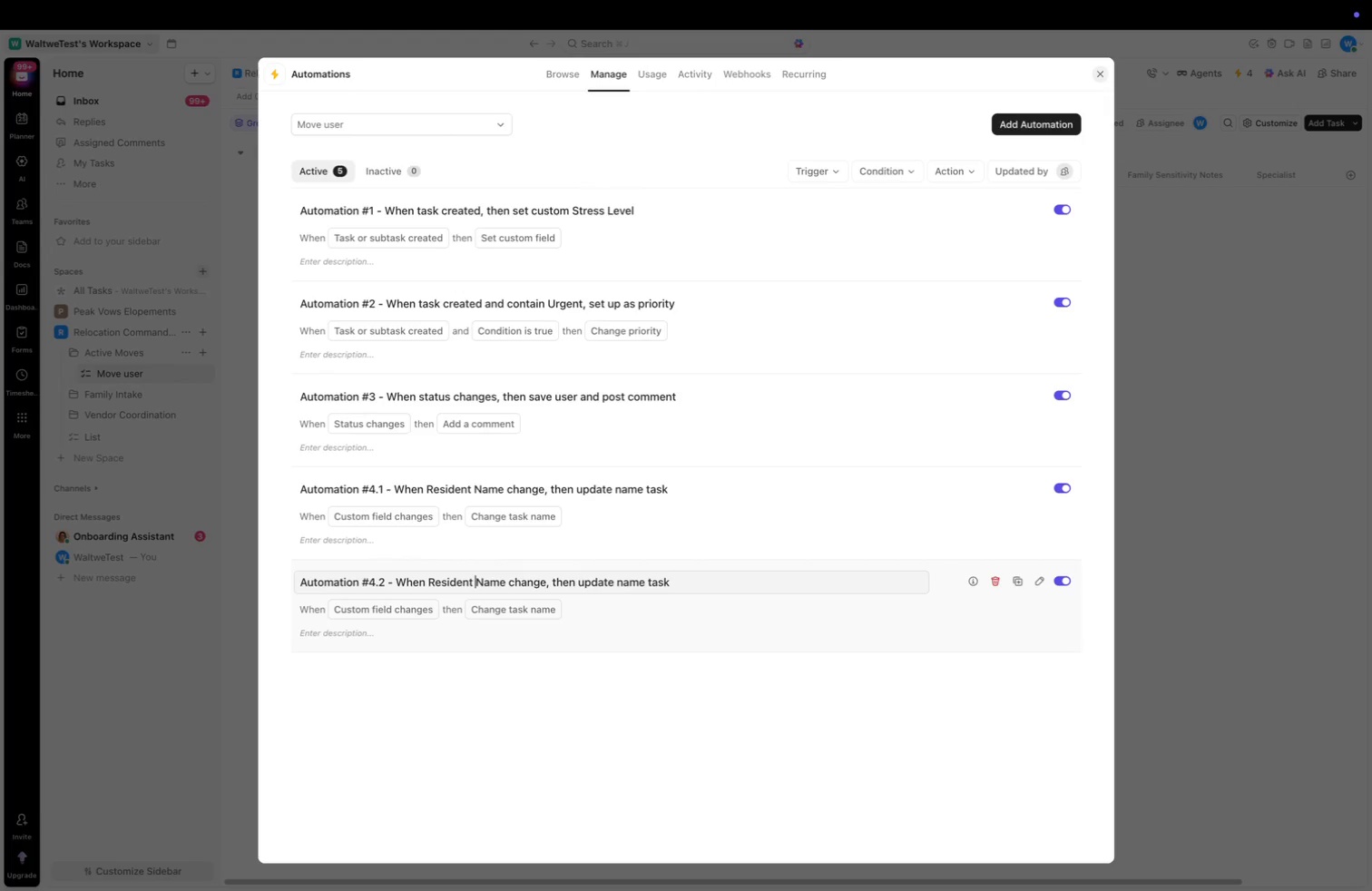 
key(Alt+Shift+ArrowRight)
 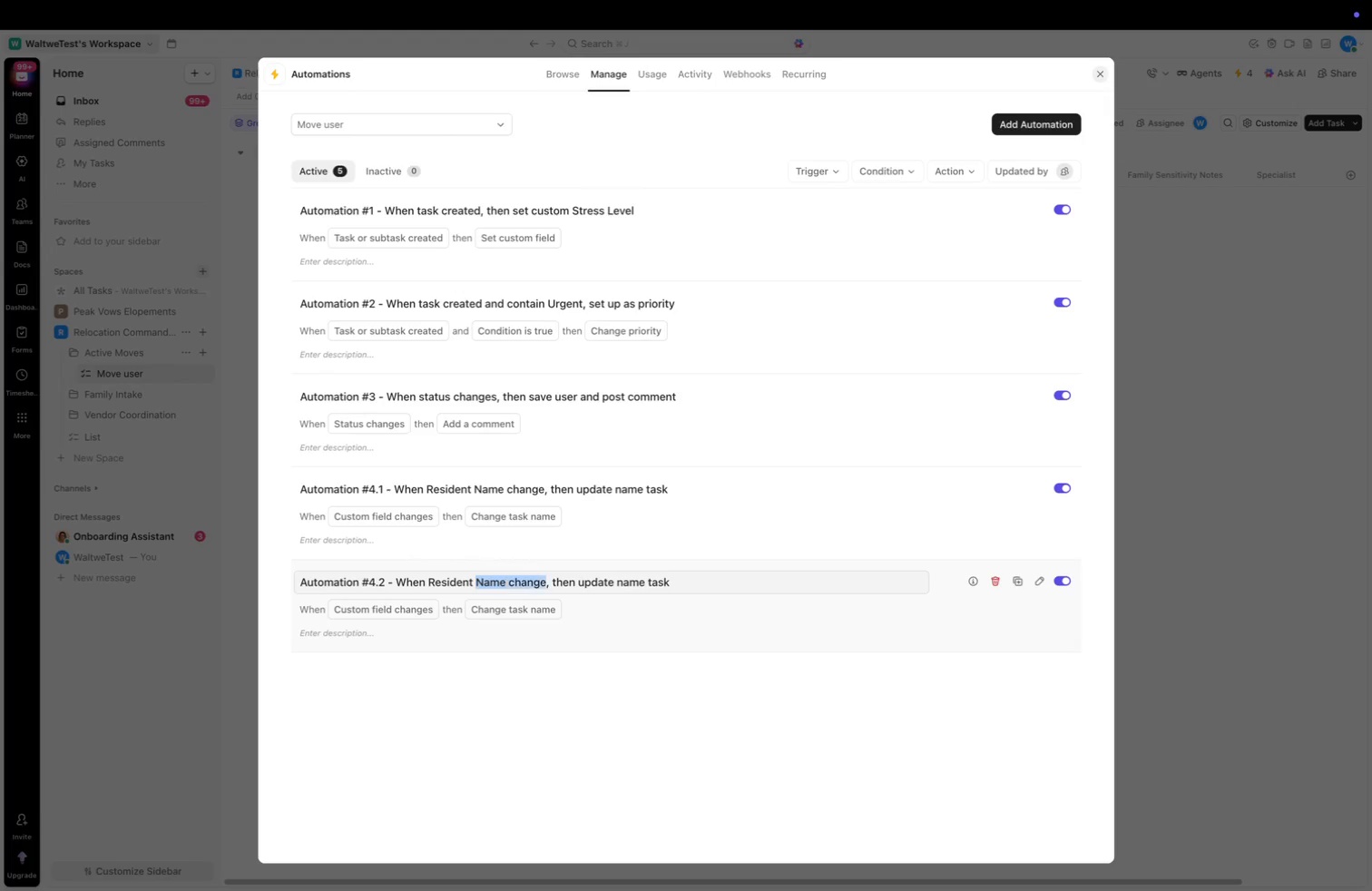 
key(Alt+Shift+ArrowRight)
 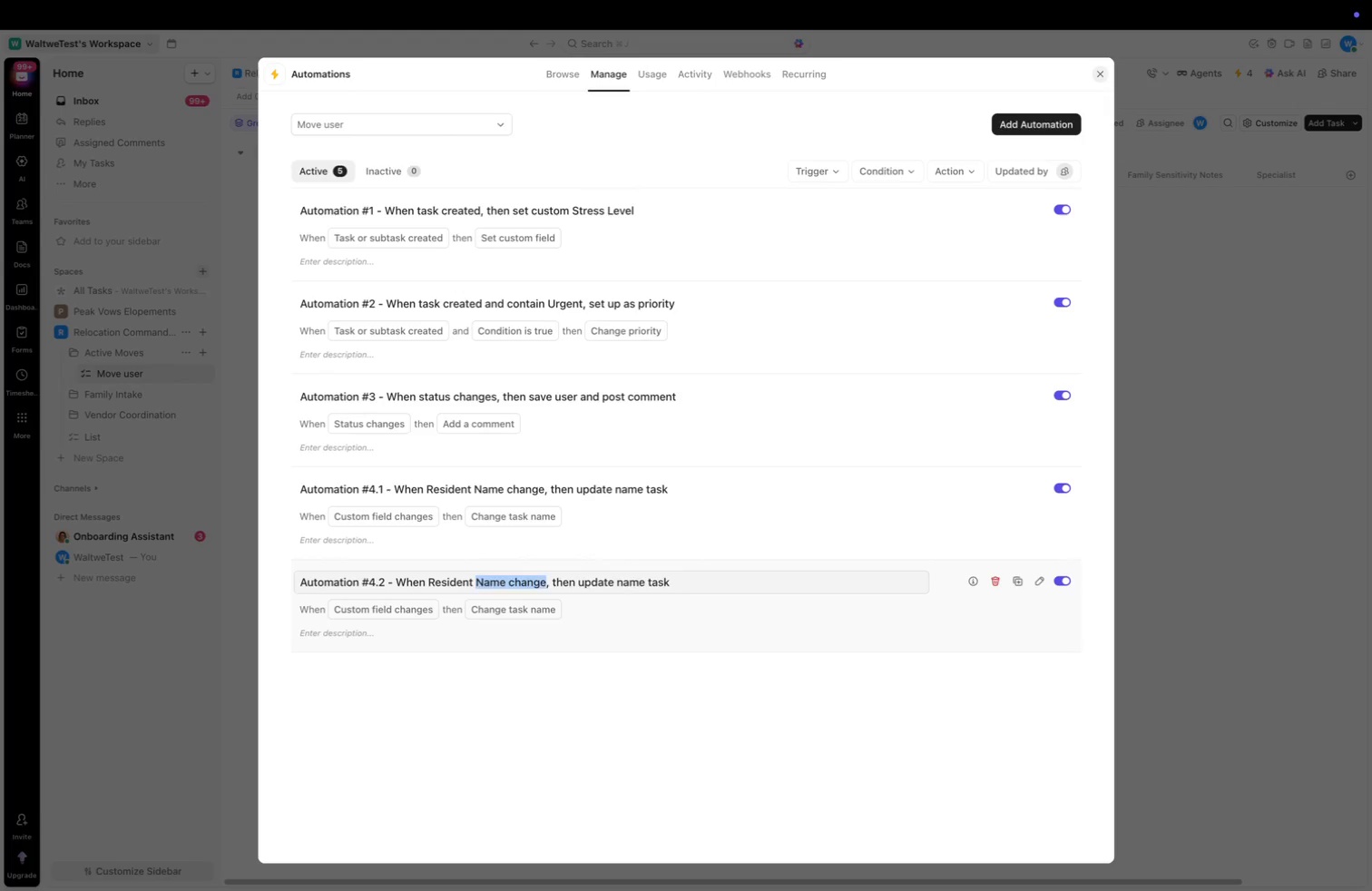 
type(Check IN)
key(Backspace)
type(m)
key(Backspace)
type(n)
 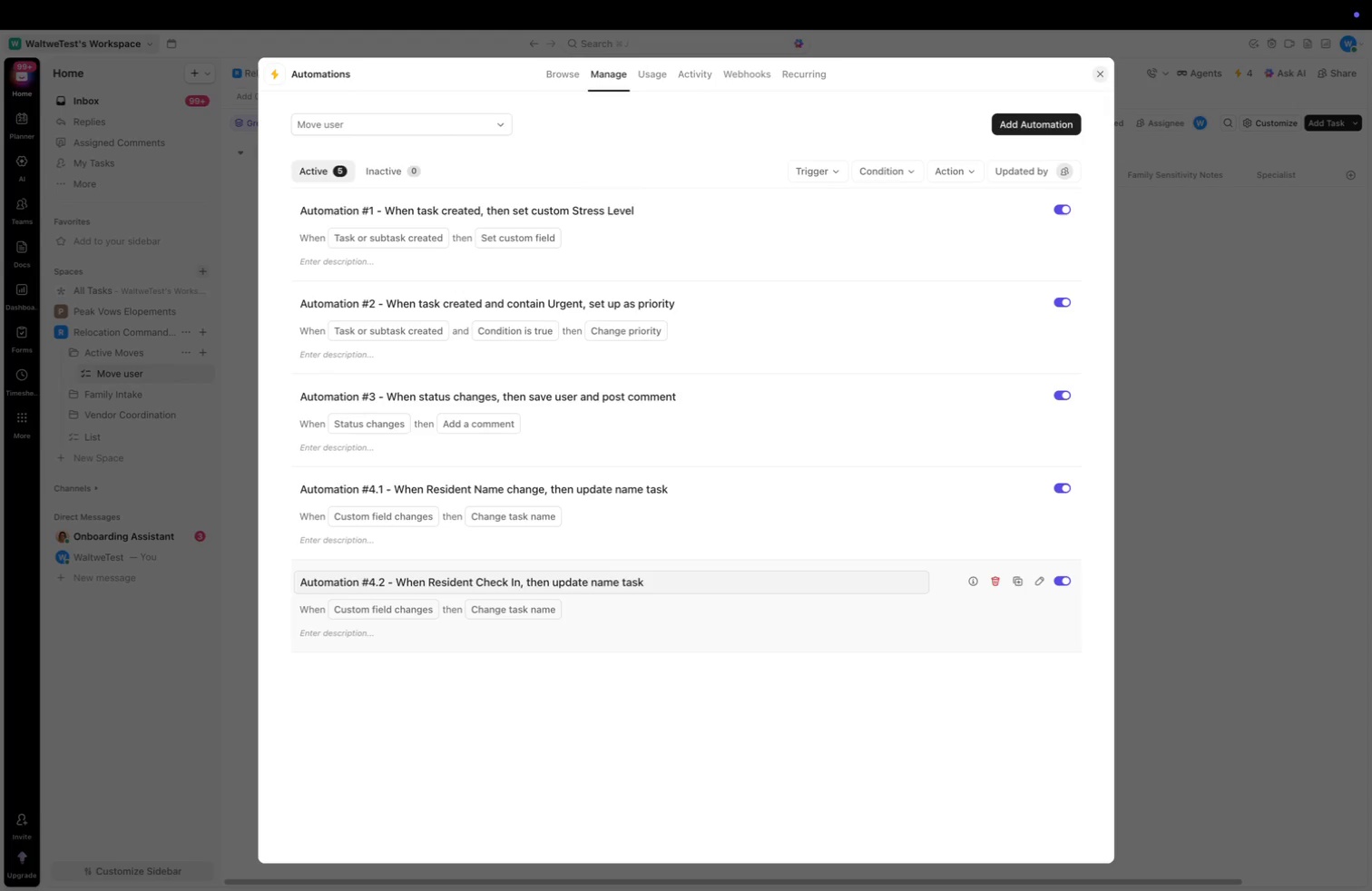 
key(Enter)
 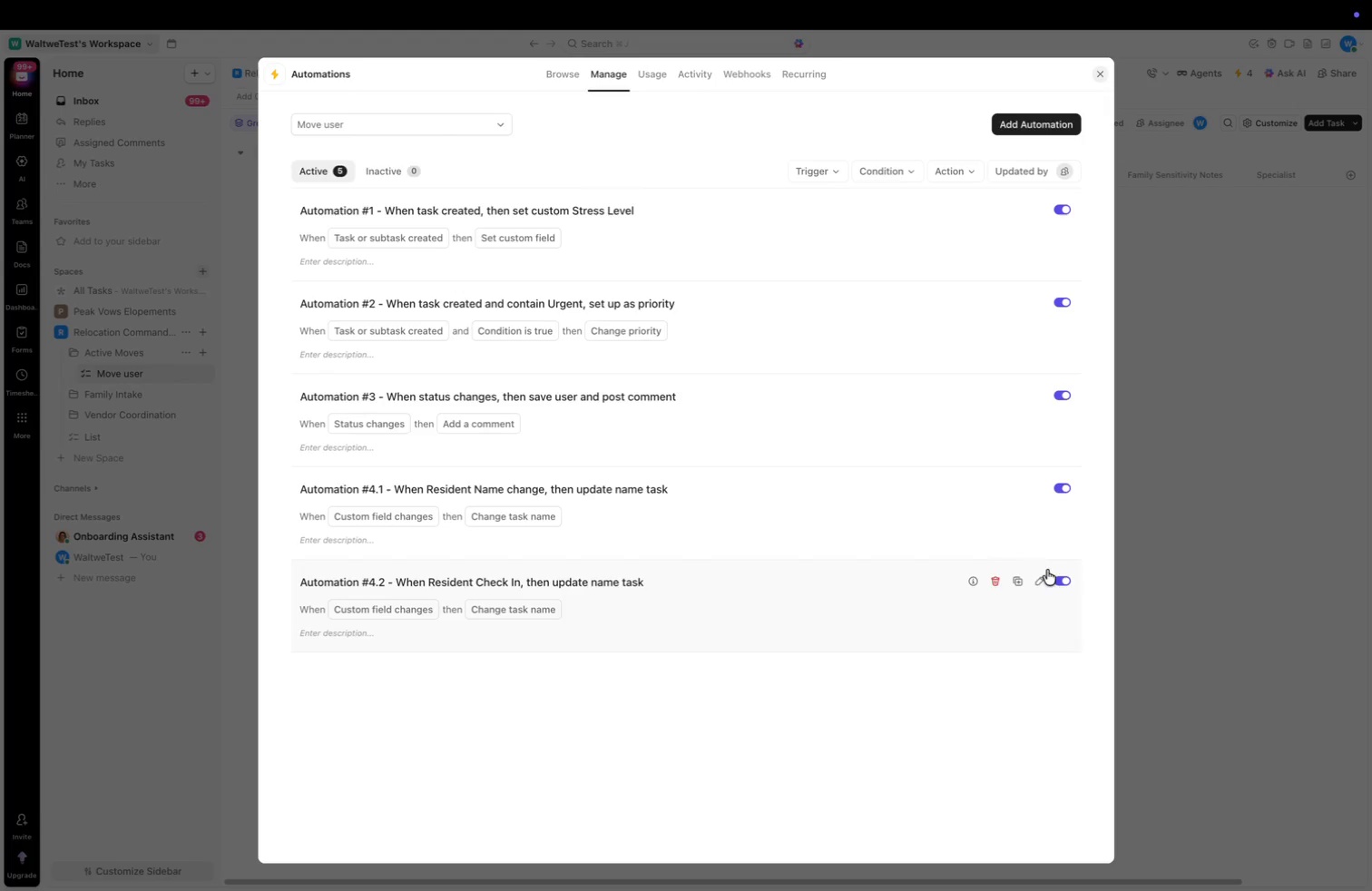 
left_click([1024, 577])
 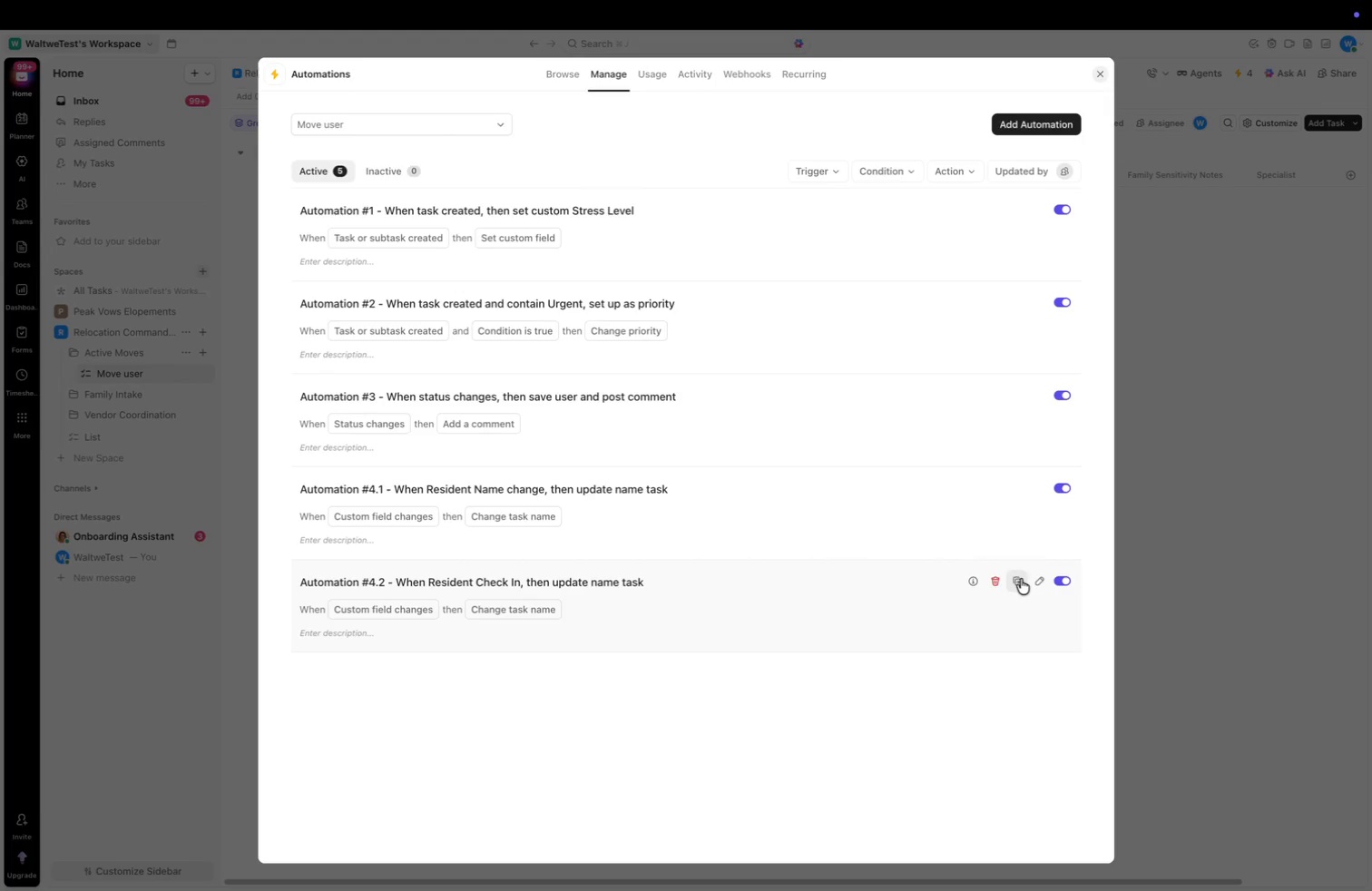 
left_click([1017, 581])
 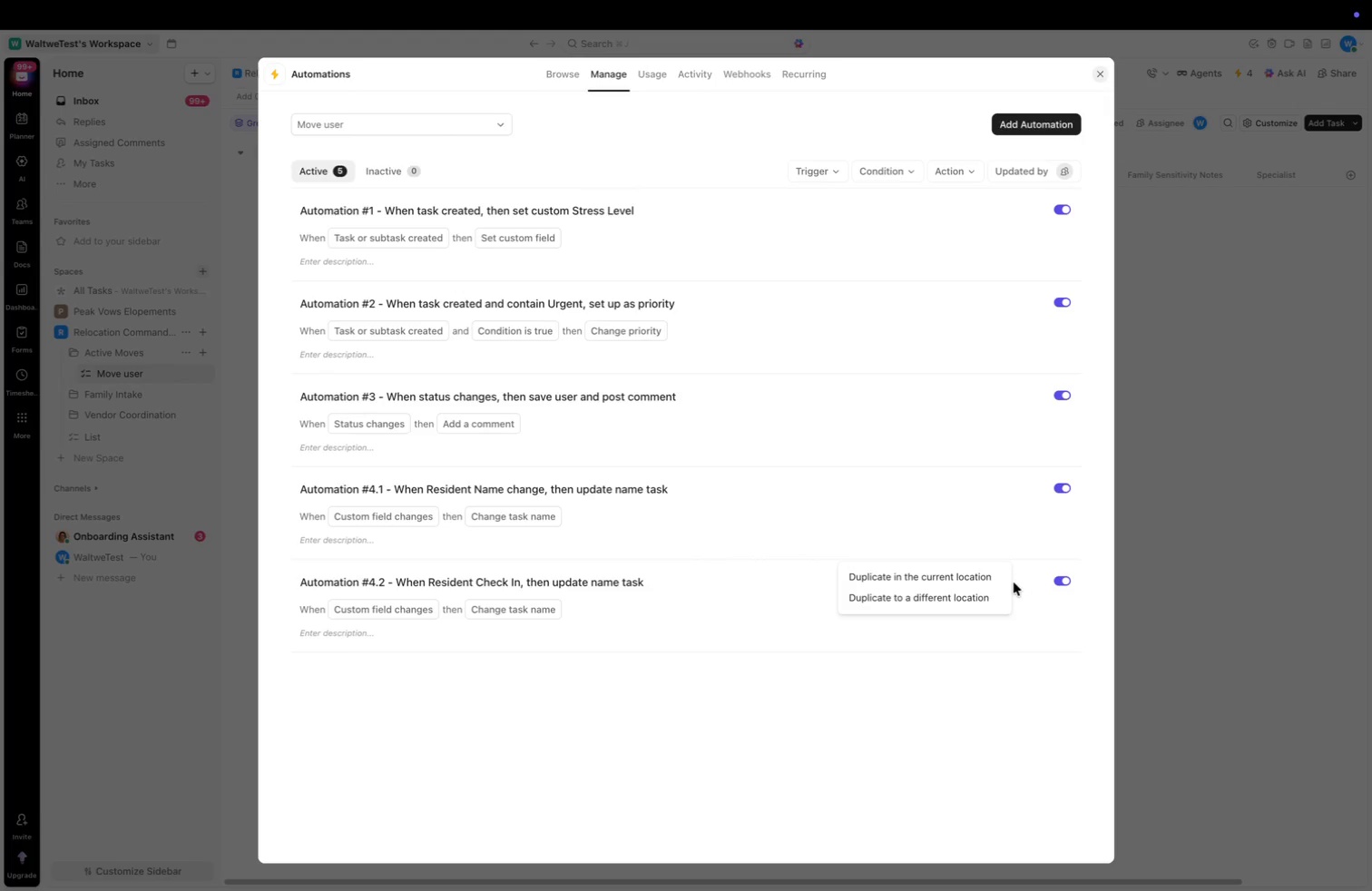 
left_click([975, 581])
 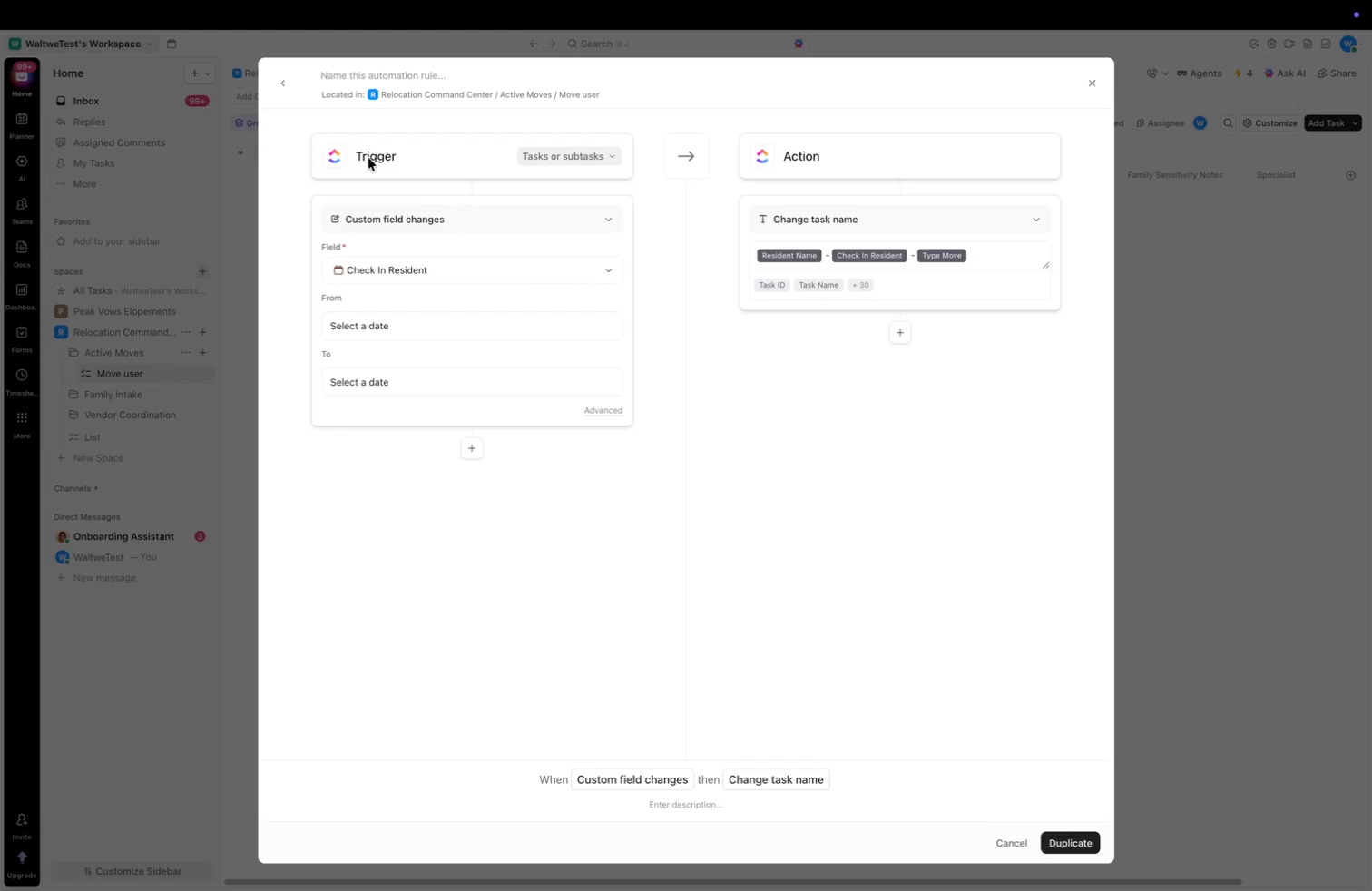 
left_click([416, 272])
 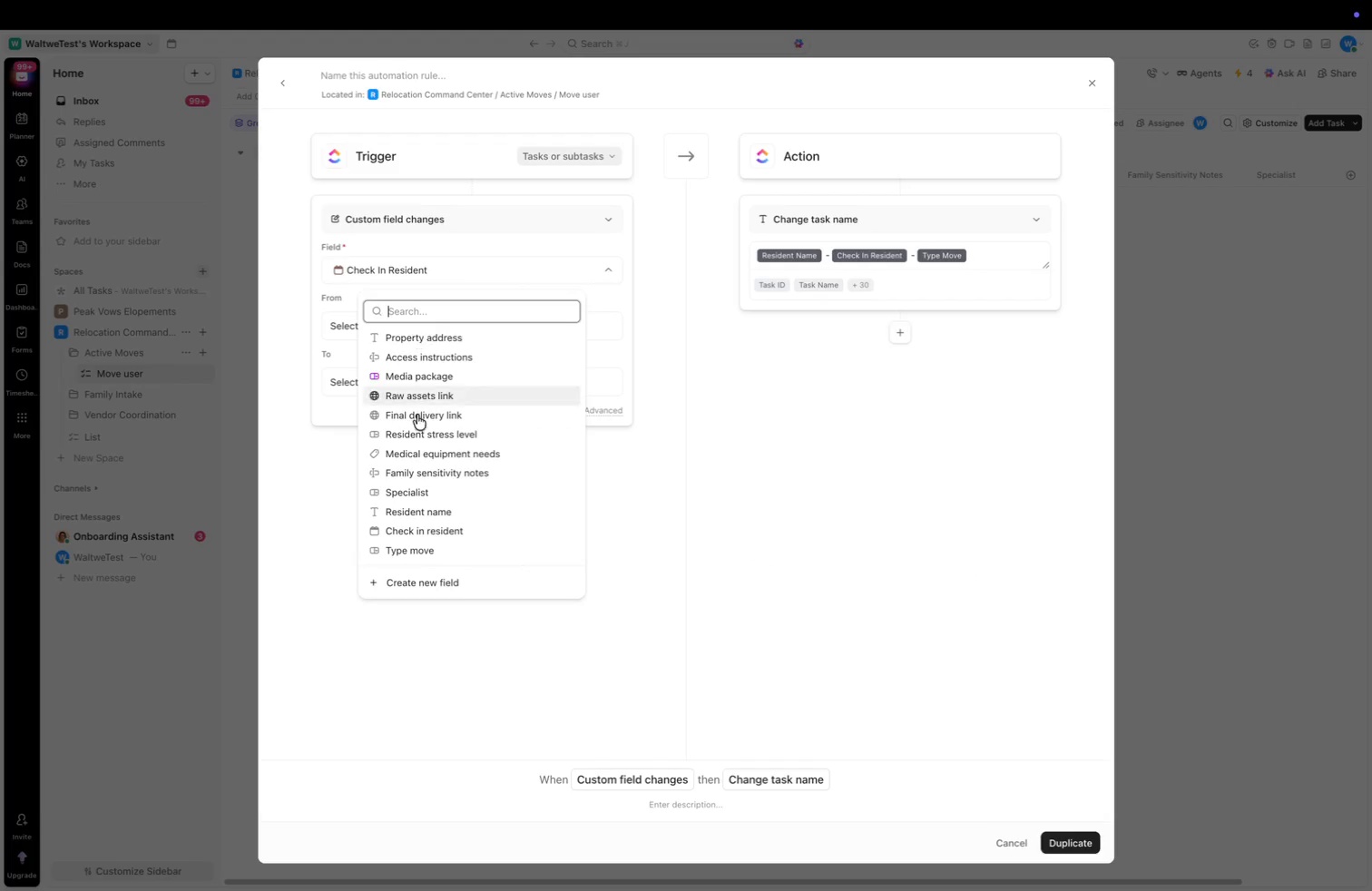 
scroll: coordinate [463, 479], scroll_direction: down, amount: 31.0
 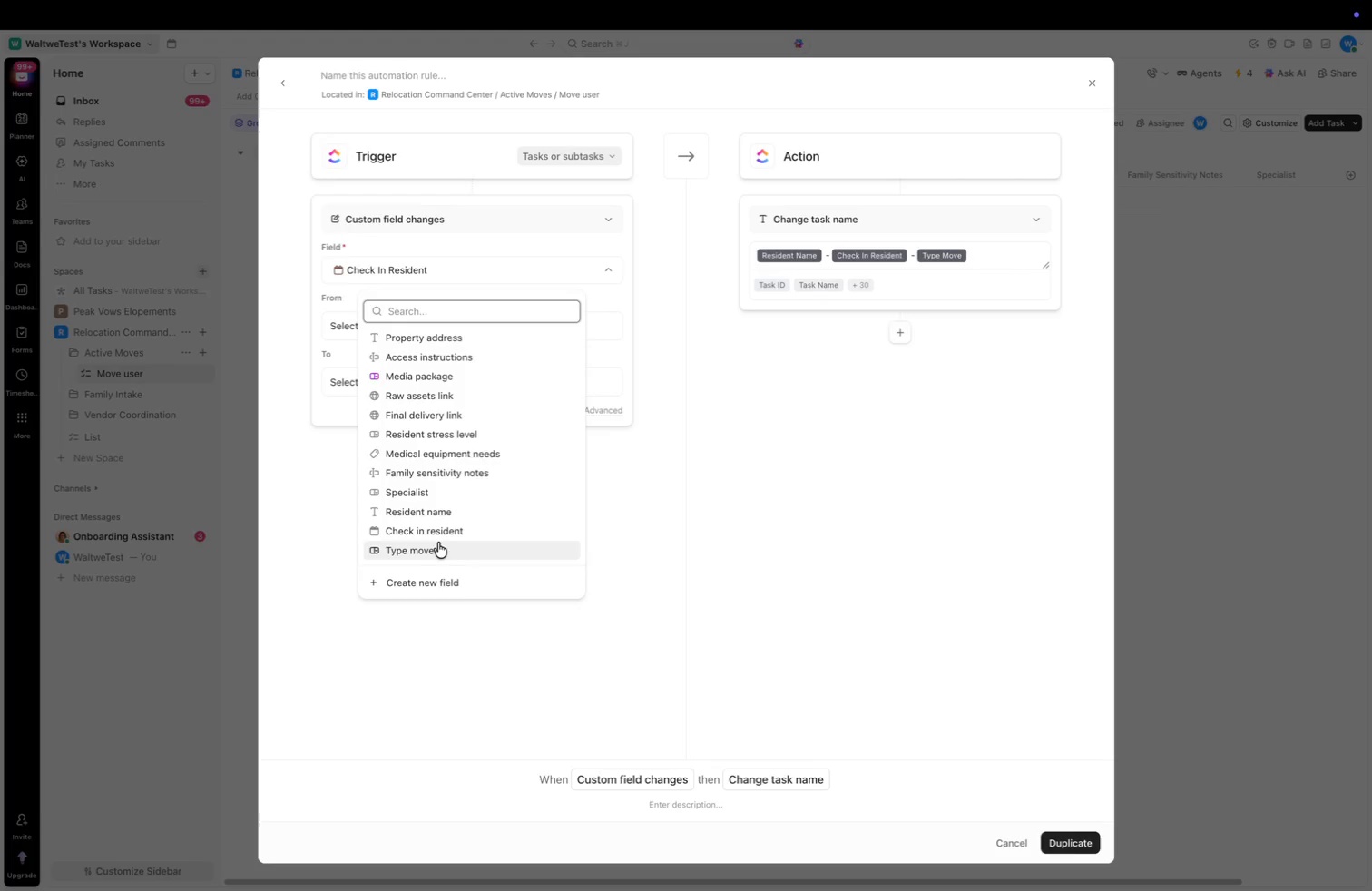 
left_click([436, 548])
 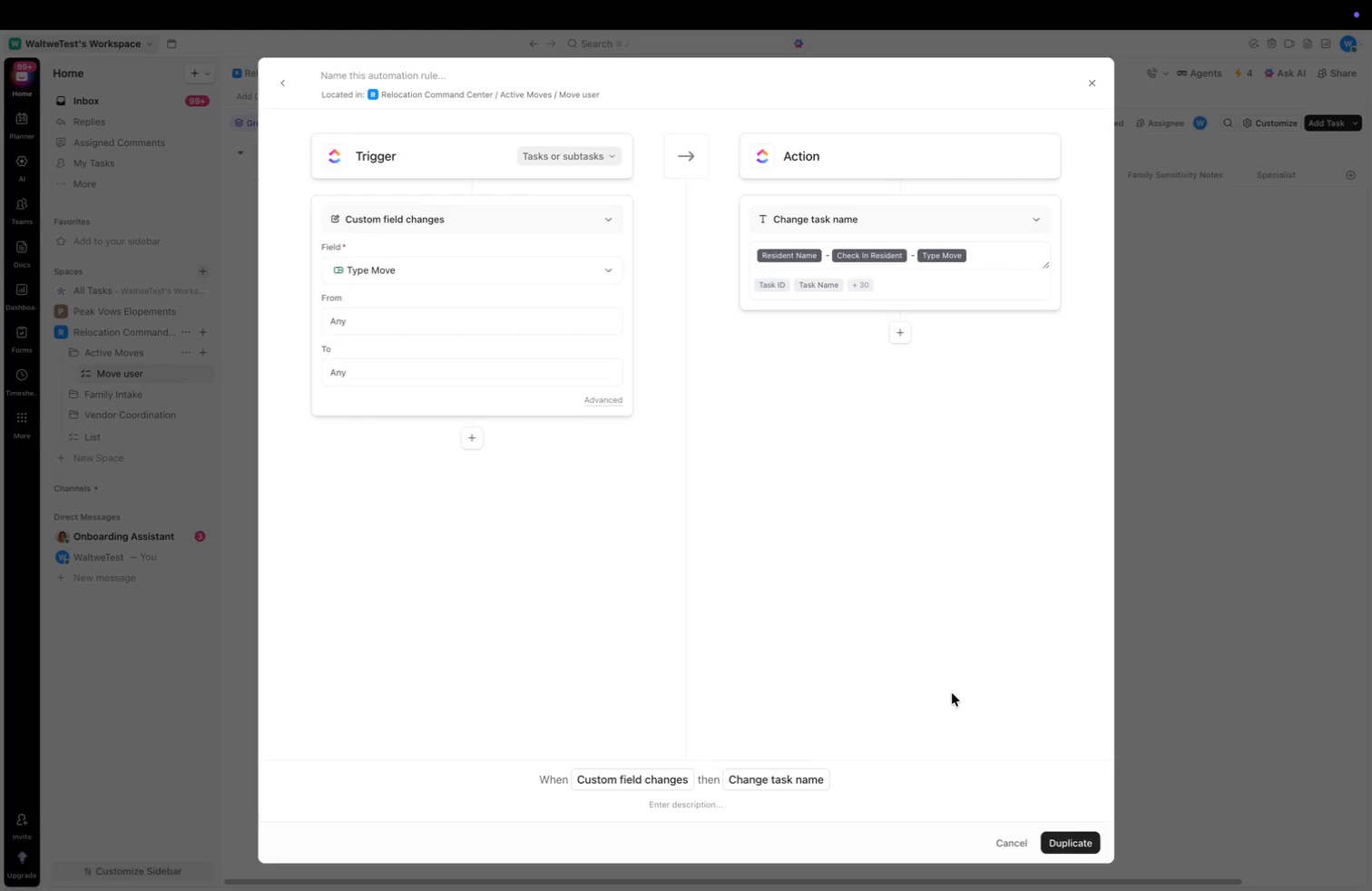 
left_click([1074, 841])
 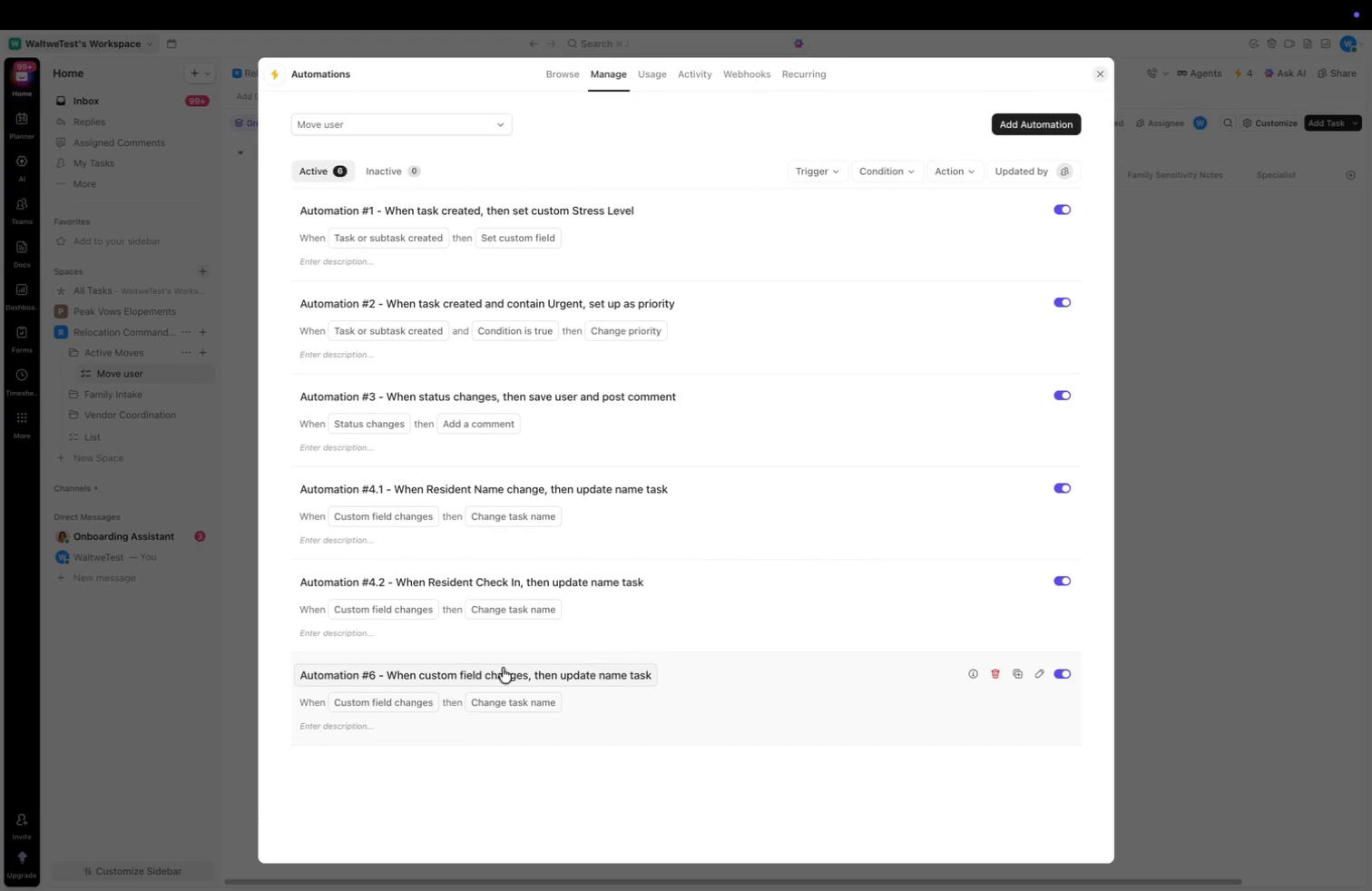 
left_click([480, 681])
 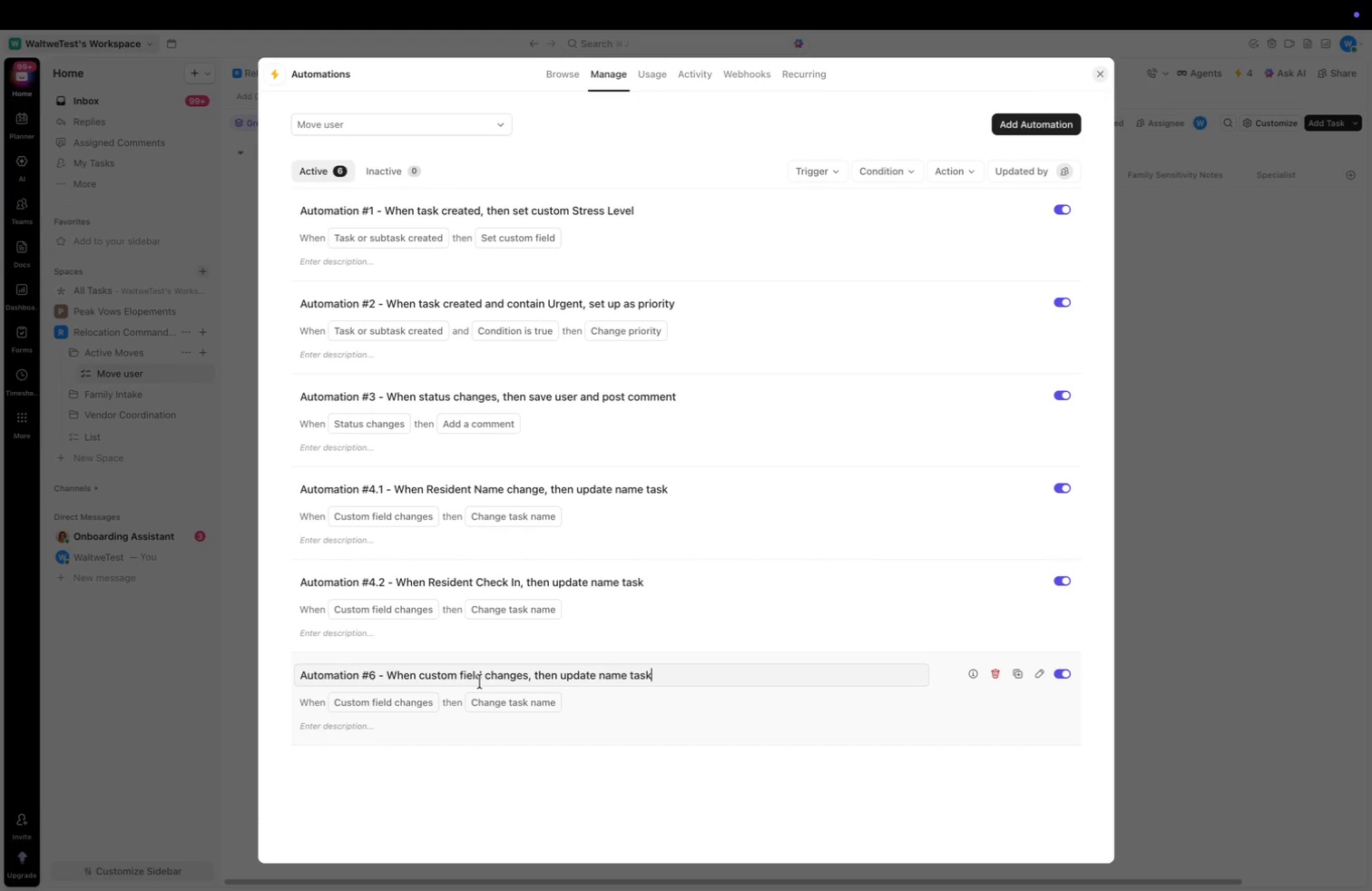 
key(Meta+Shift+ArrowUp)
 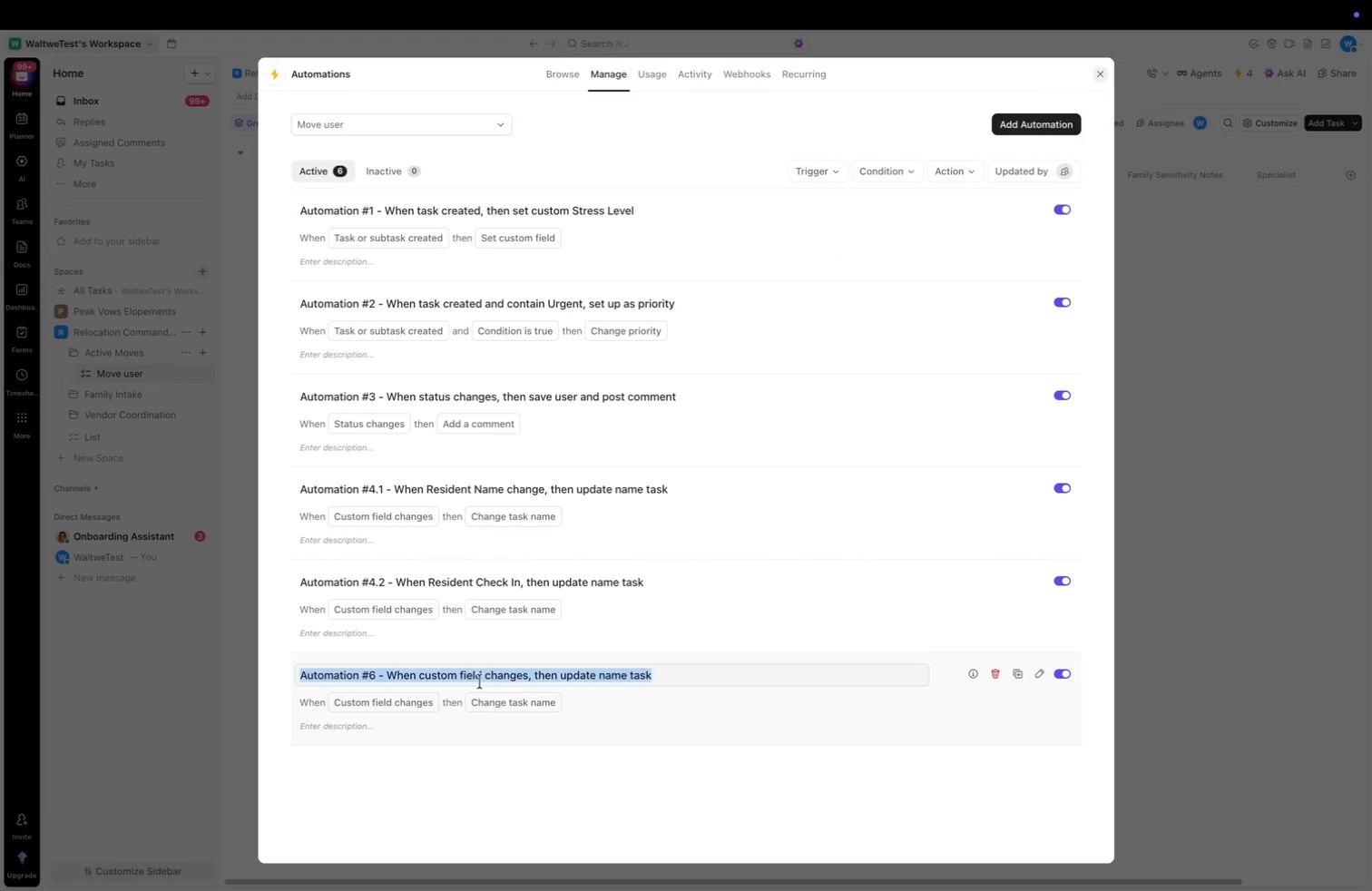 
key(Meta+Shift+ArrowLeft)
 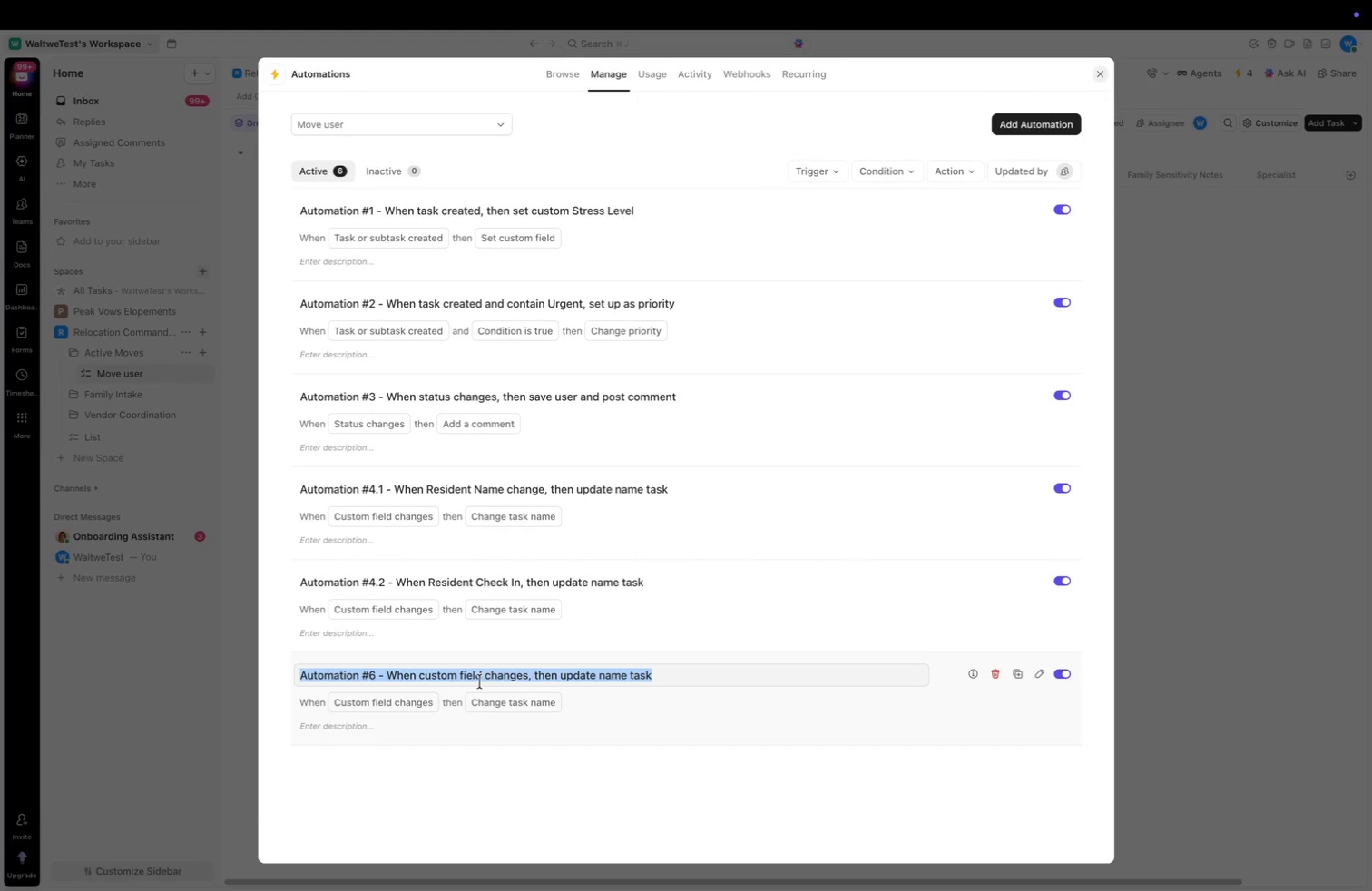 
key(Meta+V)
 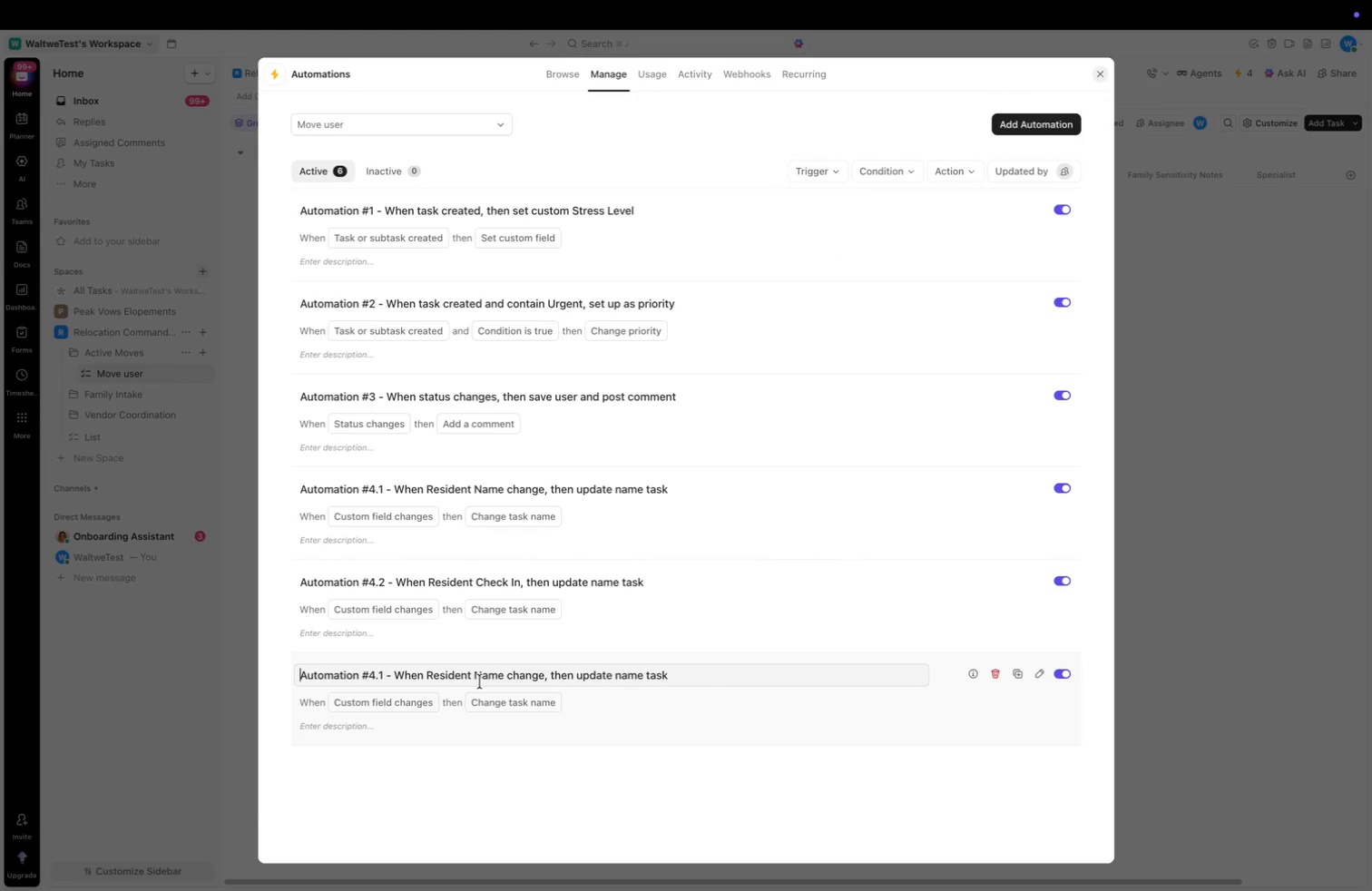 
key(Meta+ArrowLeft)
 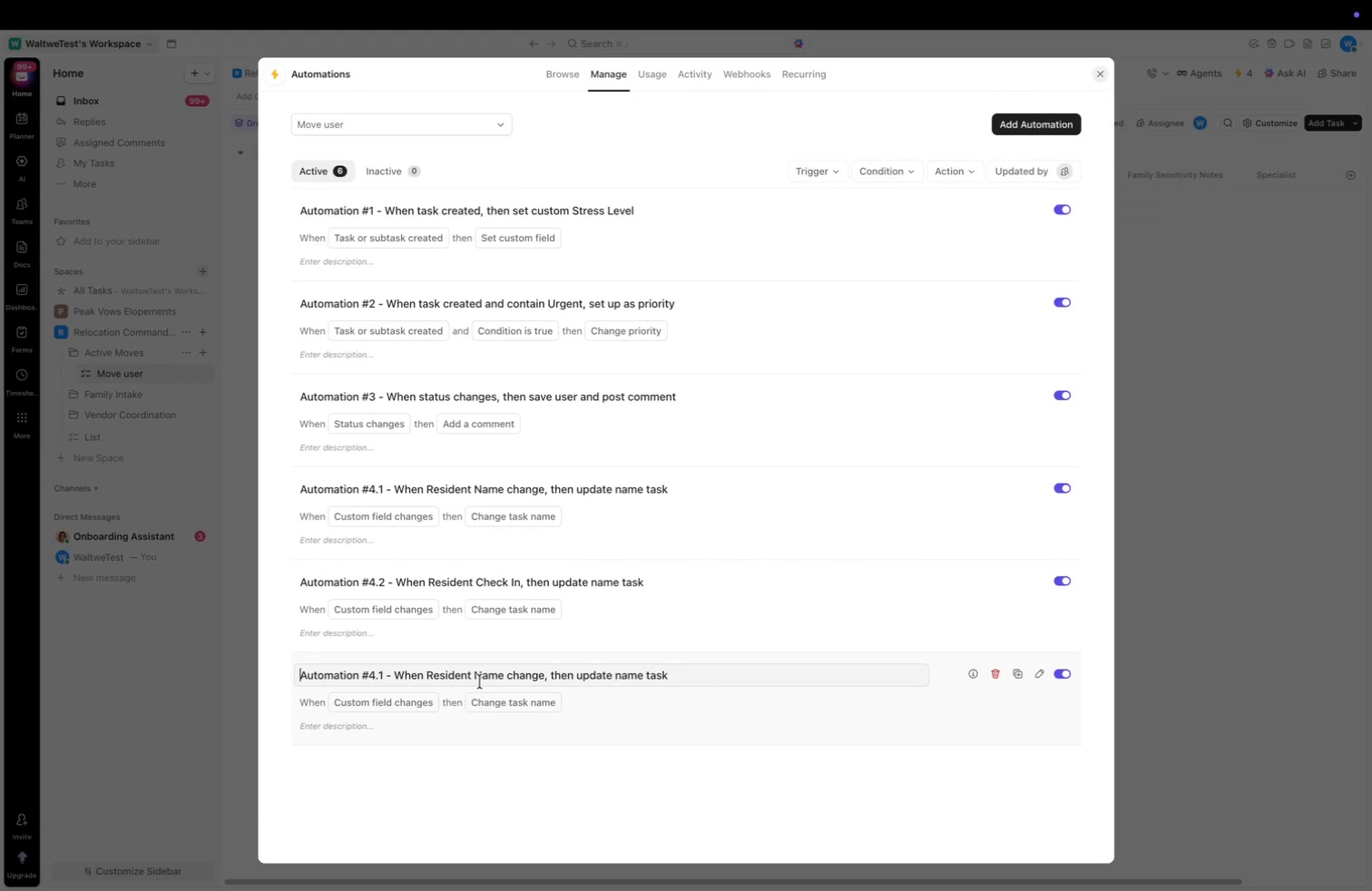 
key(Alt+ArrowRight)
 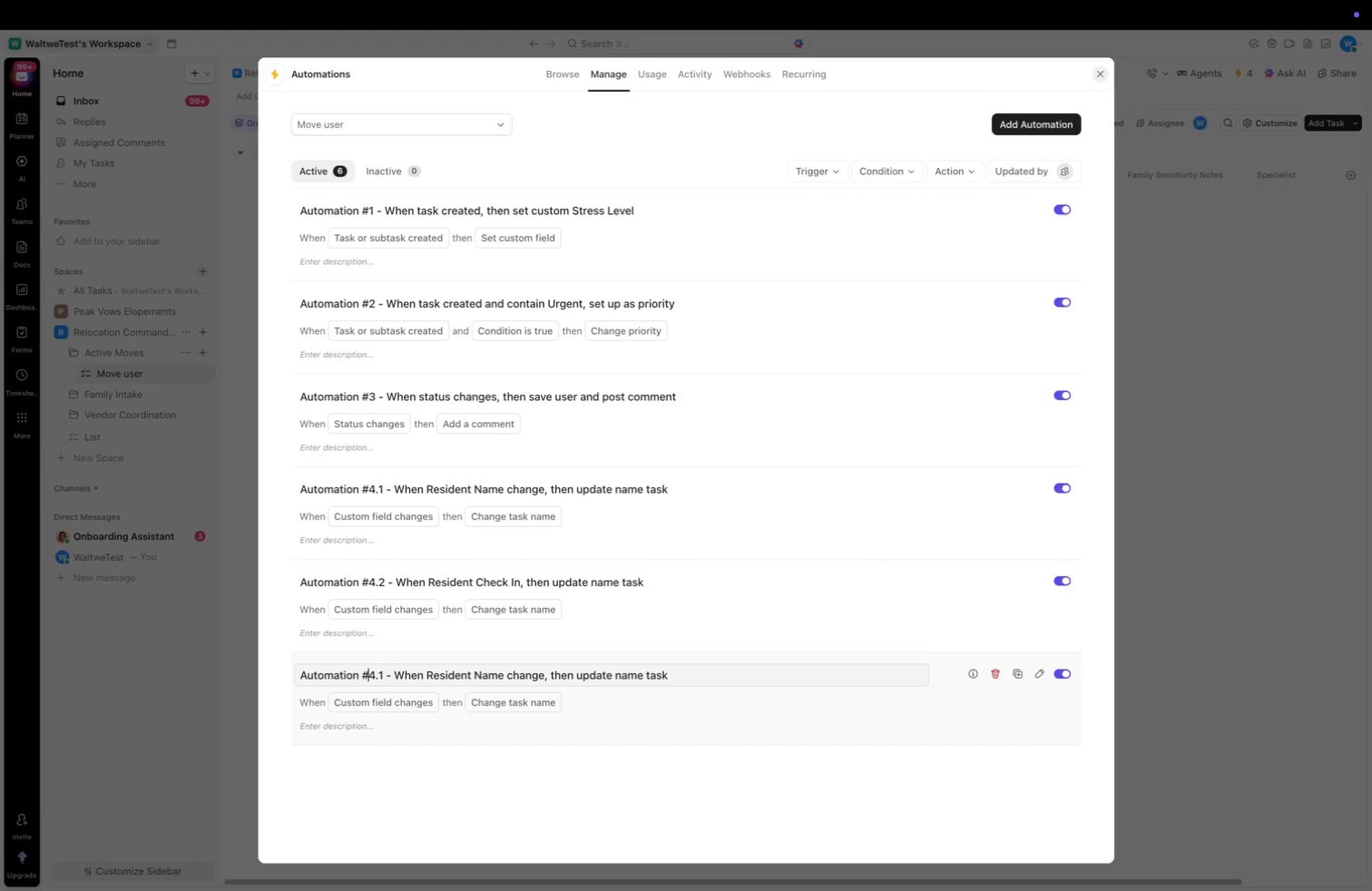 
key(Alt+ArrowRight)
 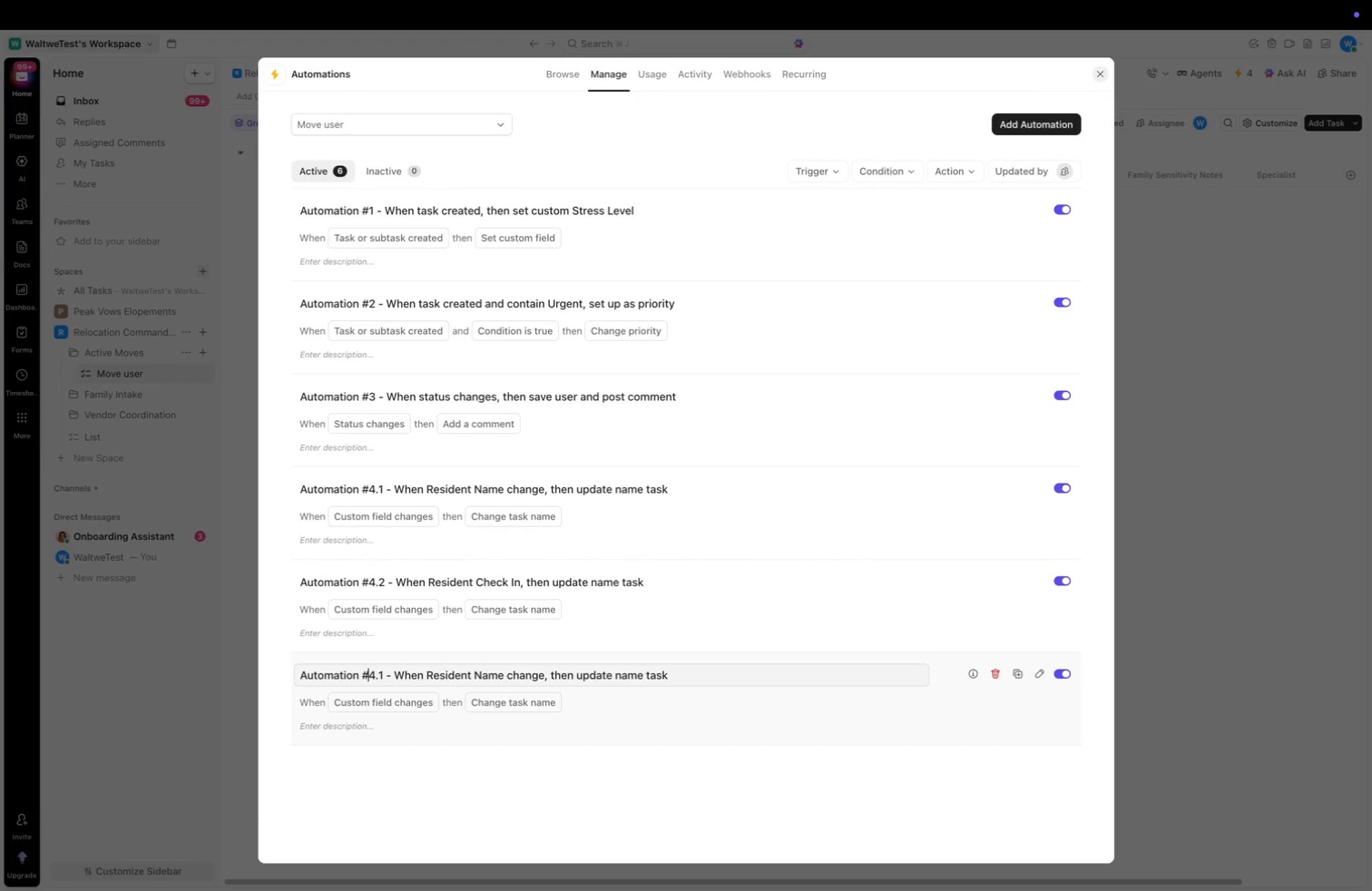 
key(Alt+ArrowRight)
 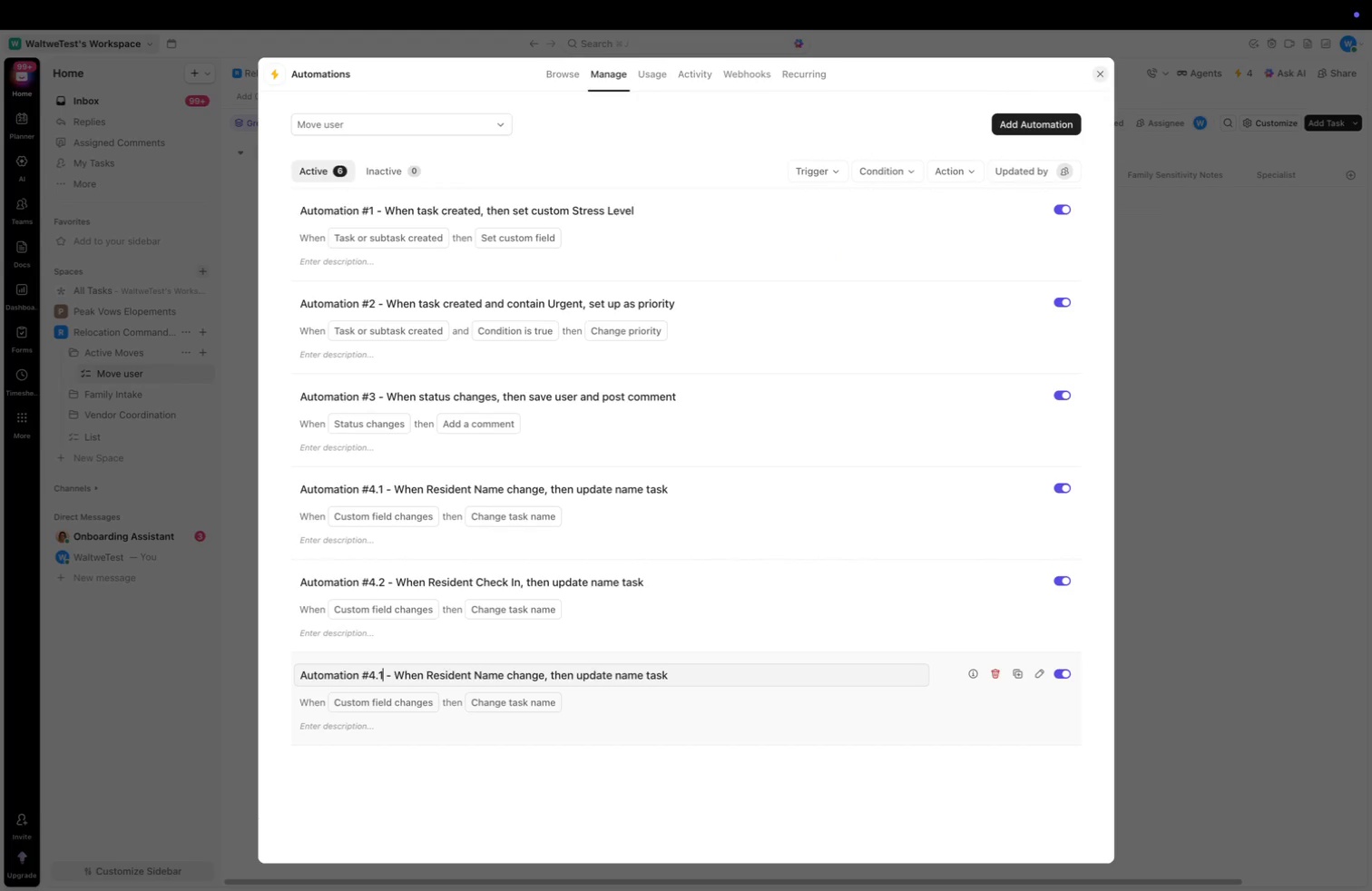 
key(Backspace)
 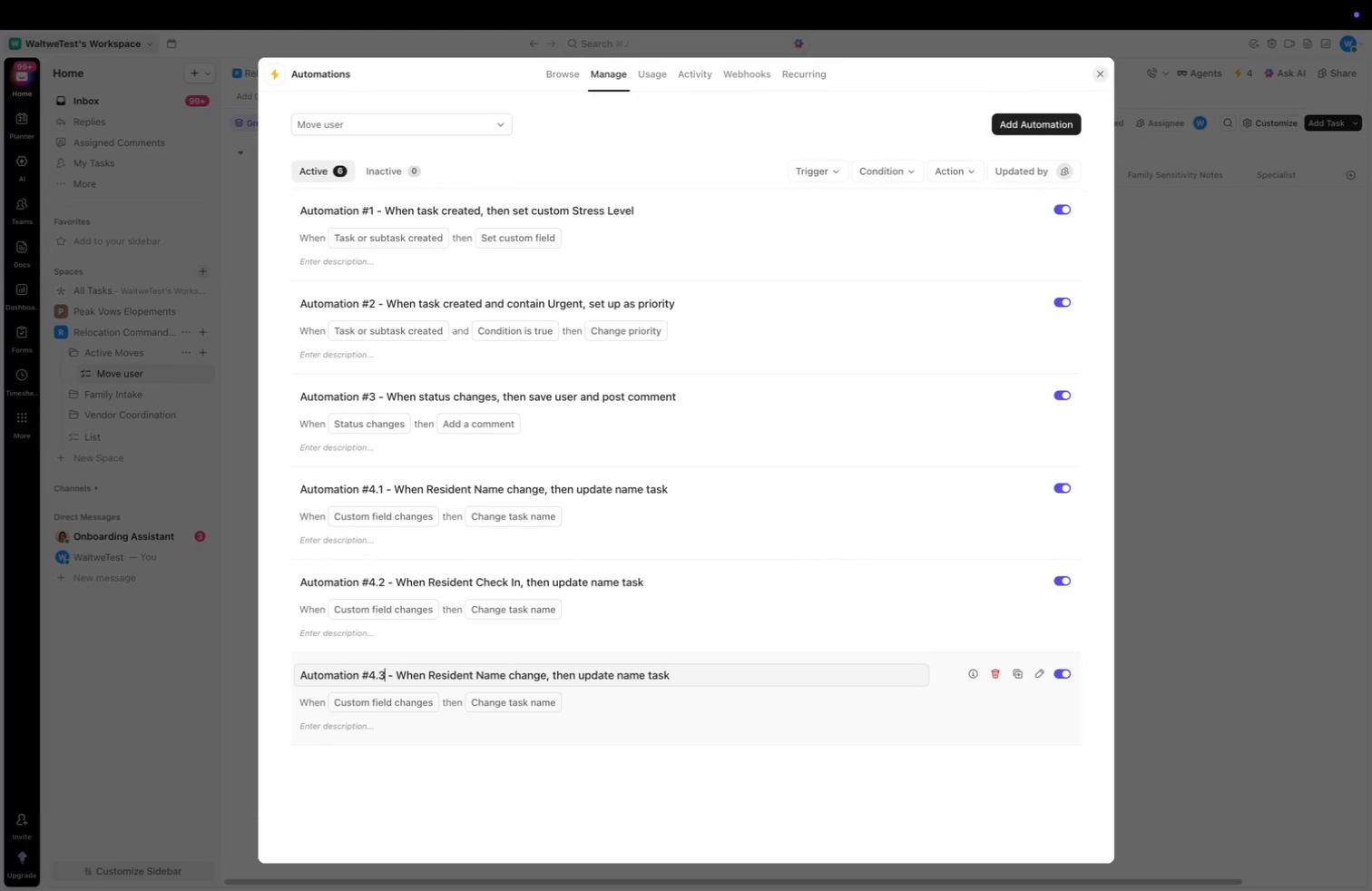 
key(3)
 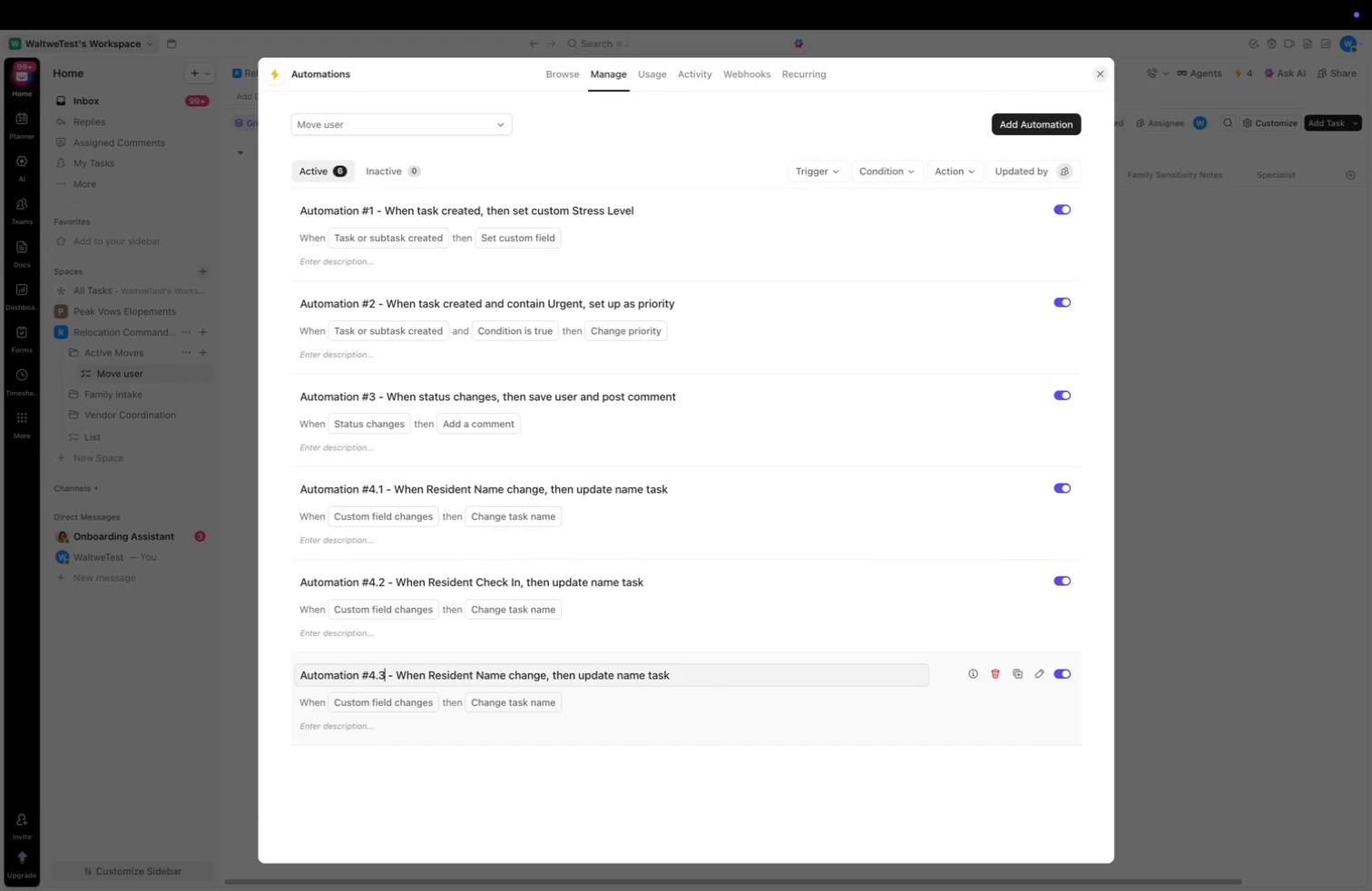 
key(Alt+ArrowRight)
 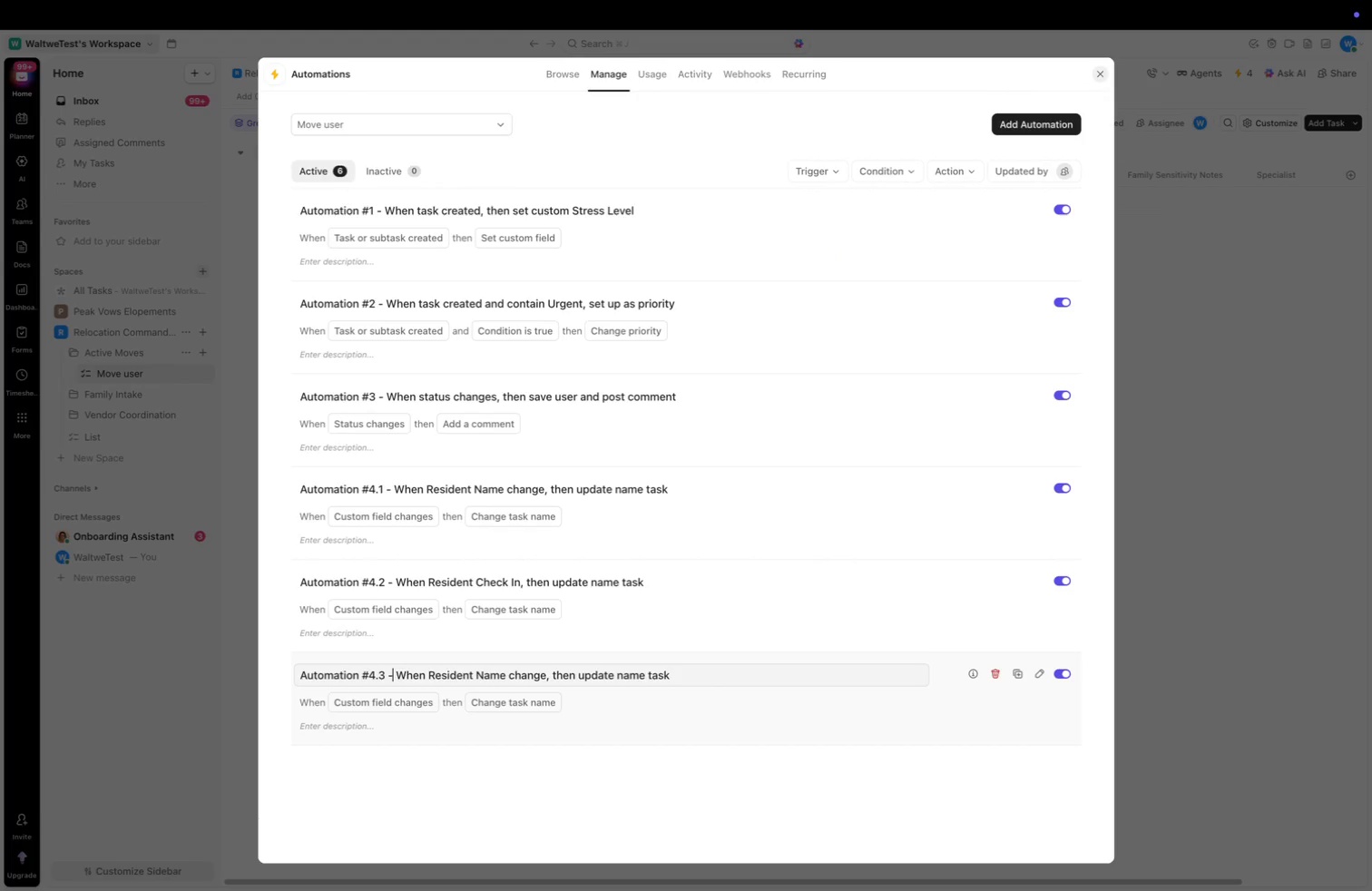 
key(Alt+ArrowRight)
 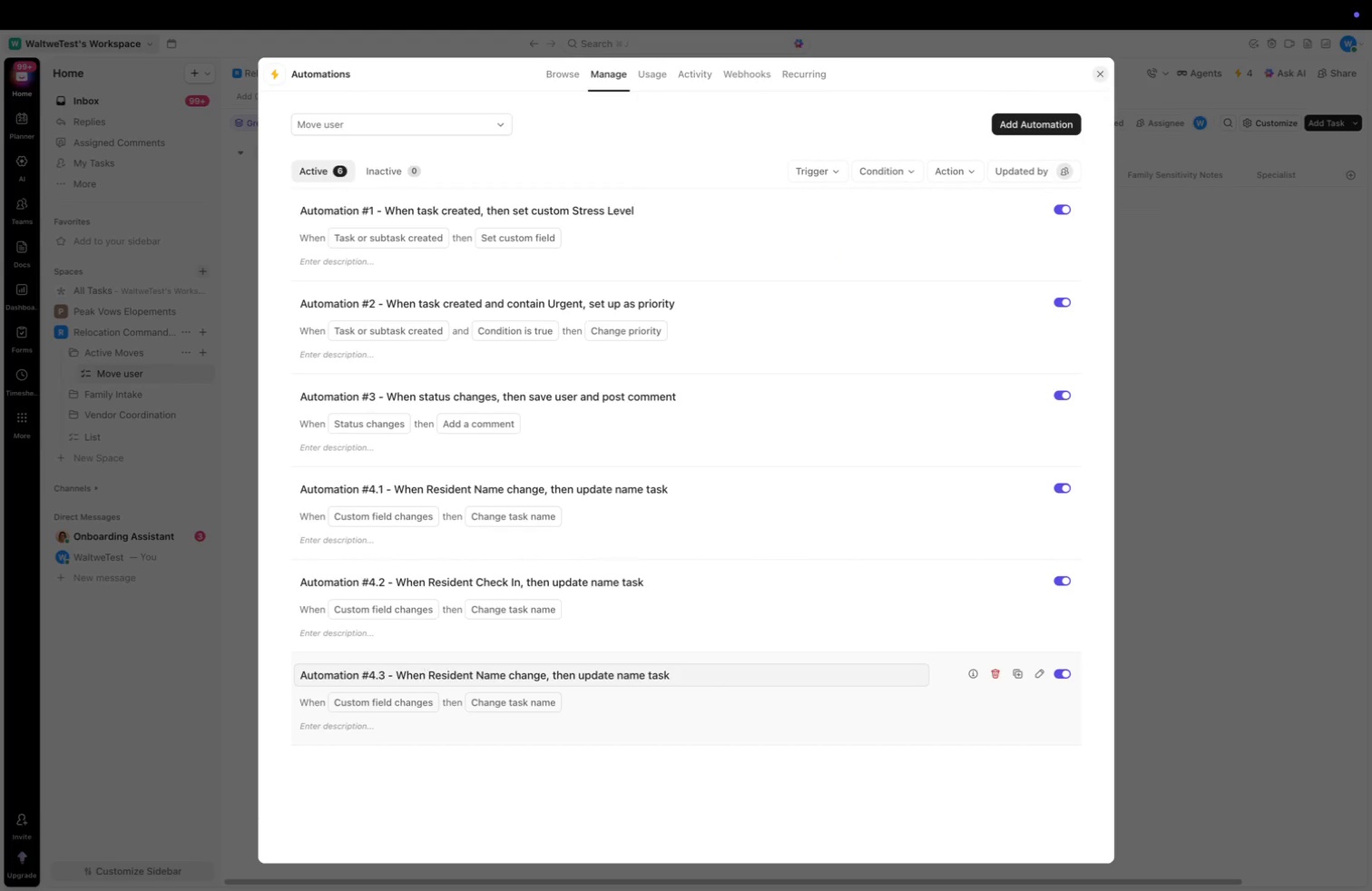 
key(ArrowRight)
 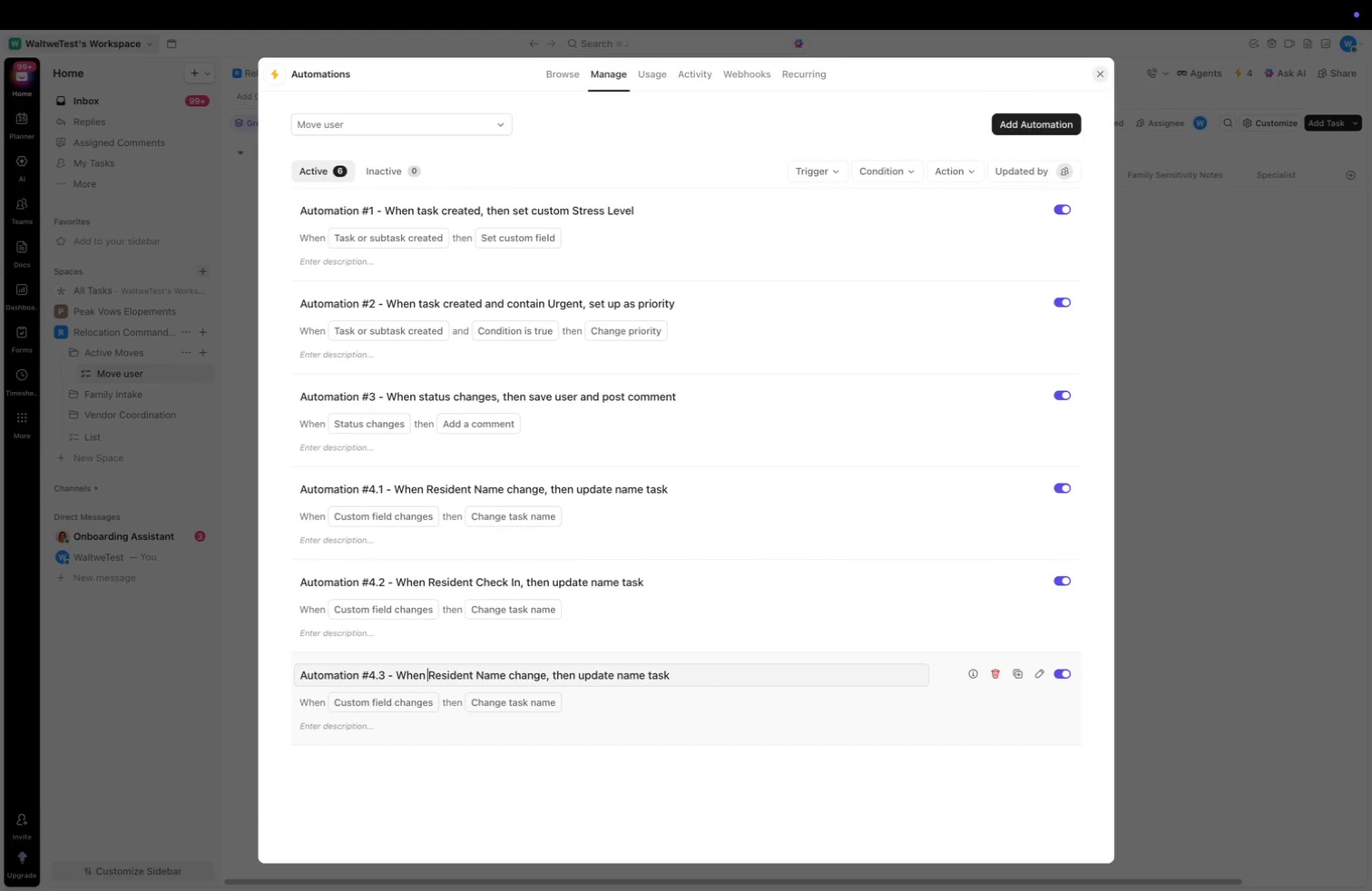 
key(Alt+Shift+ArrowRight)
 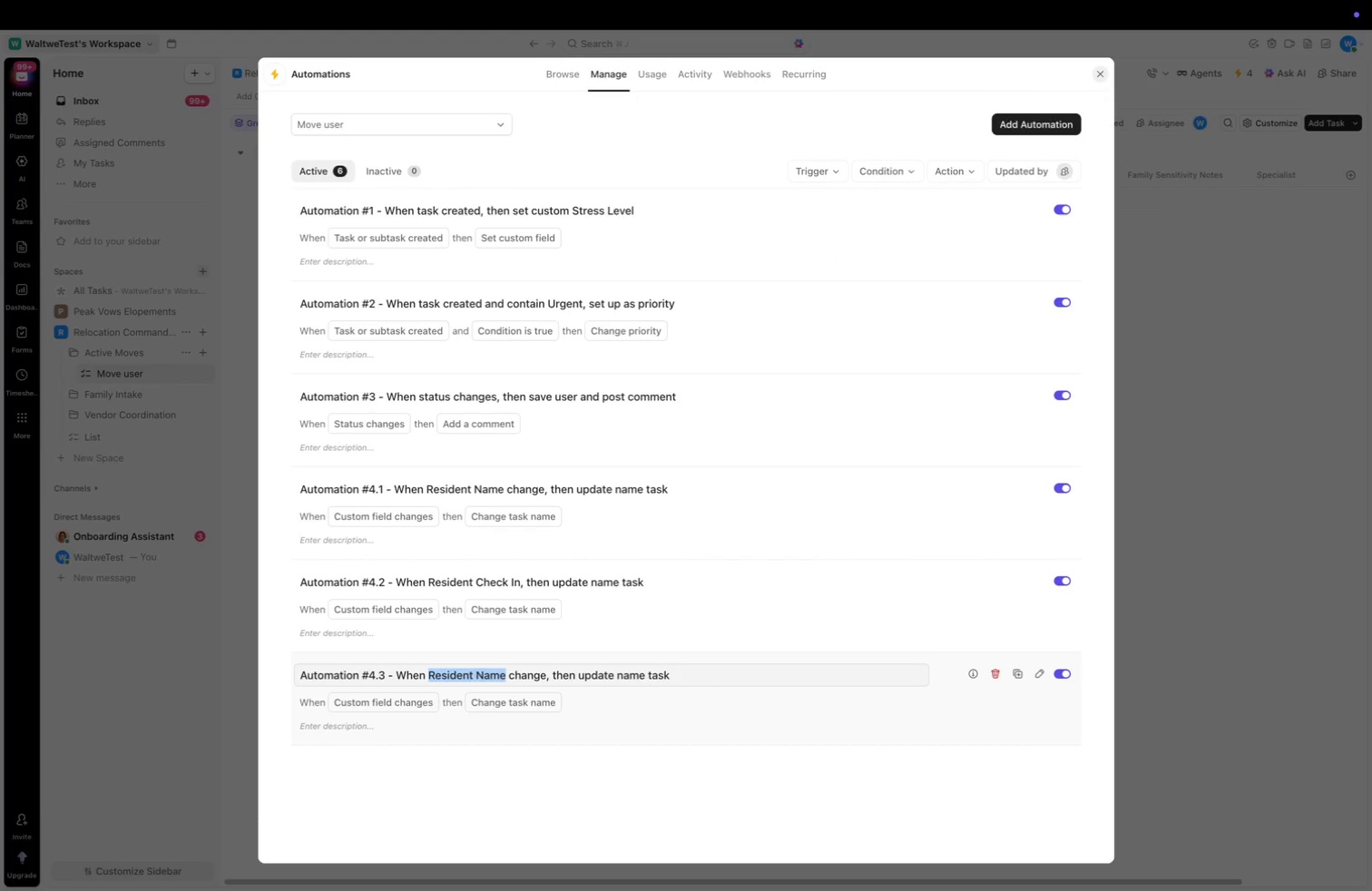 
key(Alt+Shift+ArrowRight)
 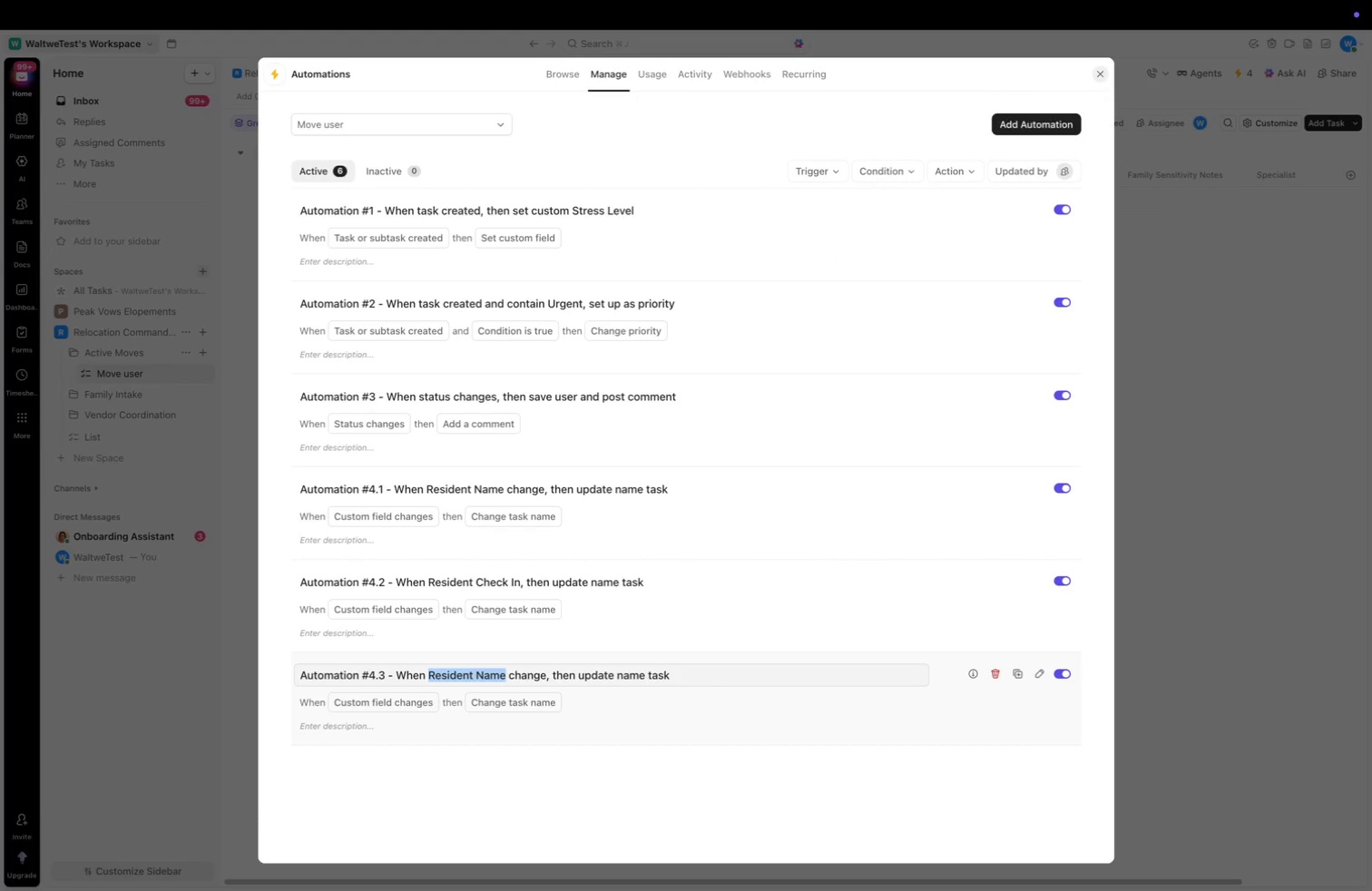 
key(Alt+Shift+ArrowRight)
 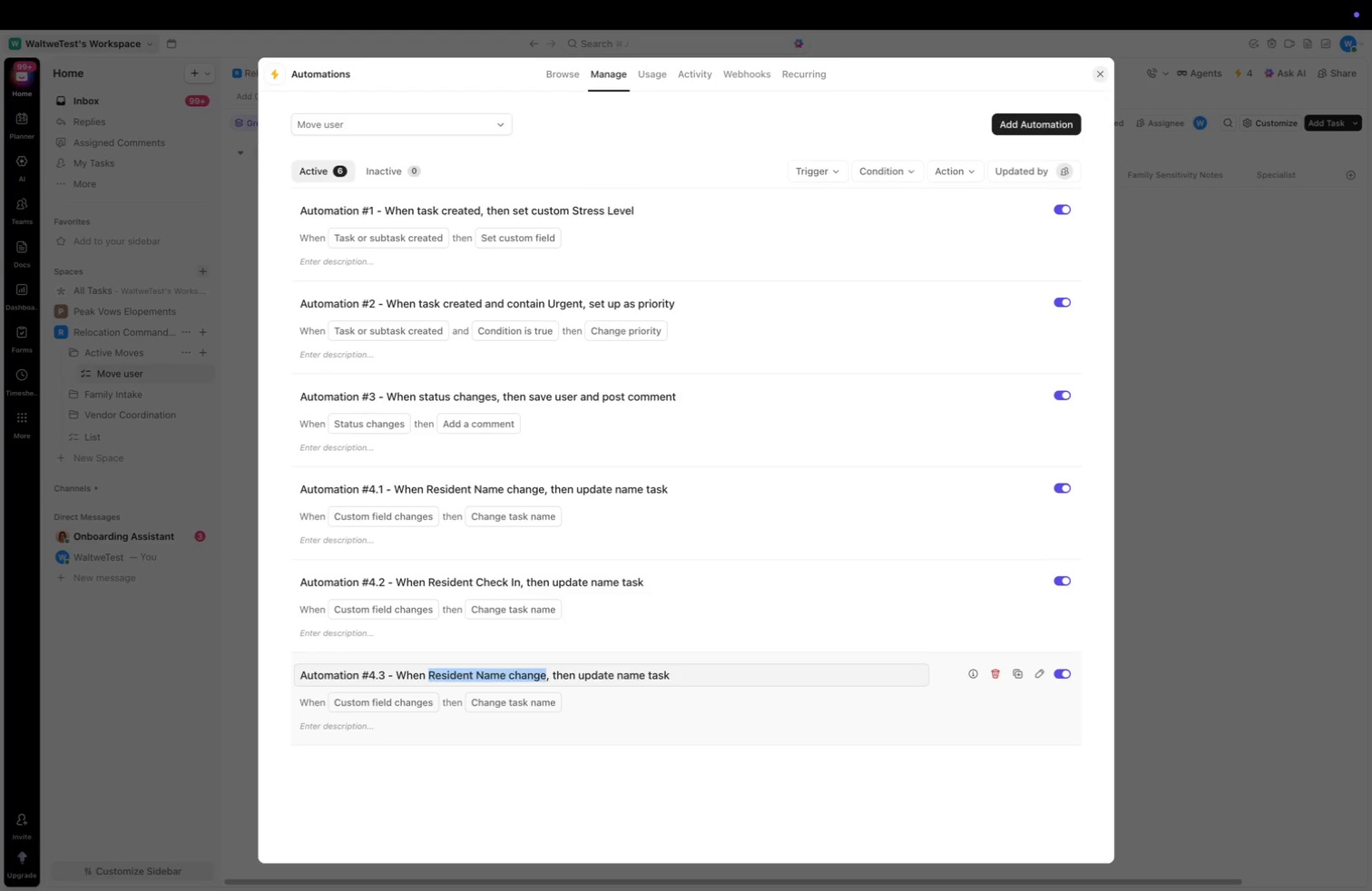 
type(Type Move)
 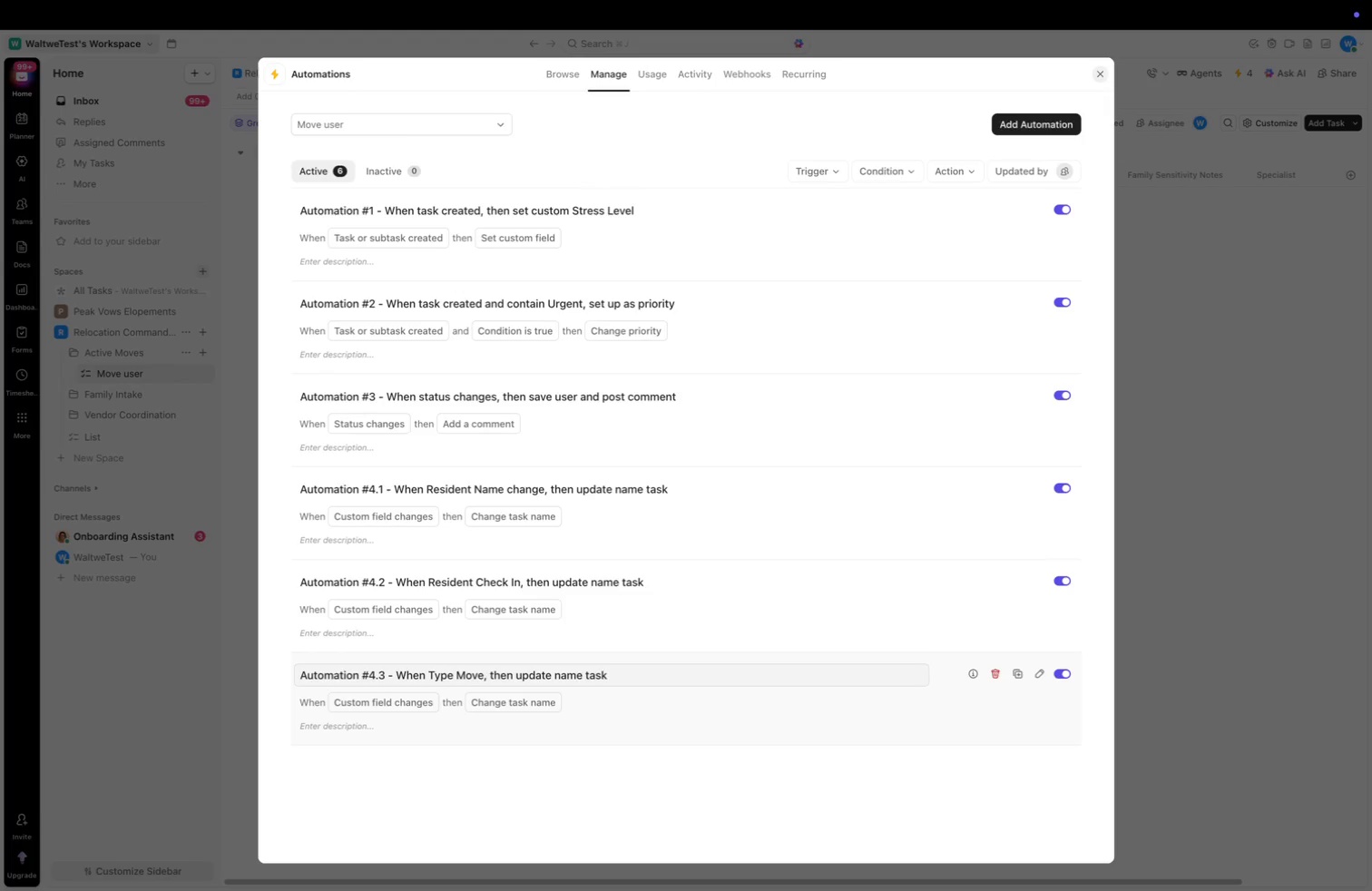 
key(Meta+CommandLeft)
 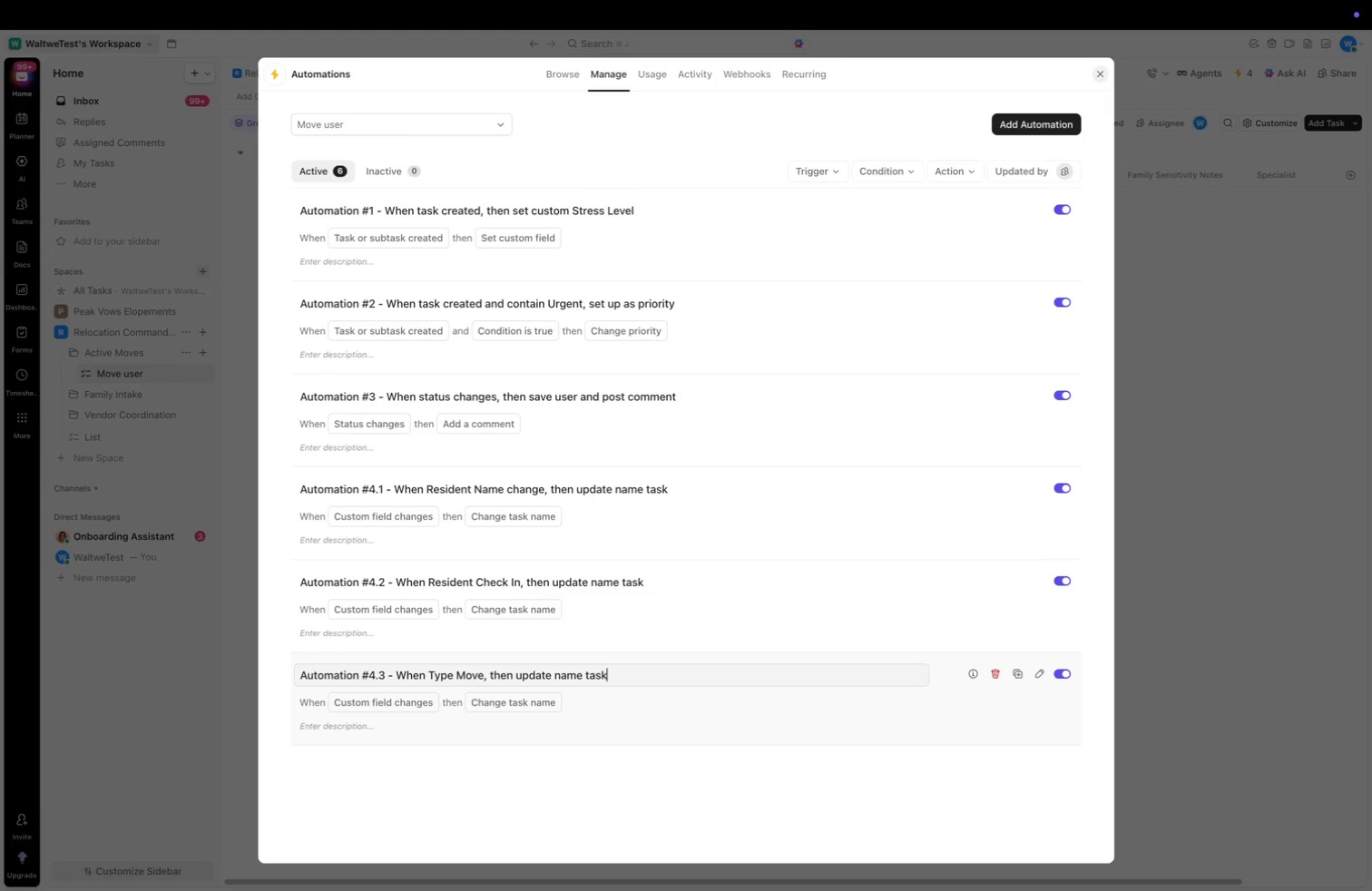 
key(Meta+ArrowRight)
 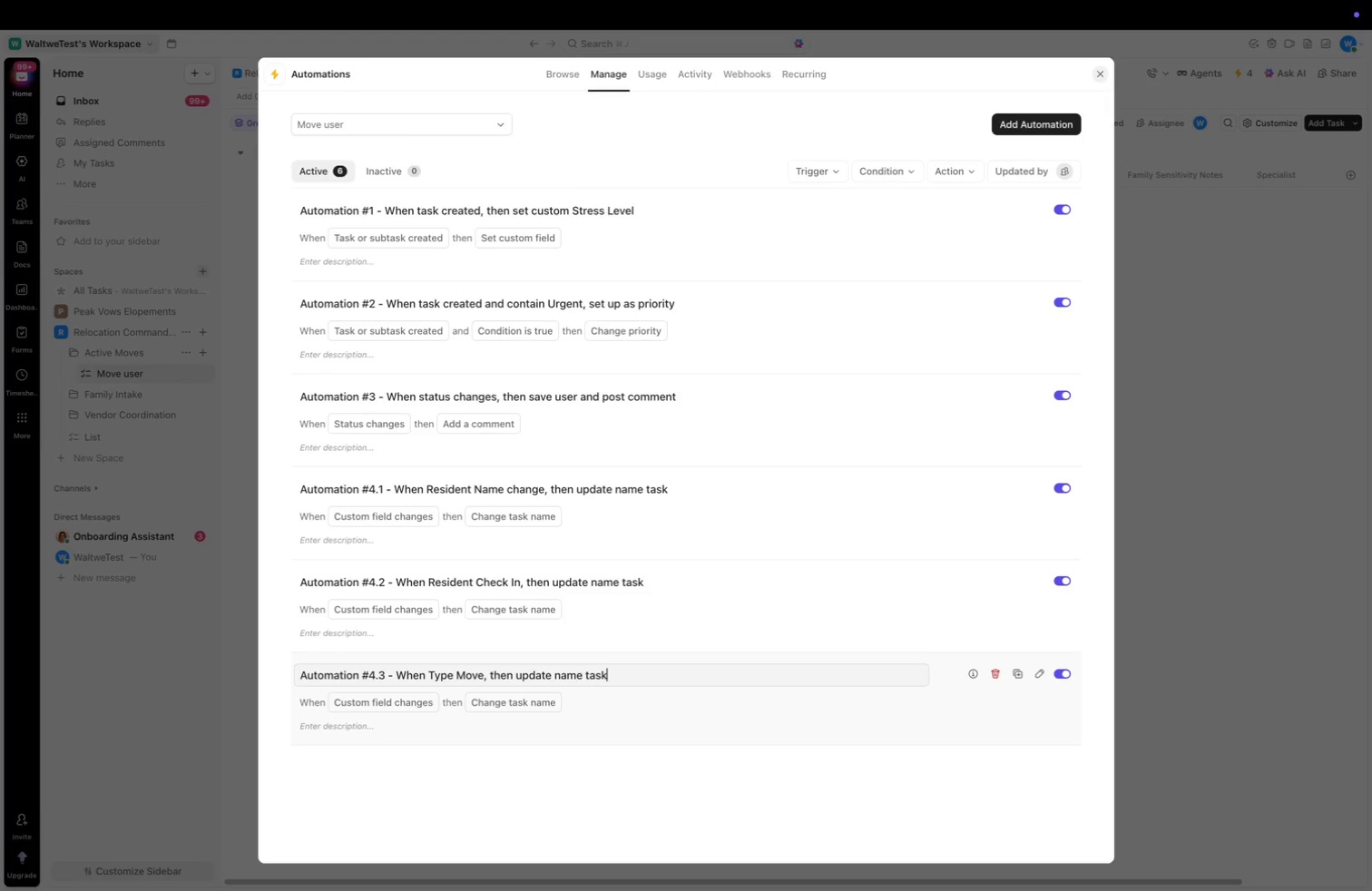 
key(Enter)
 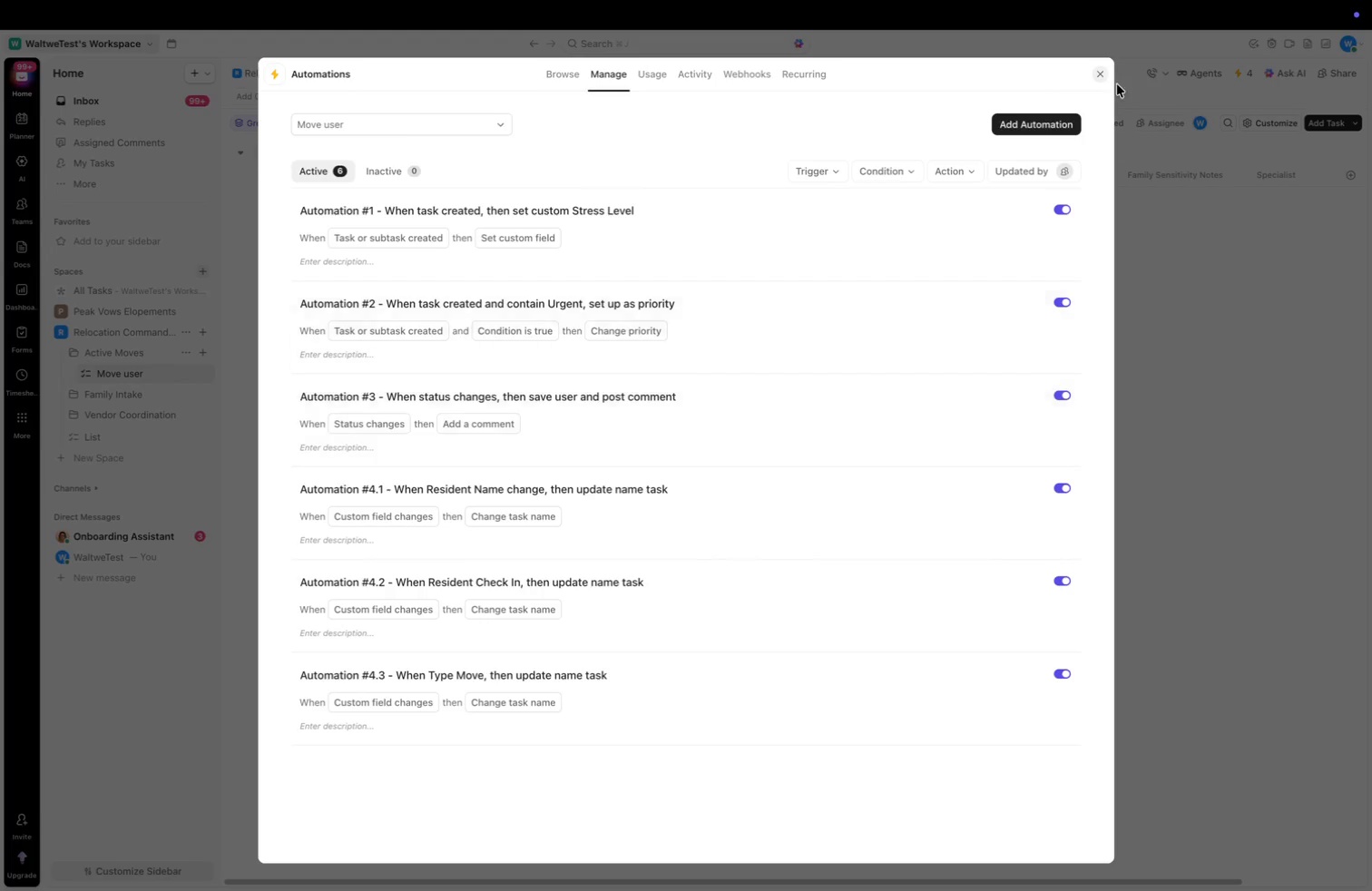 
left_click([1100, 73])
 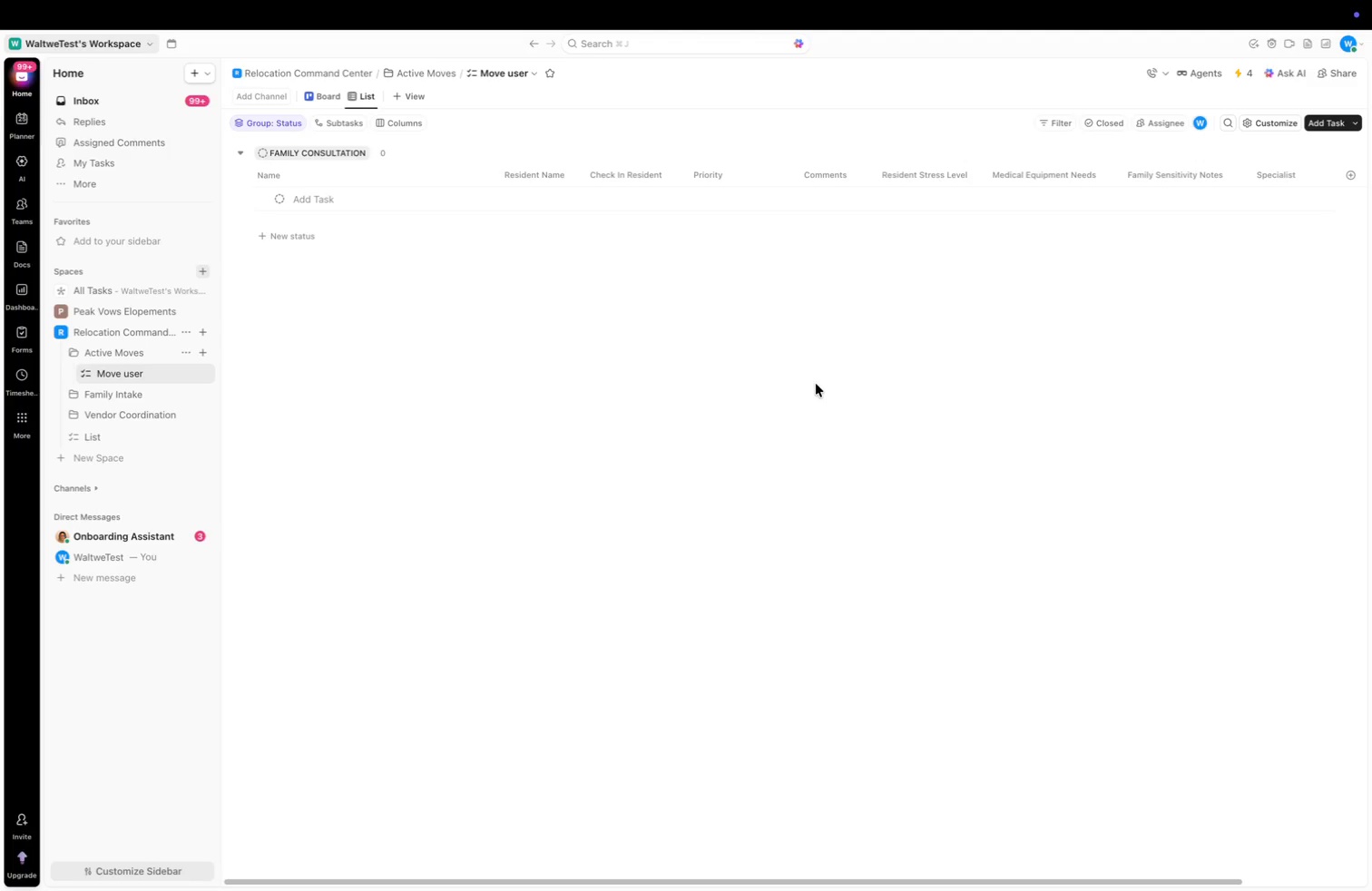 
wait(8.88)
 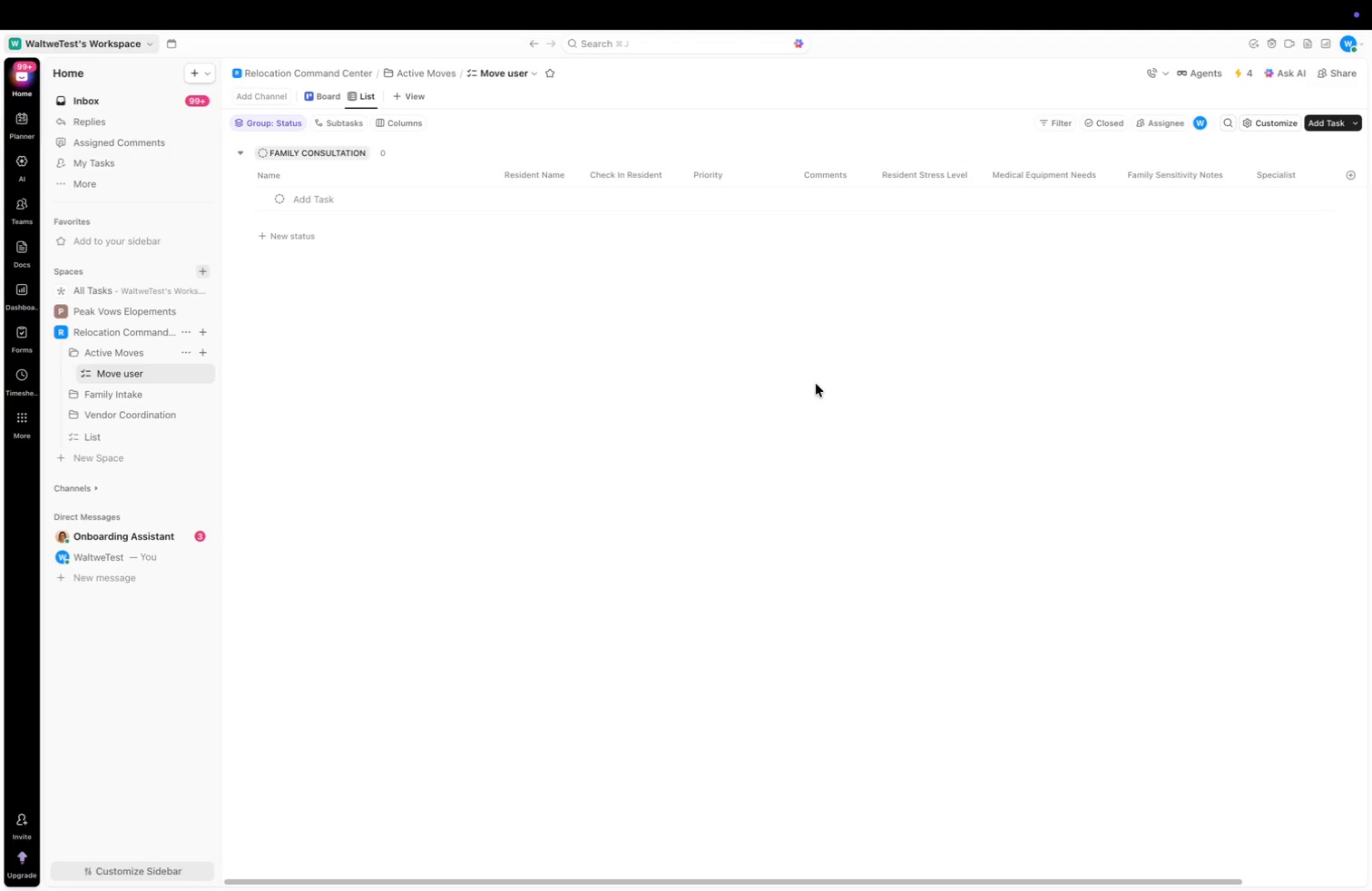 
key(A)
 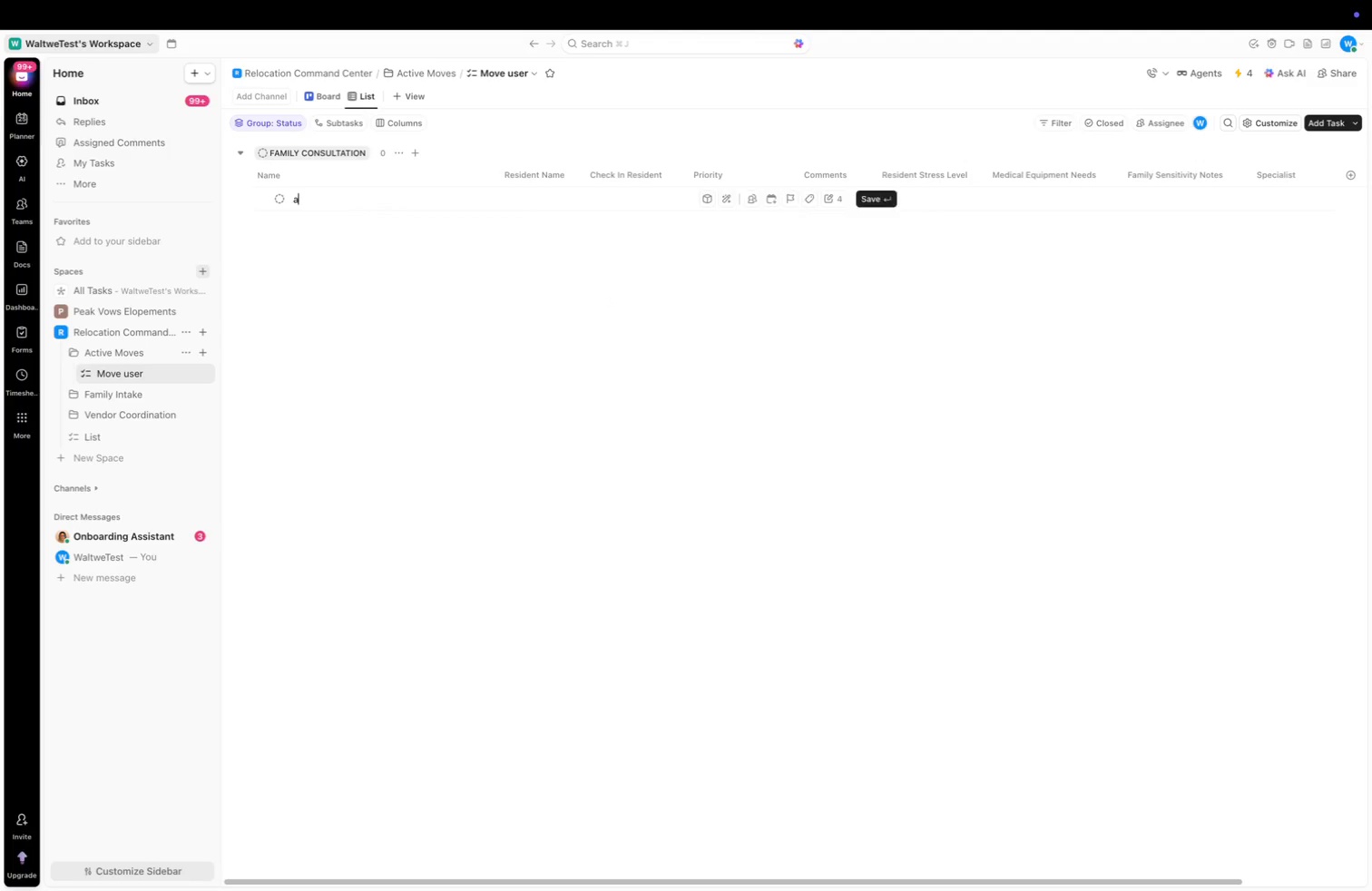 
key(Enter)
 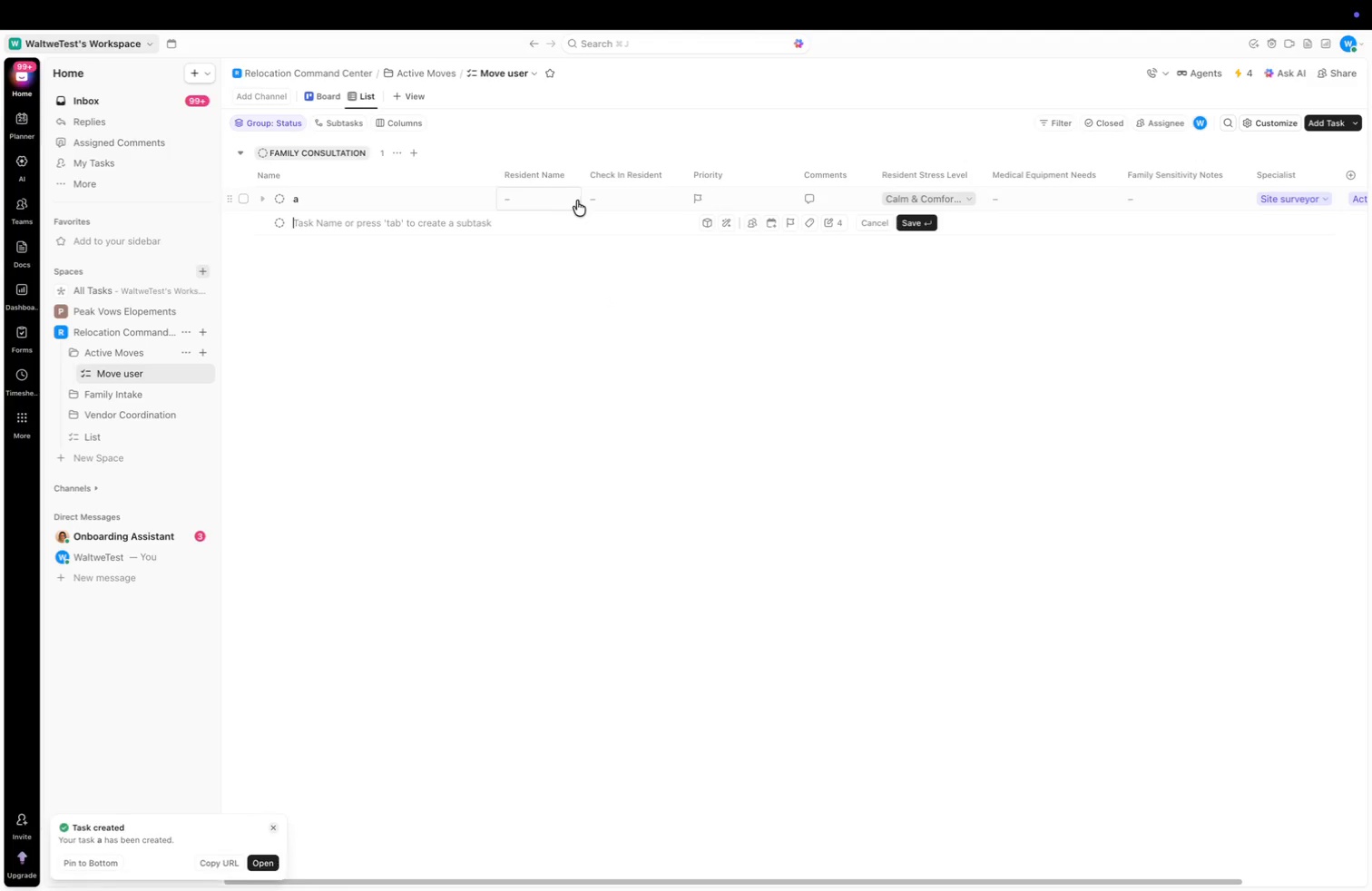 
left_click([538, 201])
 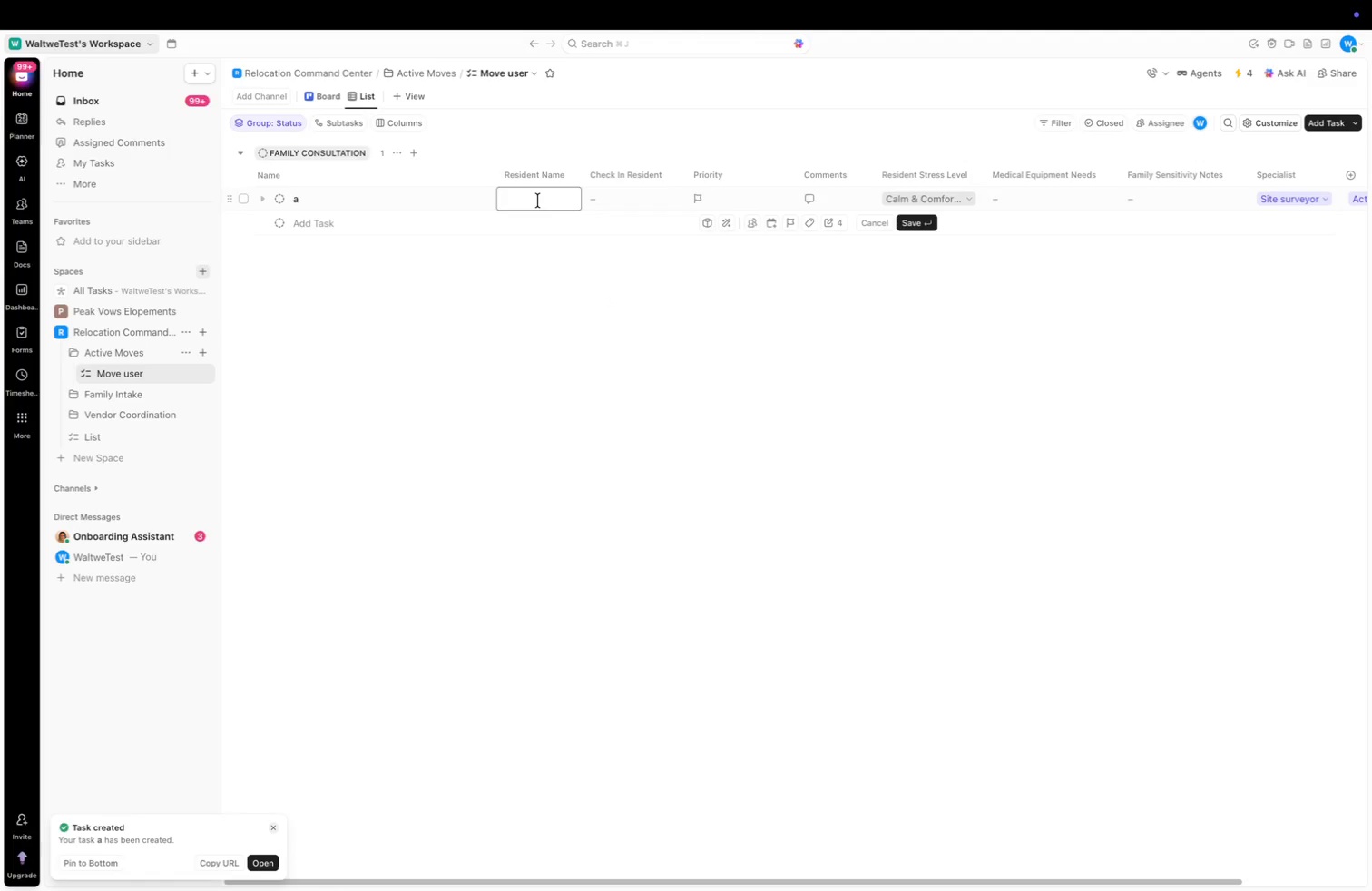 
type(Rosa Suarez)
 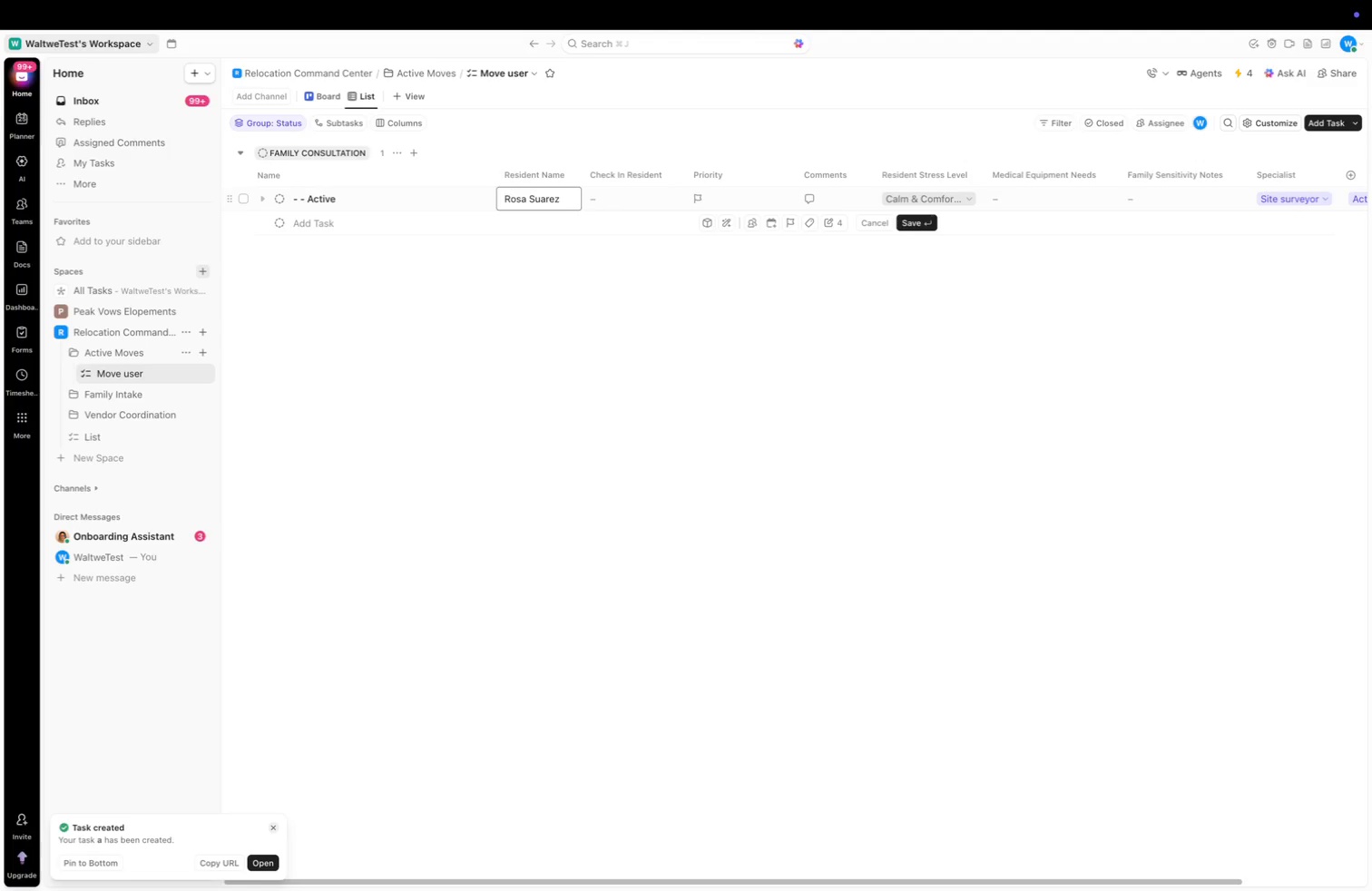 
key(Enter)
 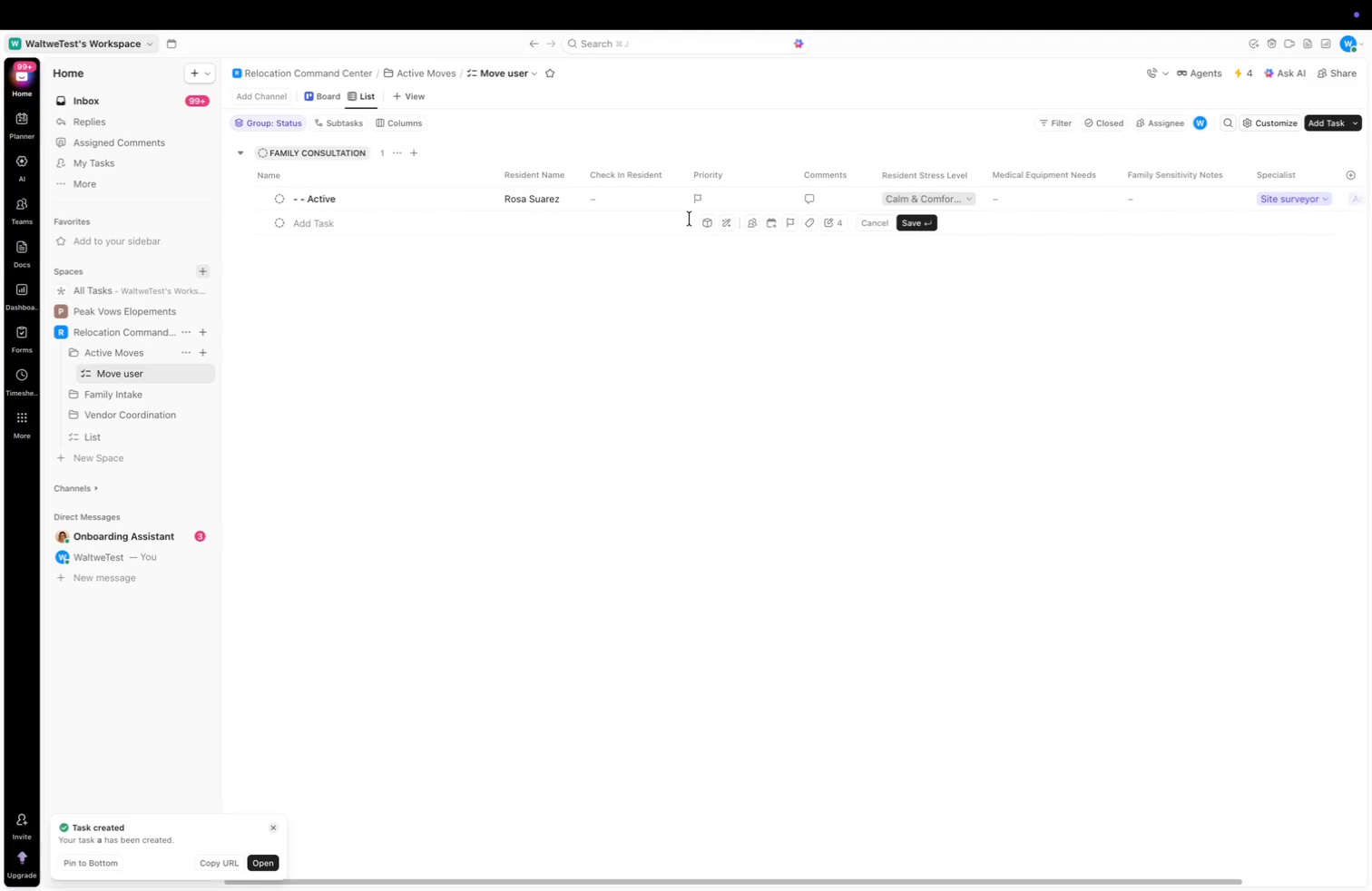 
left_click([642, 199])
 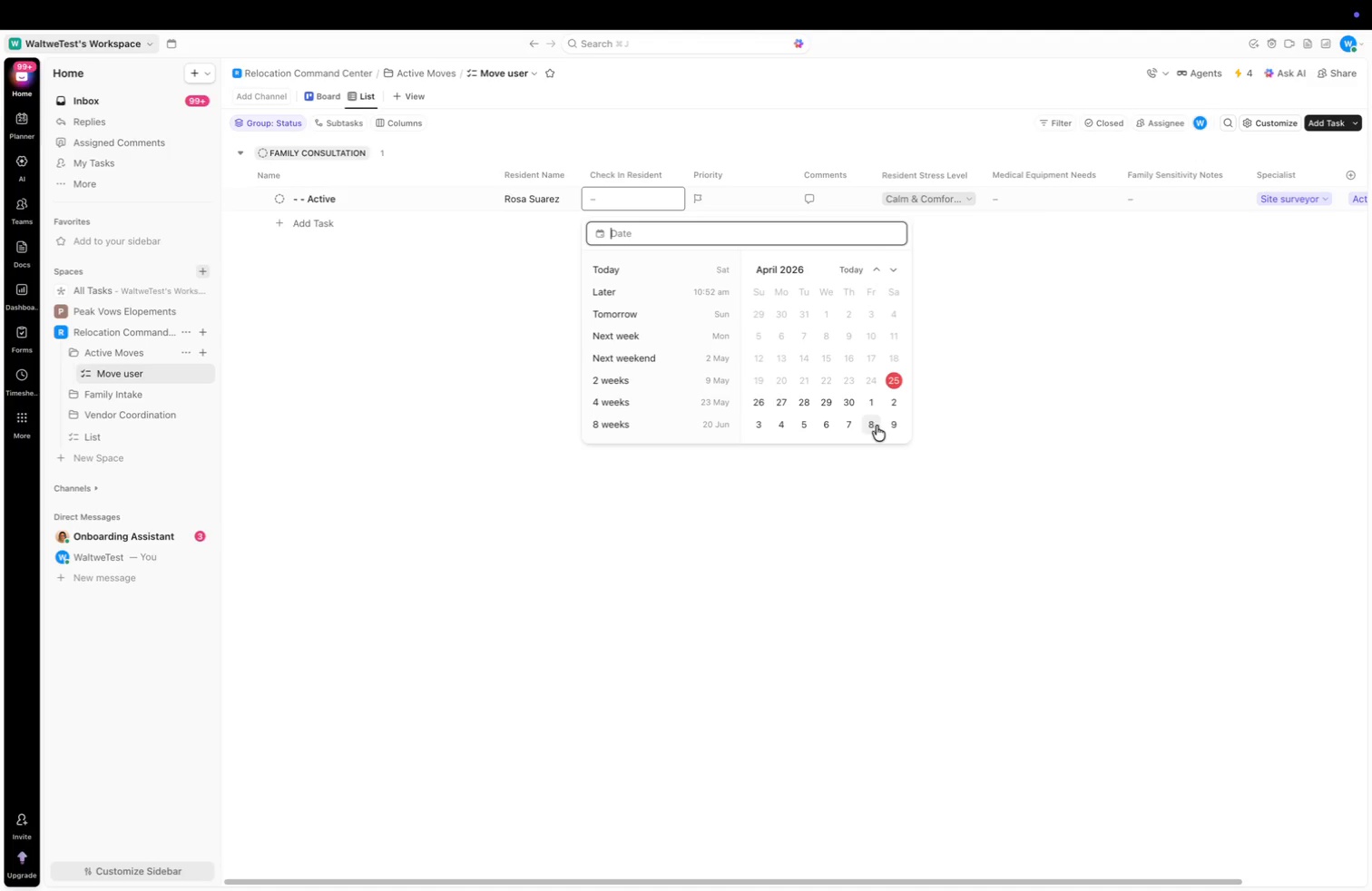 
left_click([869, 430])
 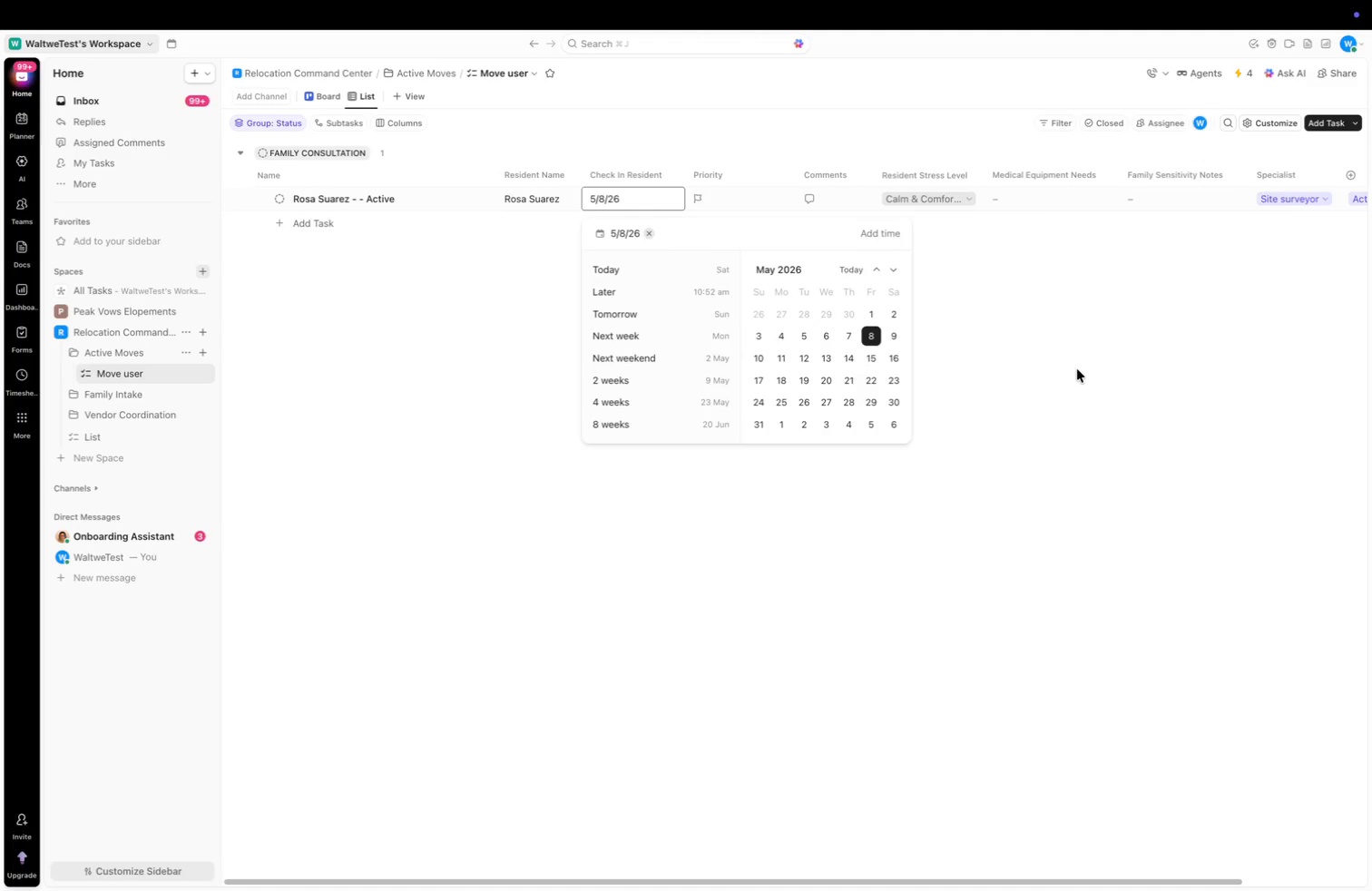 
left_click([1079, 367])
 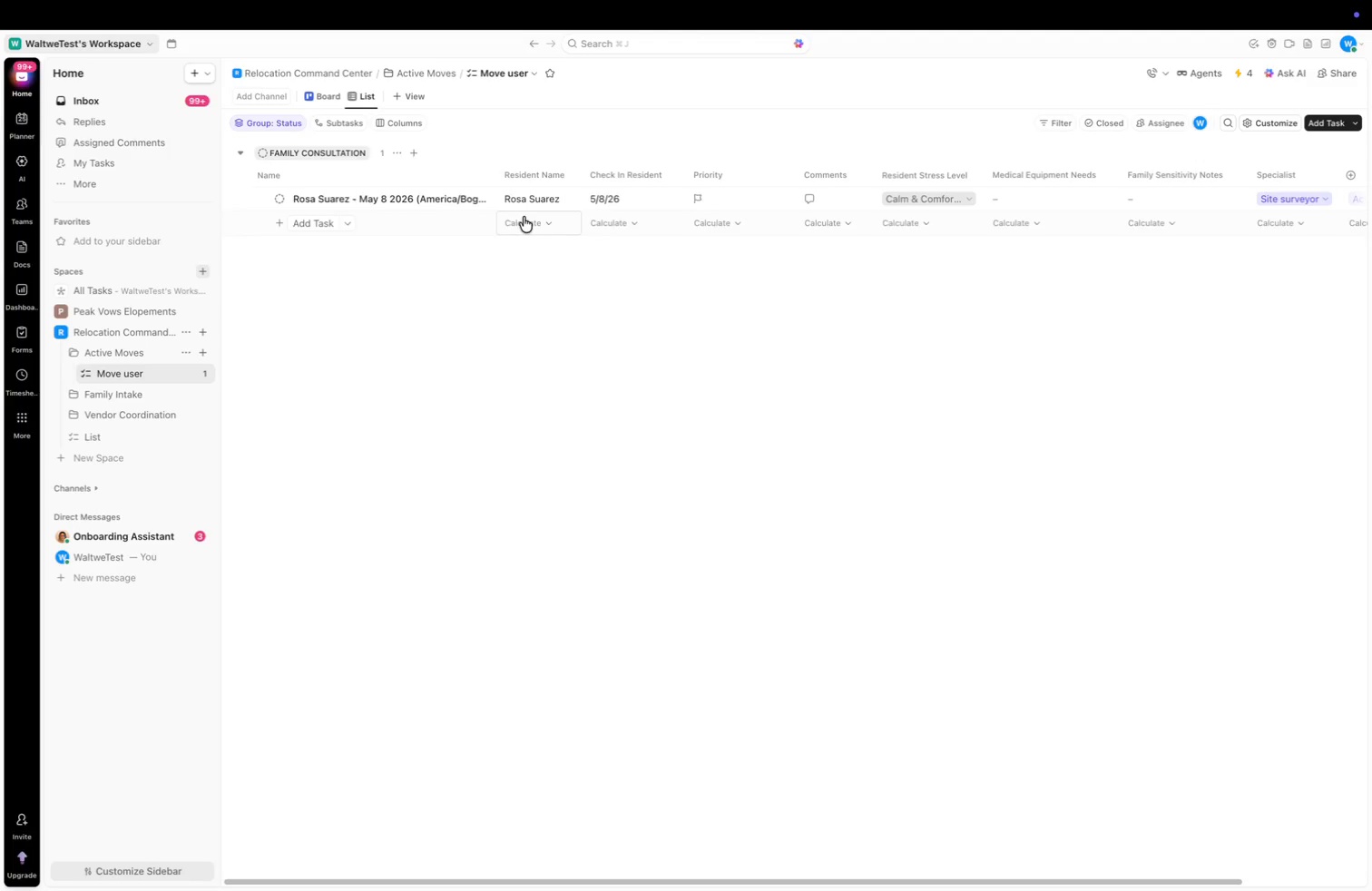 
wait(6.57)
 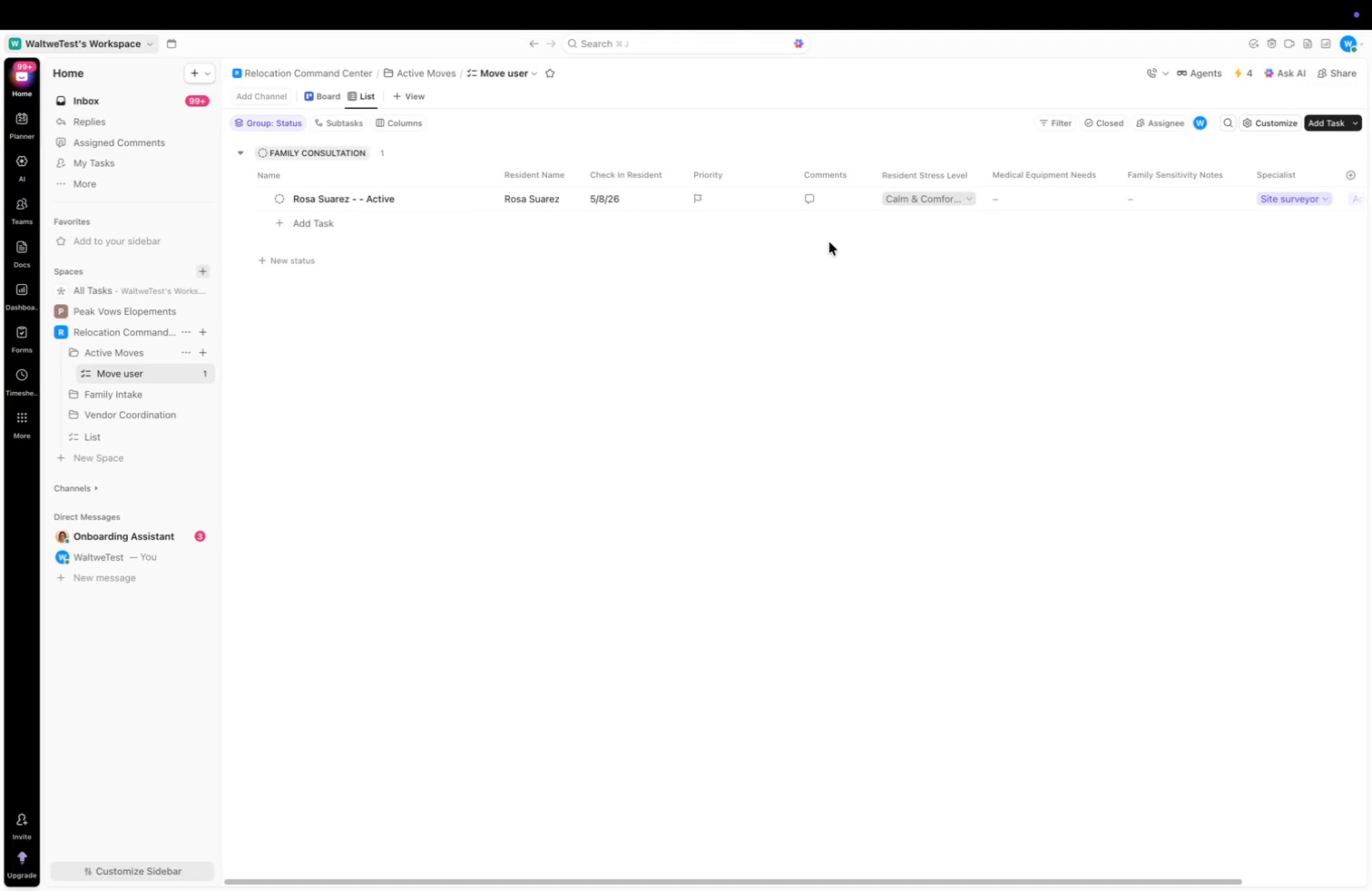 
left_click_drag(start_coordinate=[1075, 881], to_coordinate=[750, 826])
 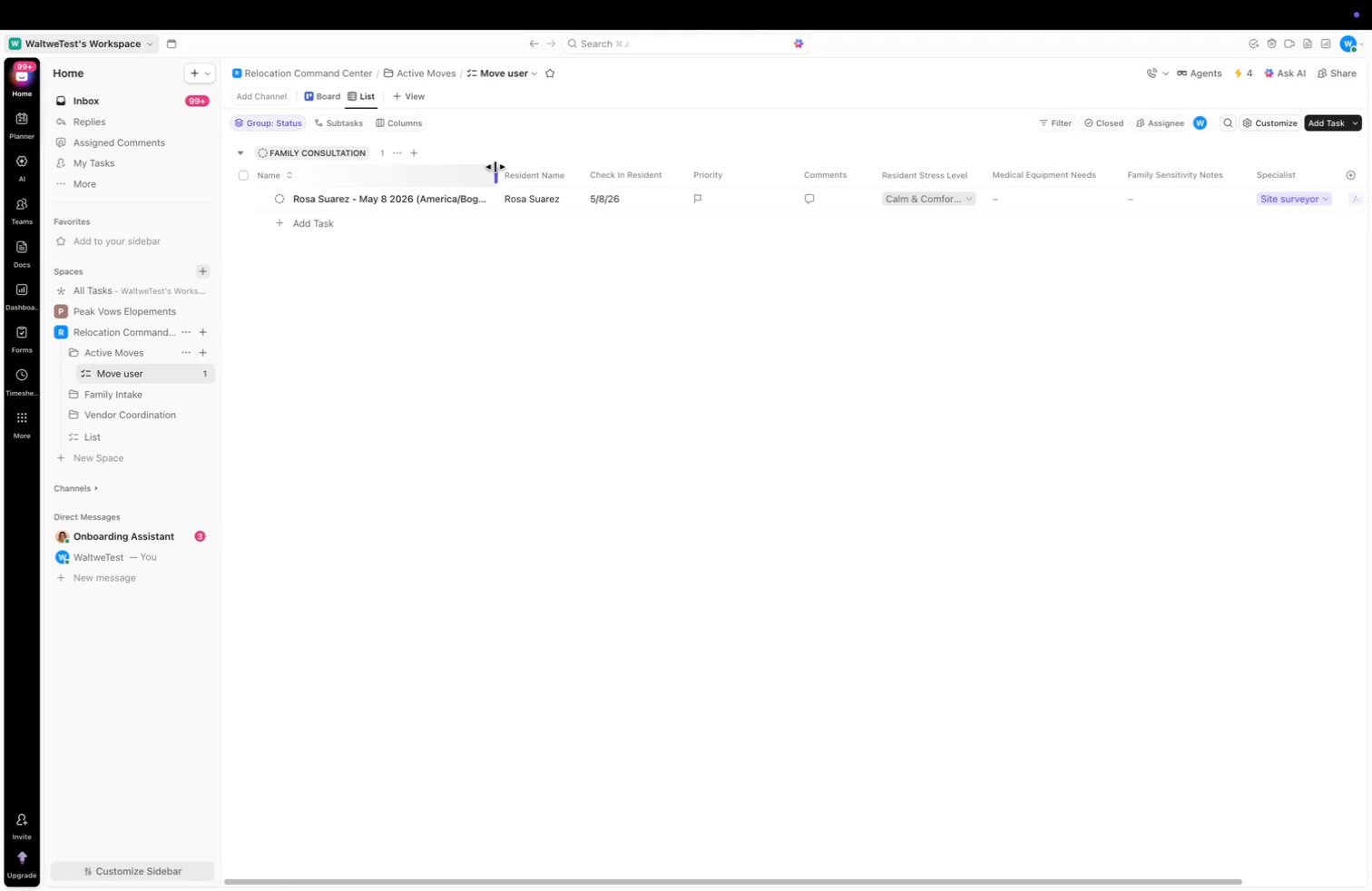 
left_click_drag(start_coordinate=[495, 170], to_coordinate=[559, 171])
 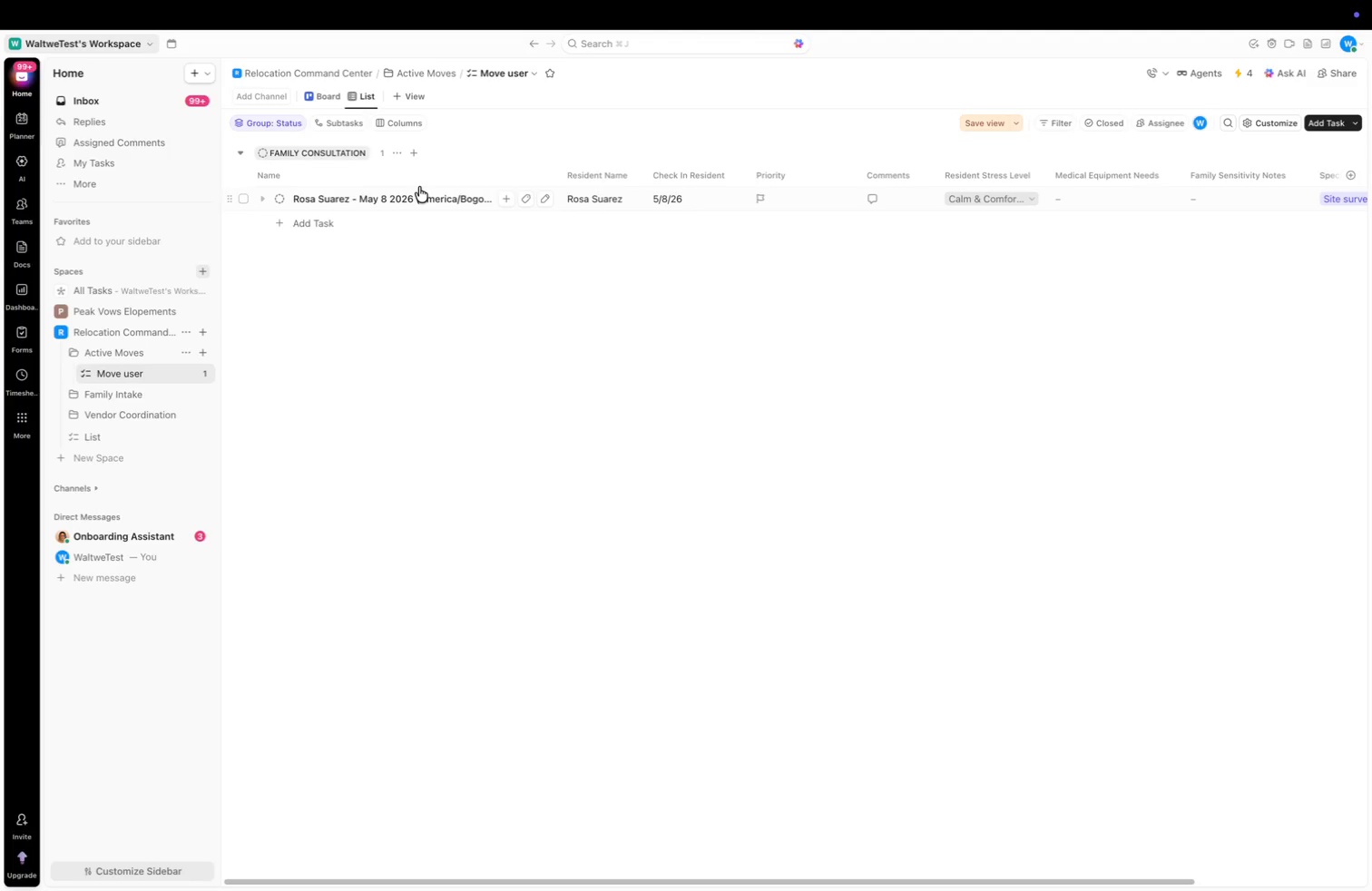 
wait(6.42)
 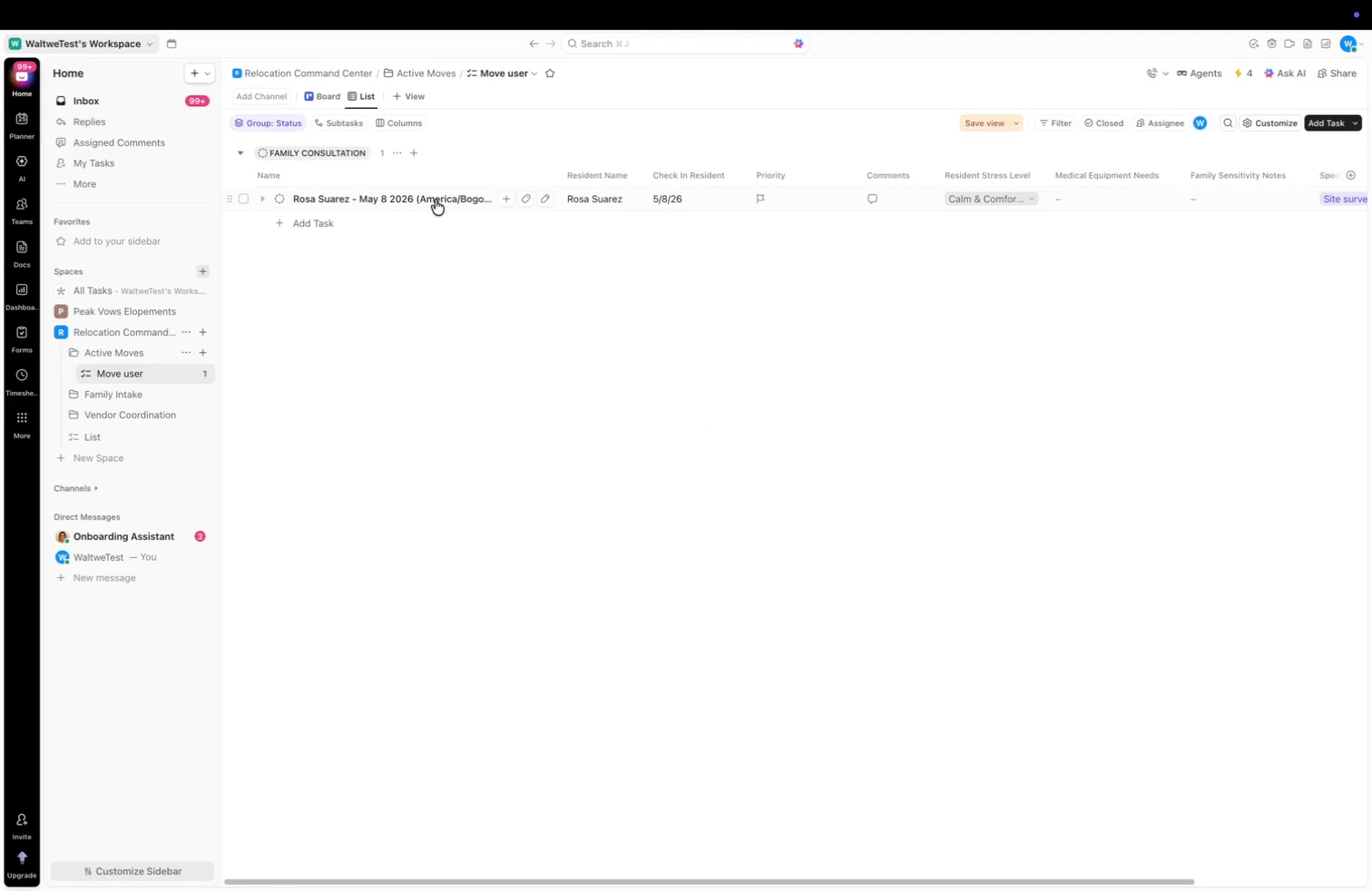 
left_click([181, 370])
 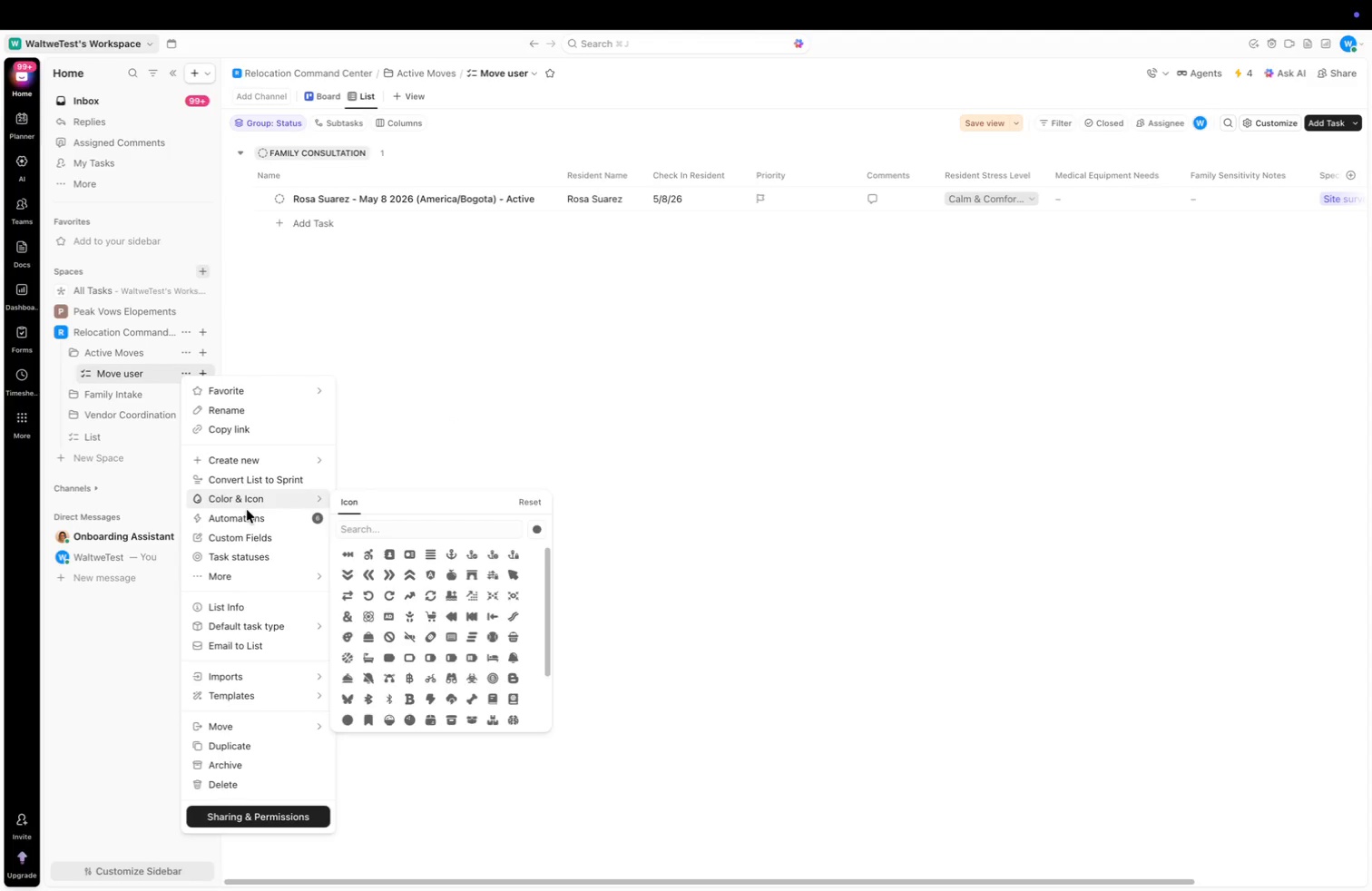 
left_click([246, 519])
 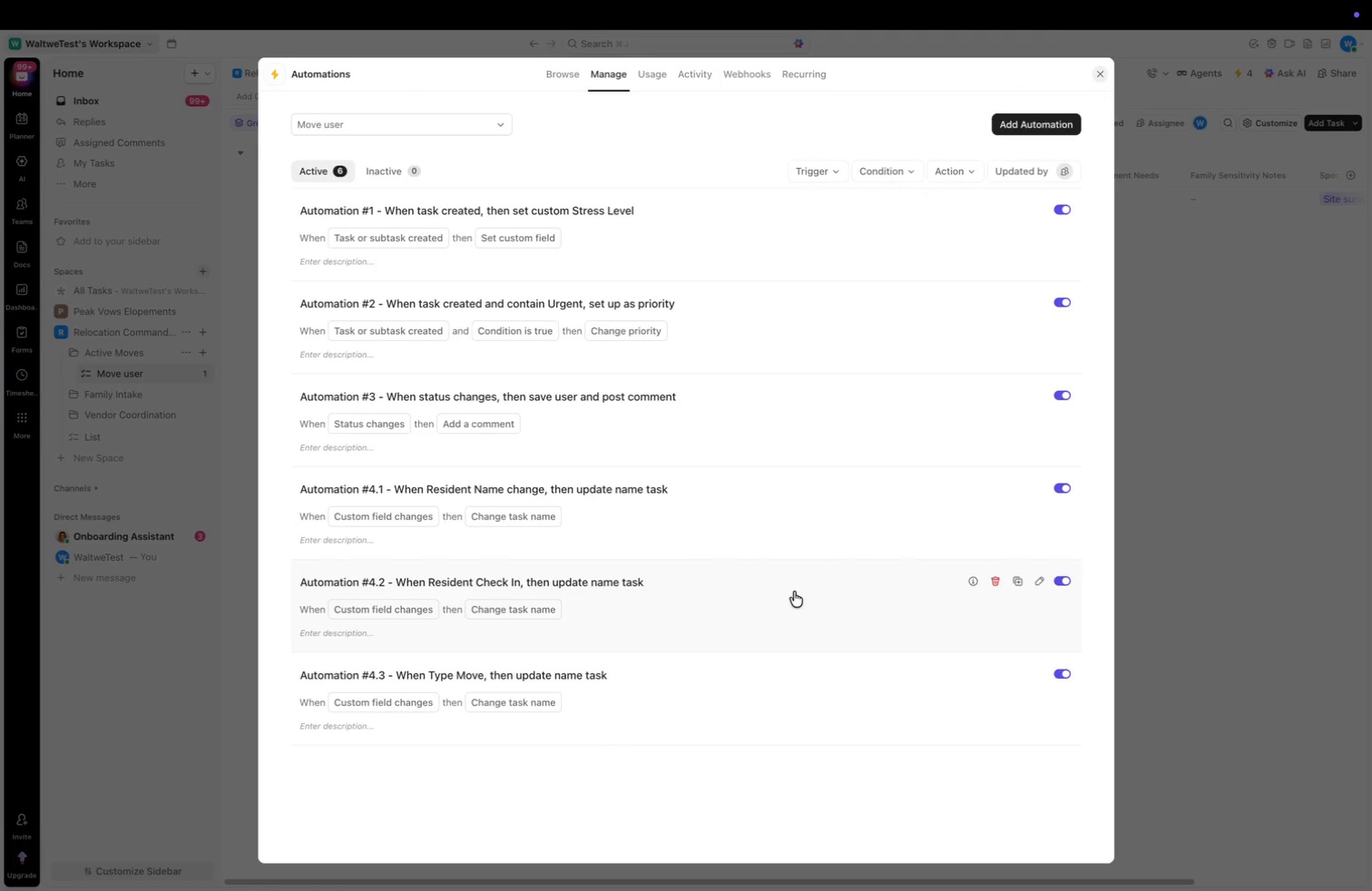 
left_click([783, 523])
 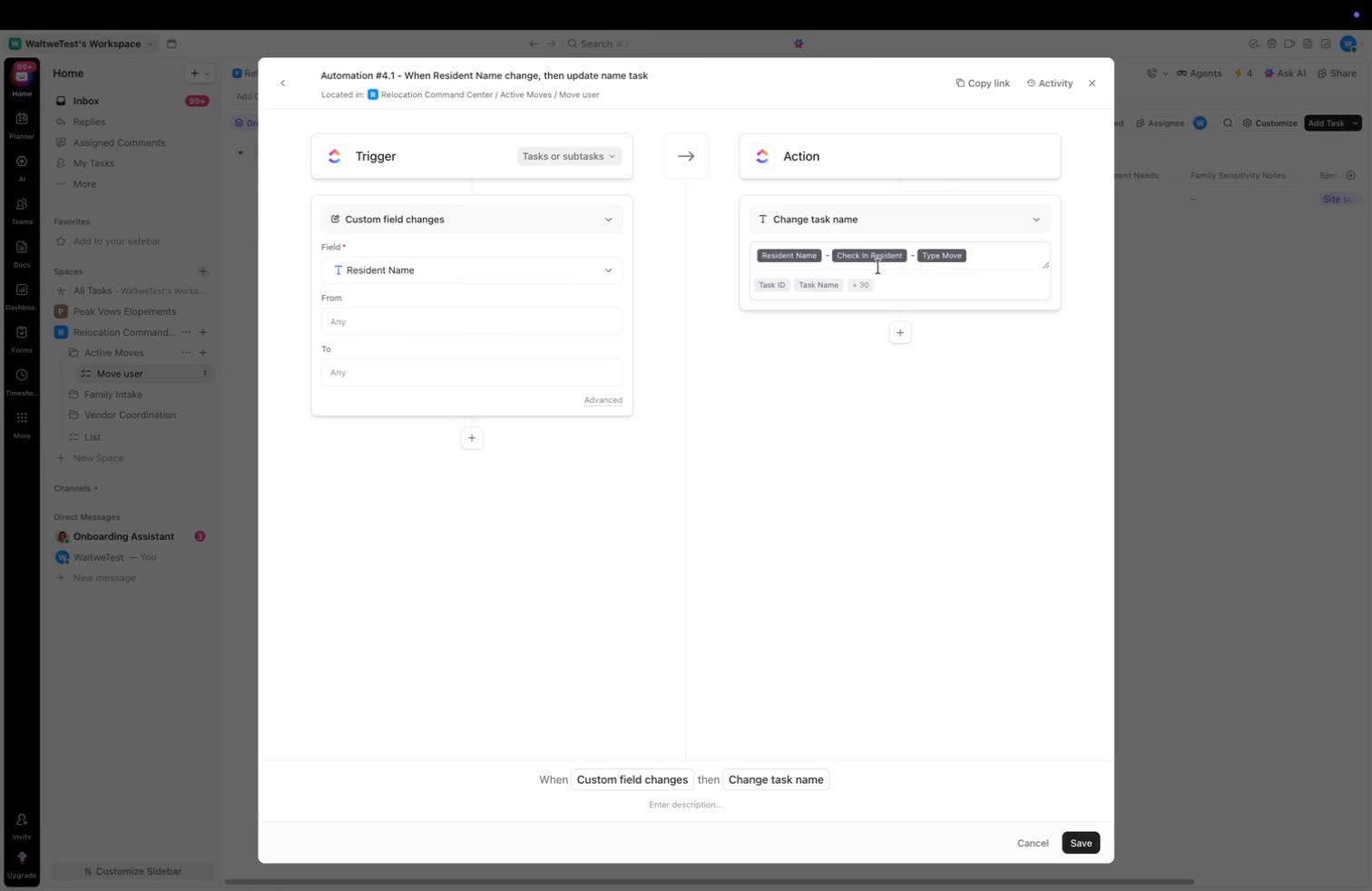 
left_click([876, 255])
 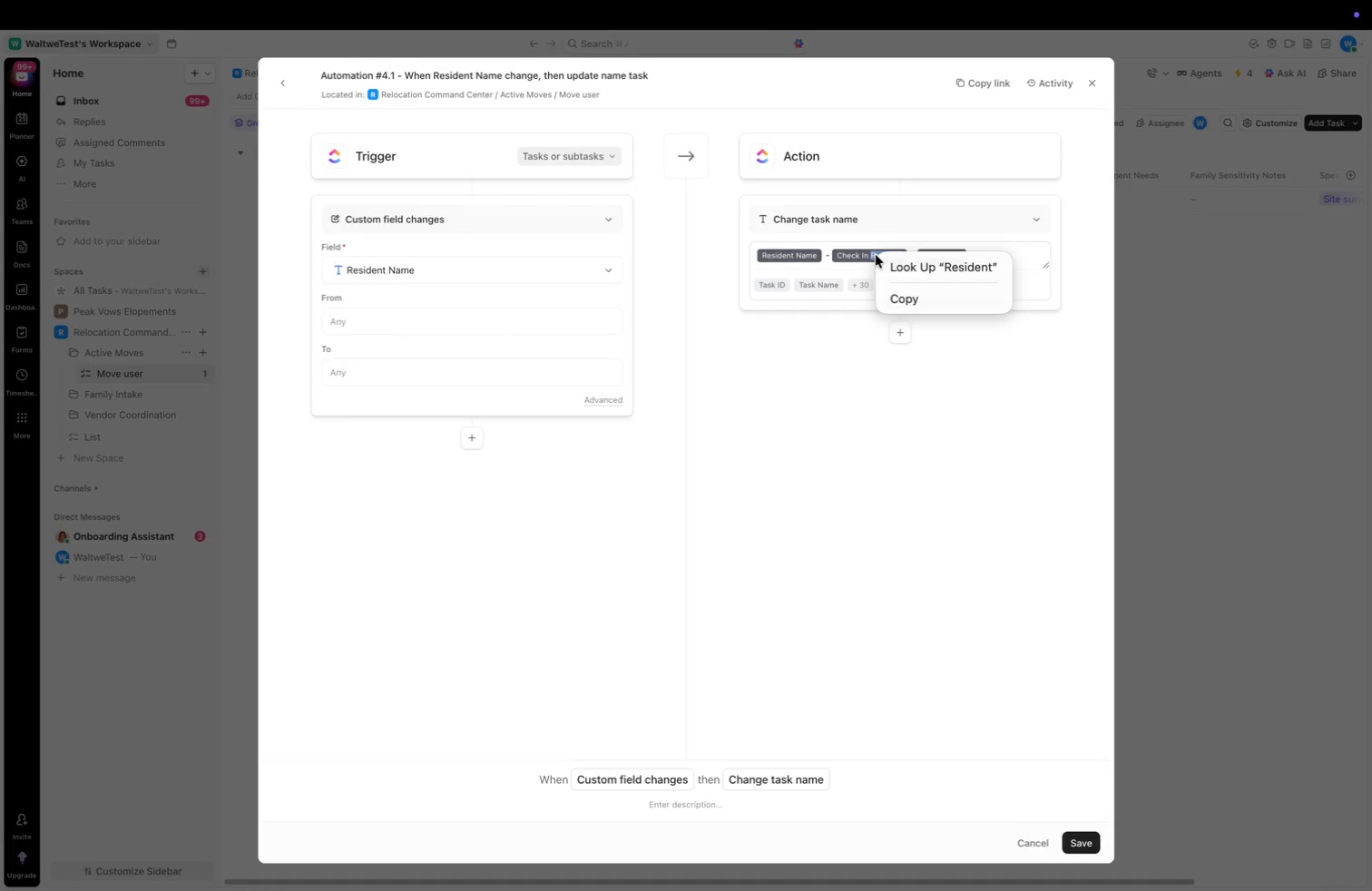 
left_click([863, 259])
 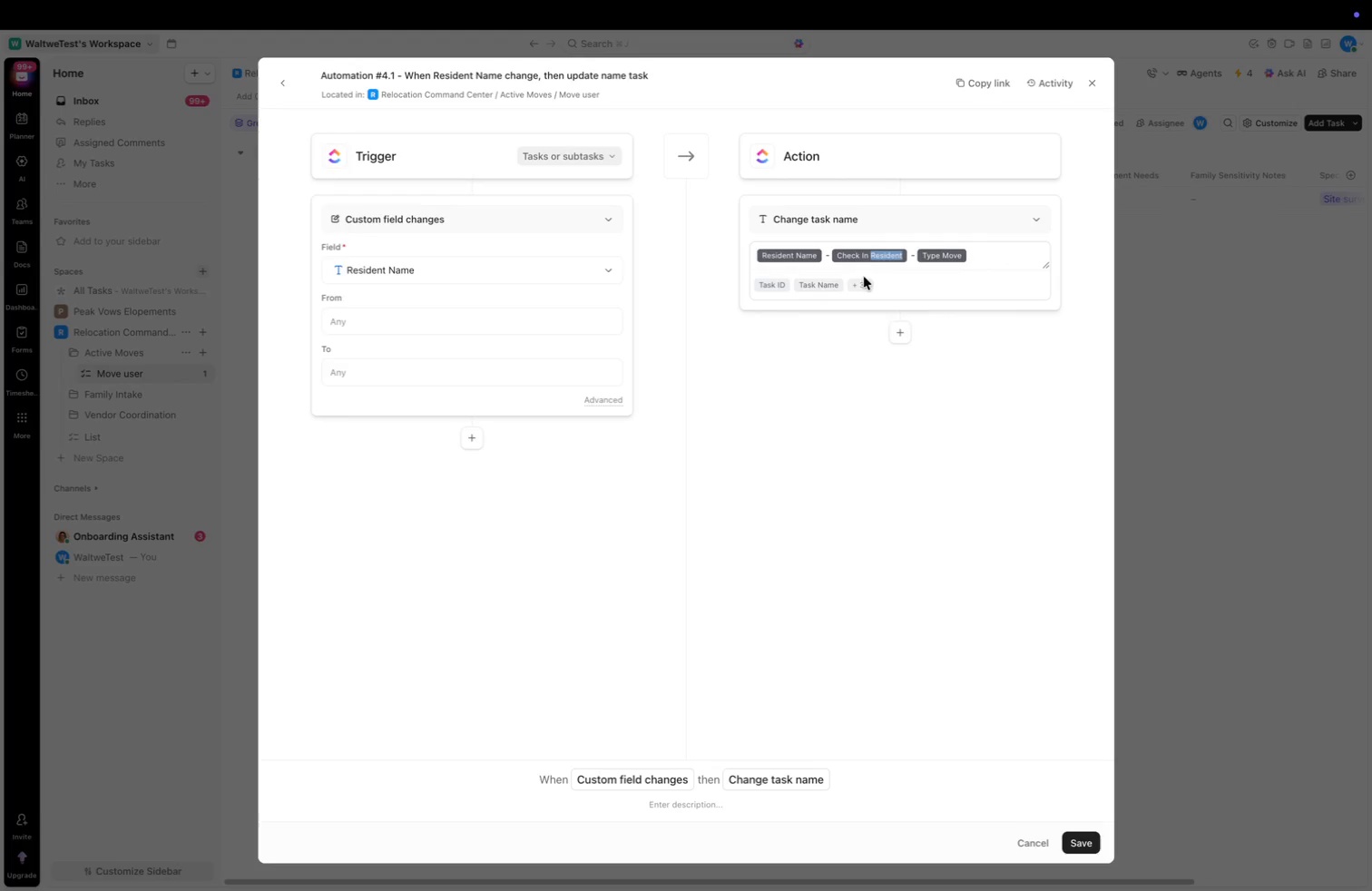 
left_click([863, 283])
 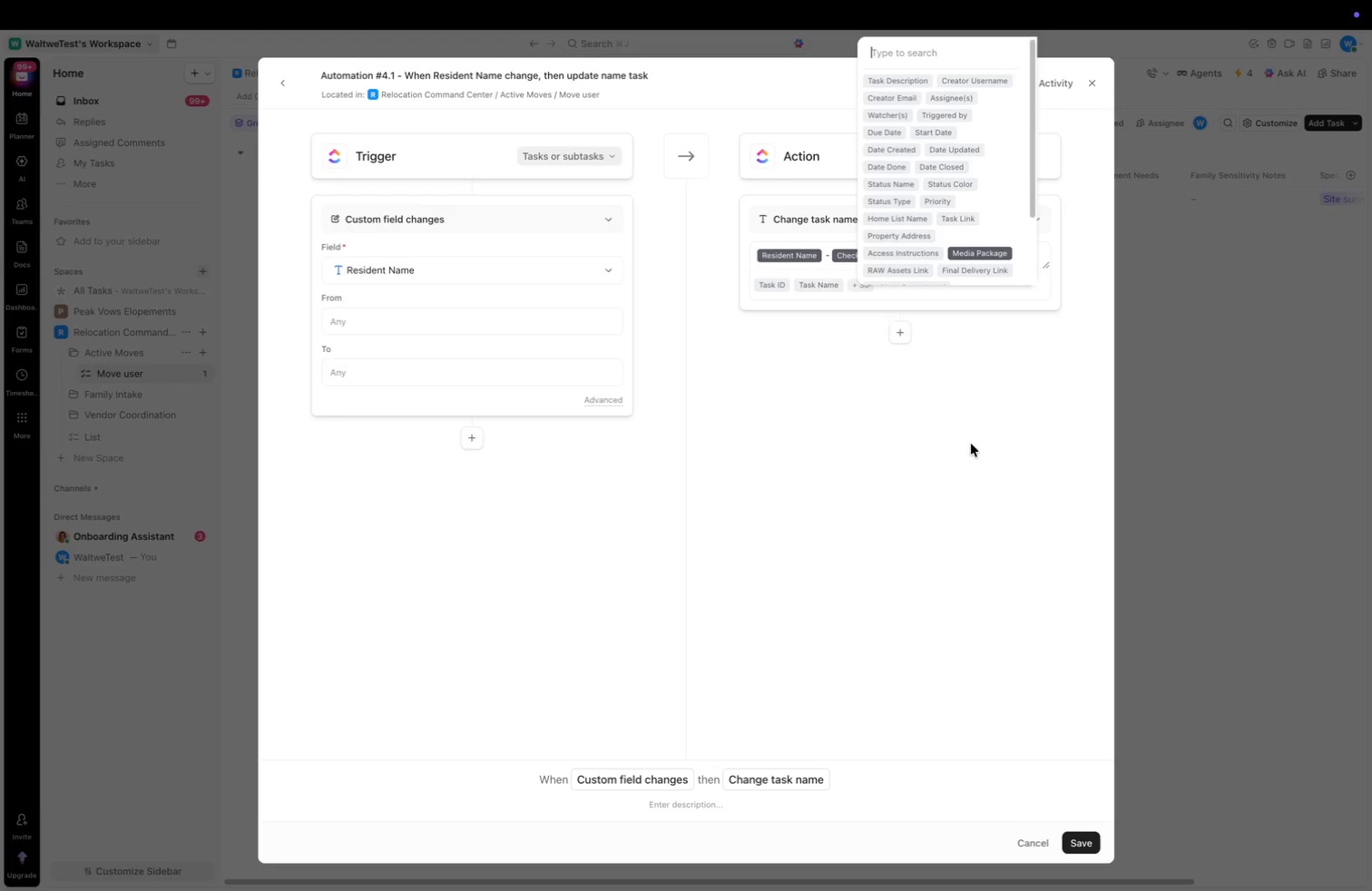 
left_click([971, 444])
 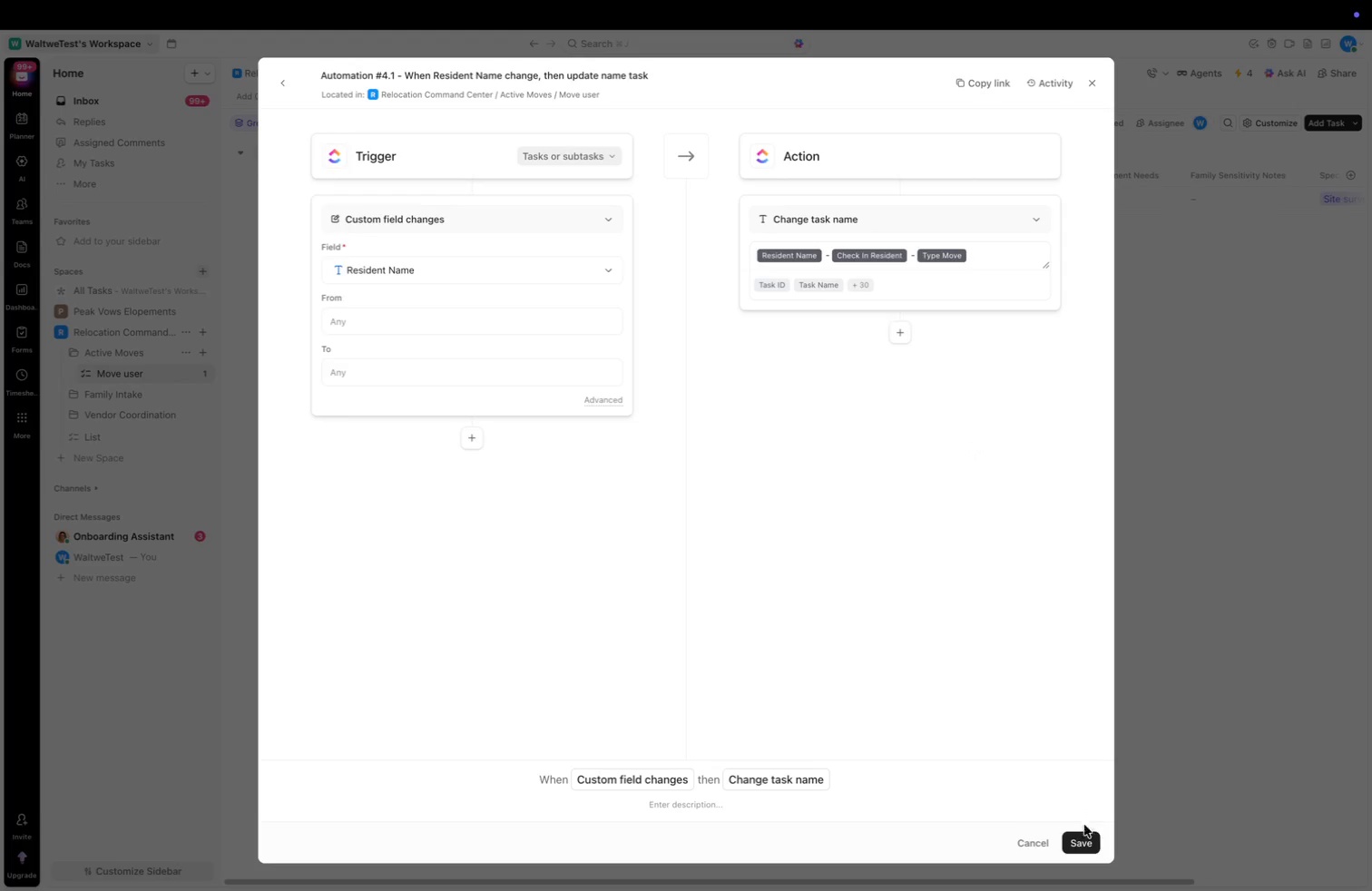 
left_click([1090, 837])
 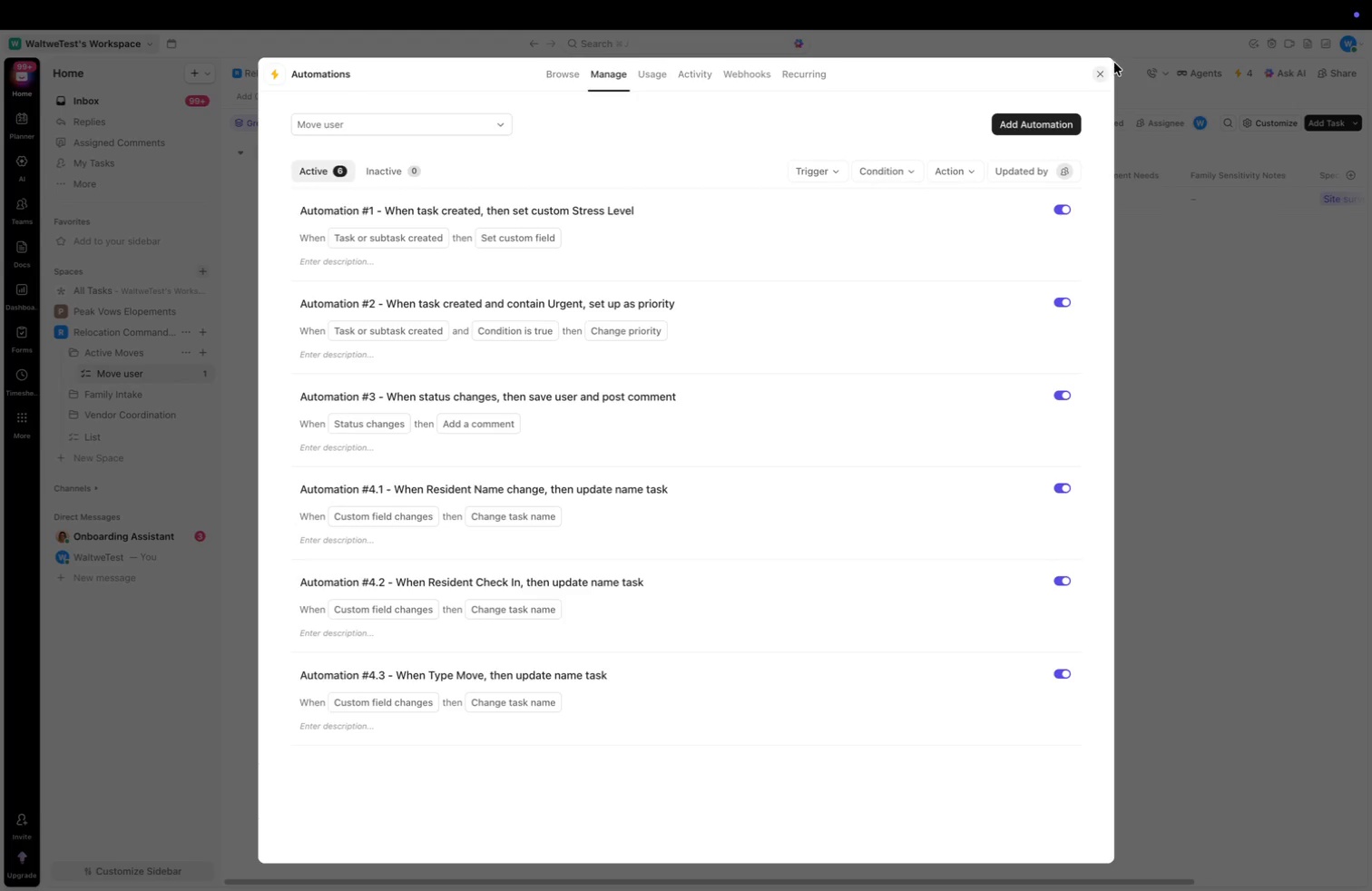 
left_click([1101, 73])
 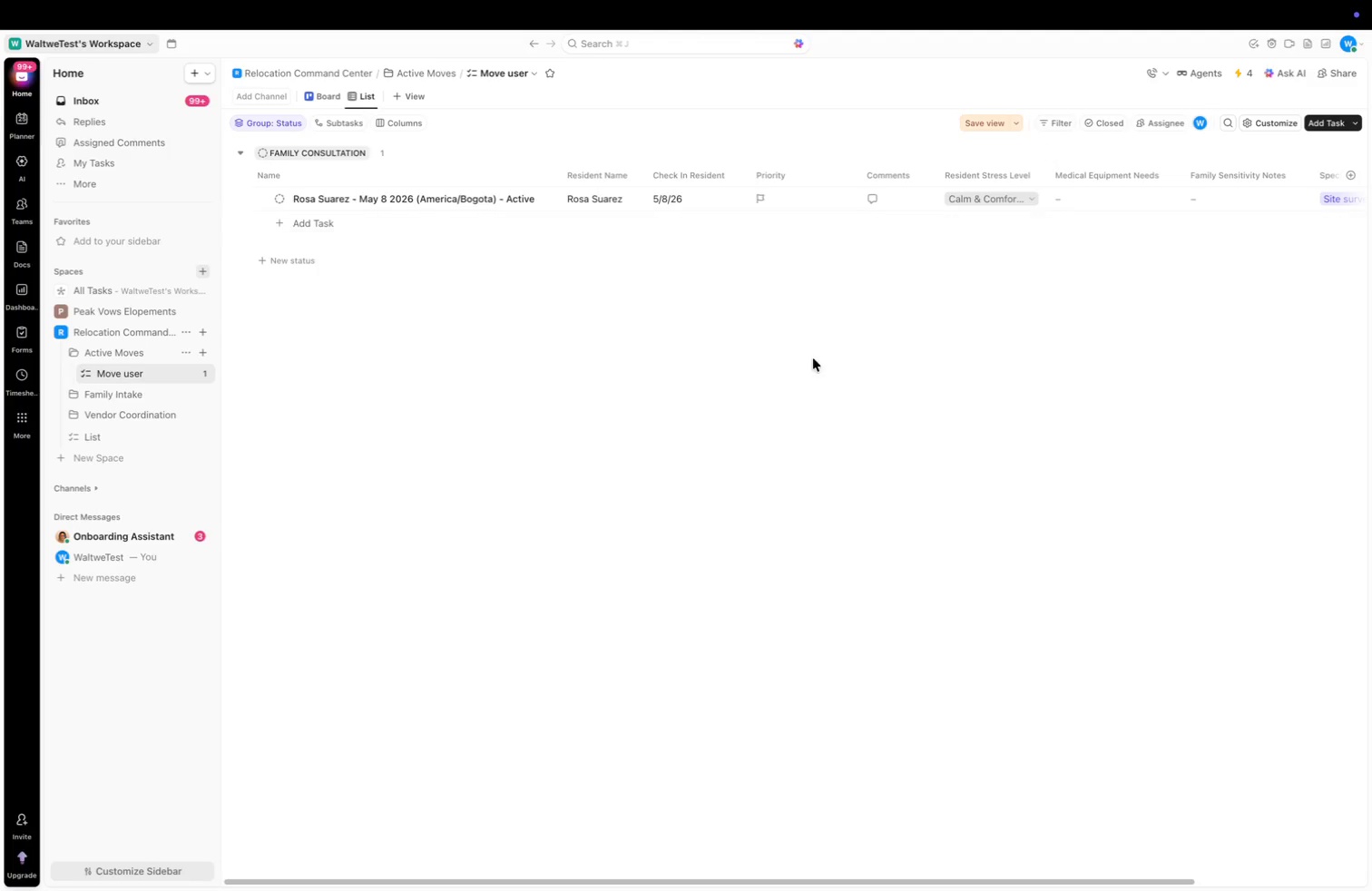 
left_click([745, 402])
 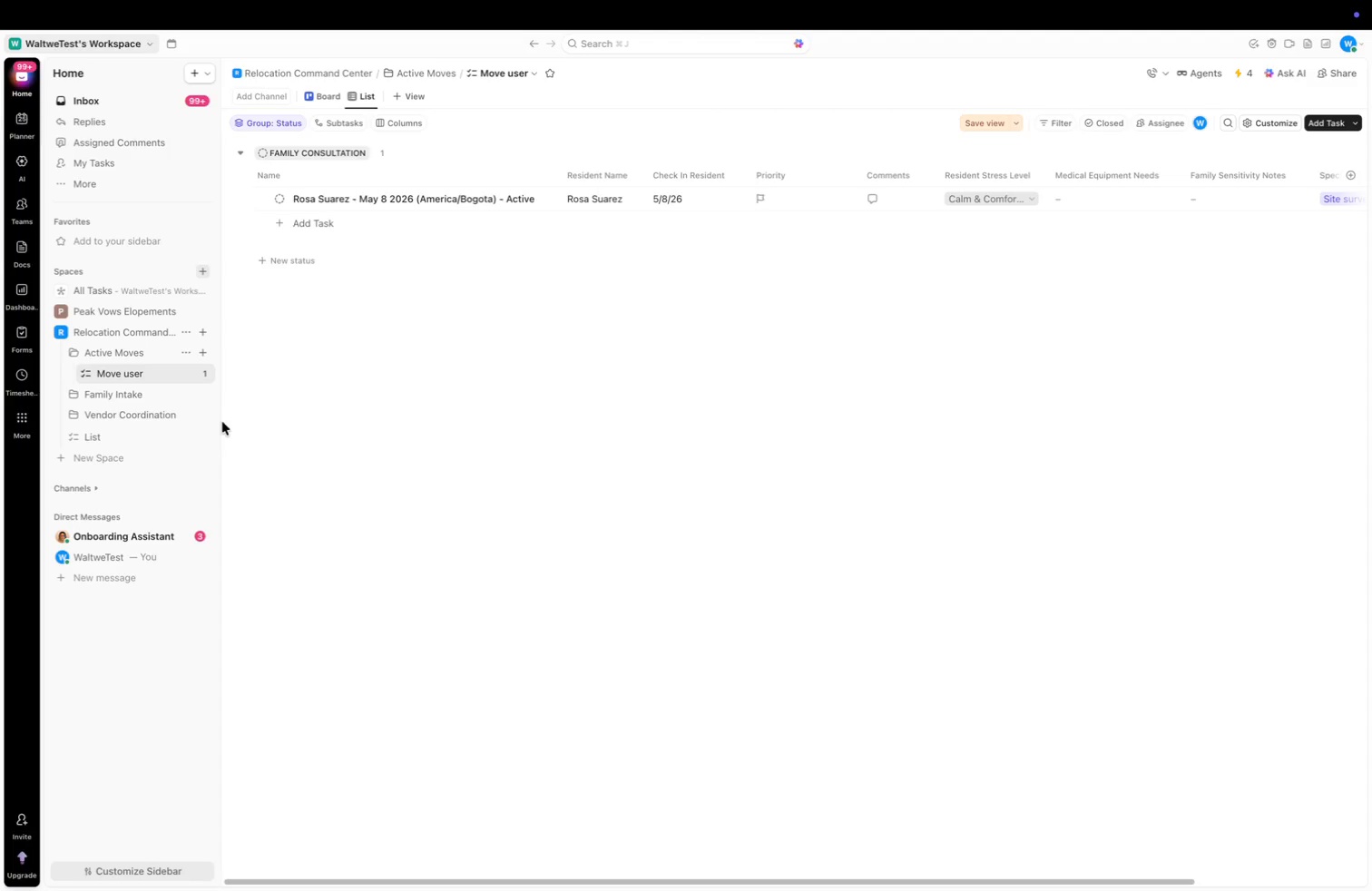 
wait(17.63)
 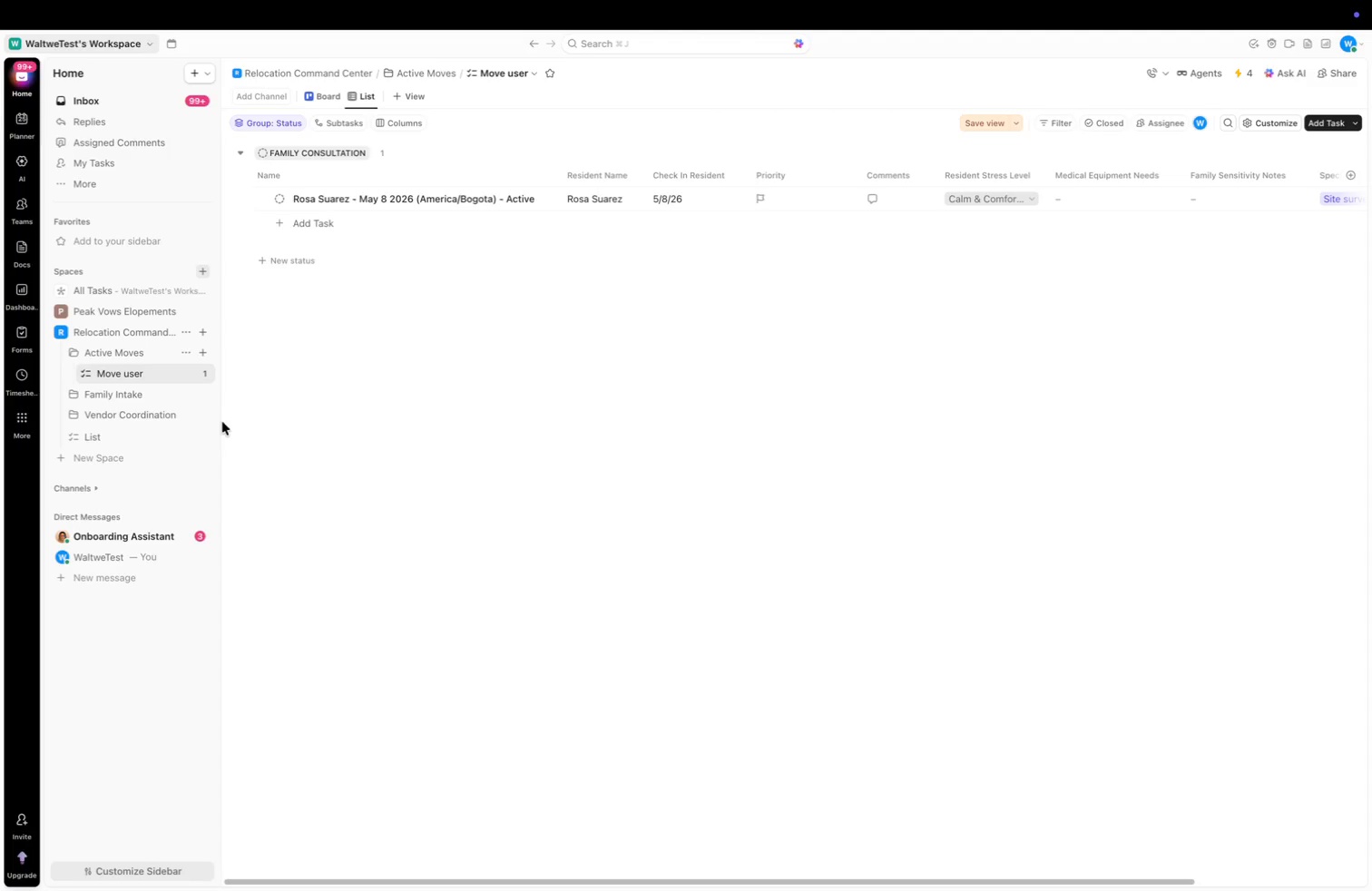 
left_click([1083, 195])
 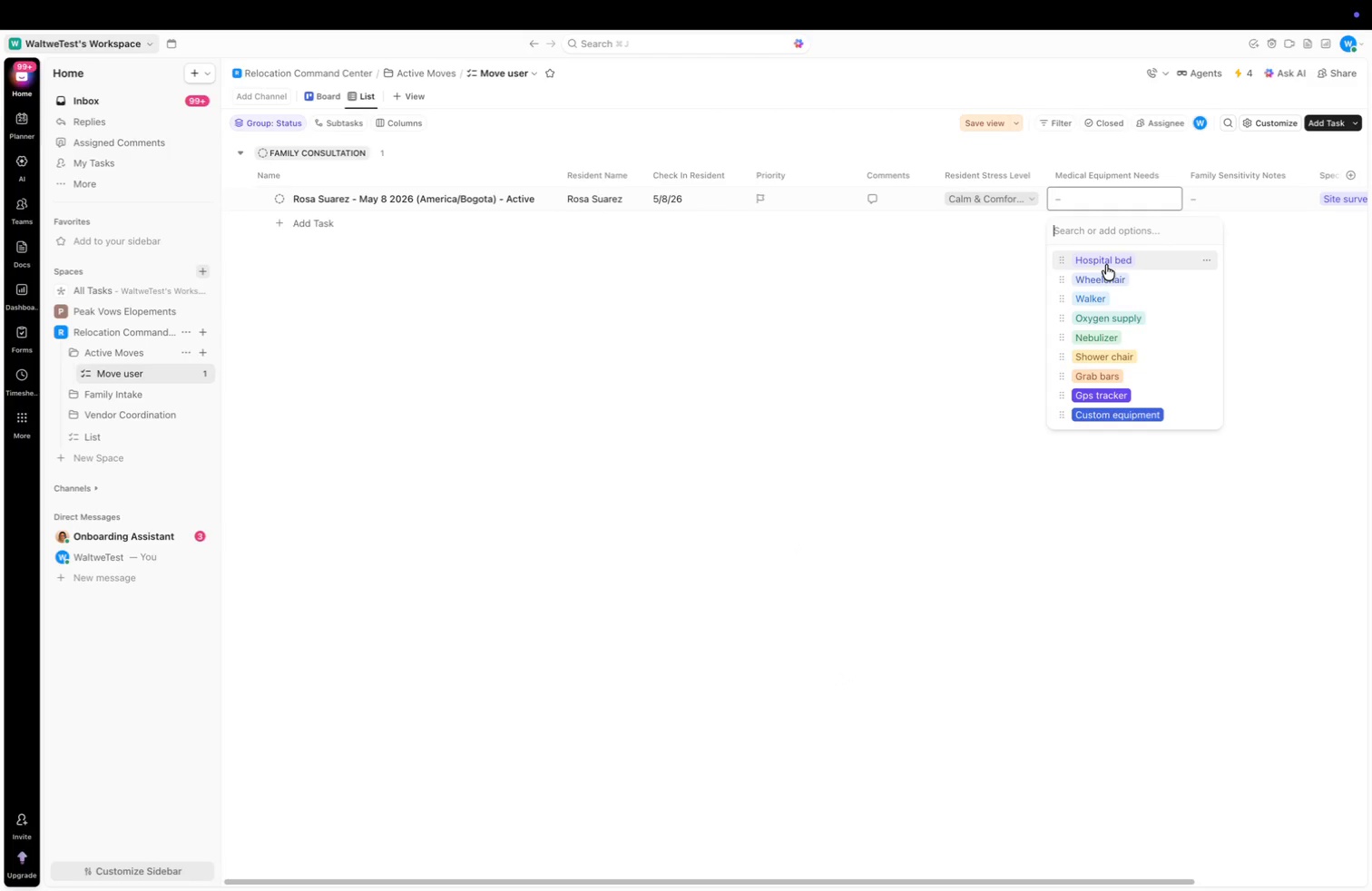 
left_click([1106, 265])
 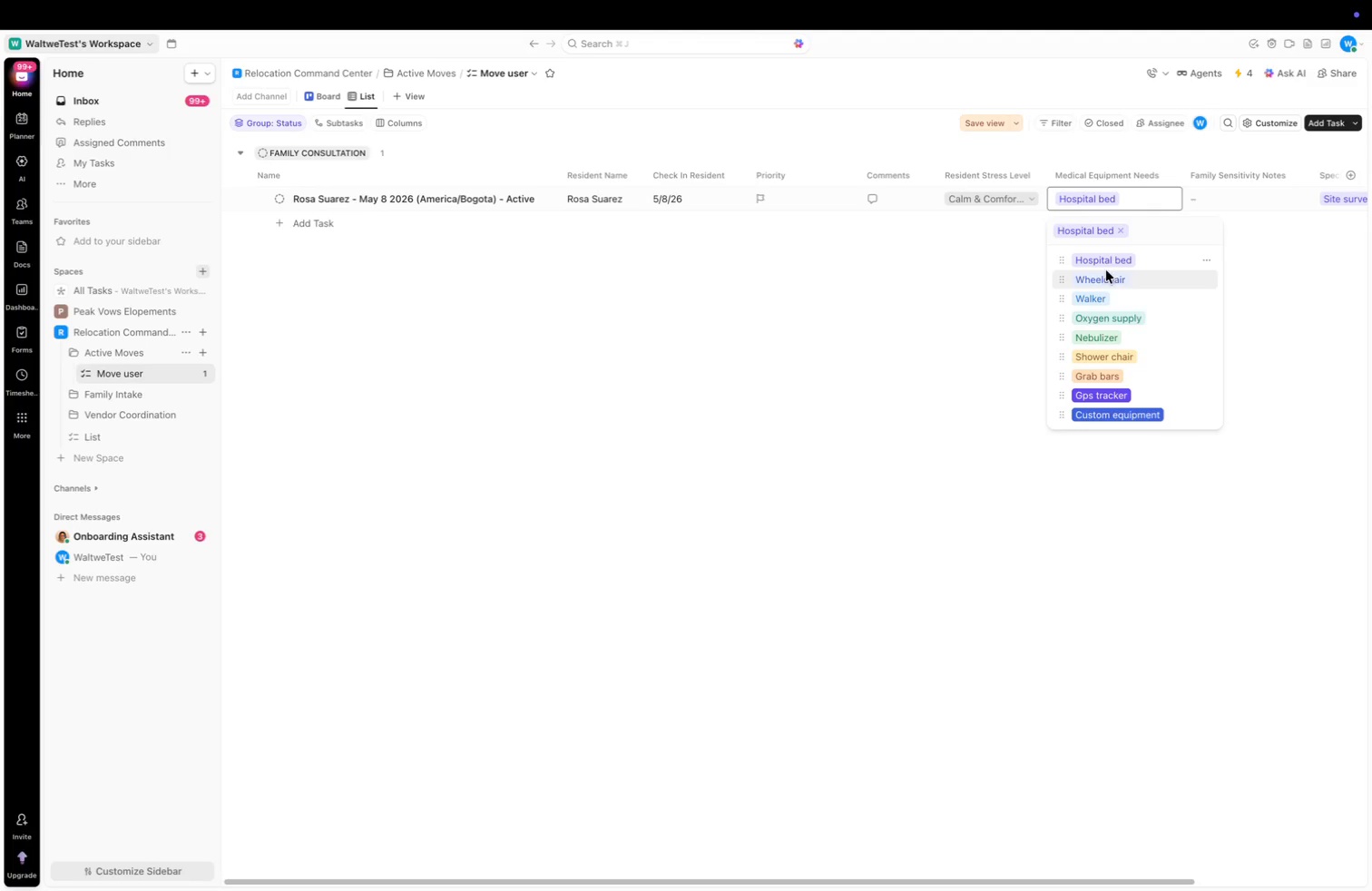 
left_click([1106, 276])
 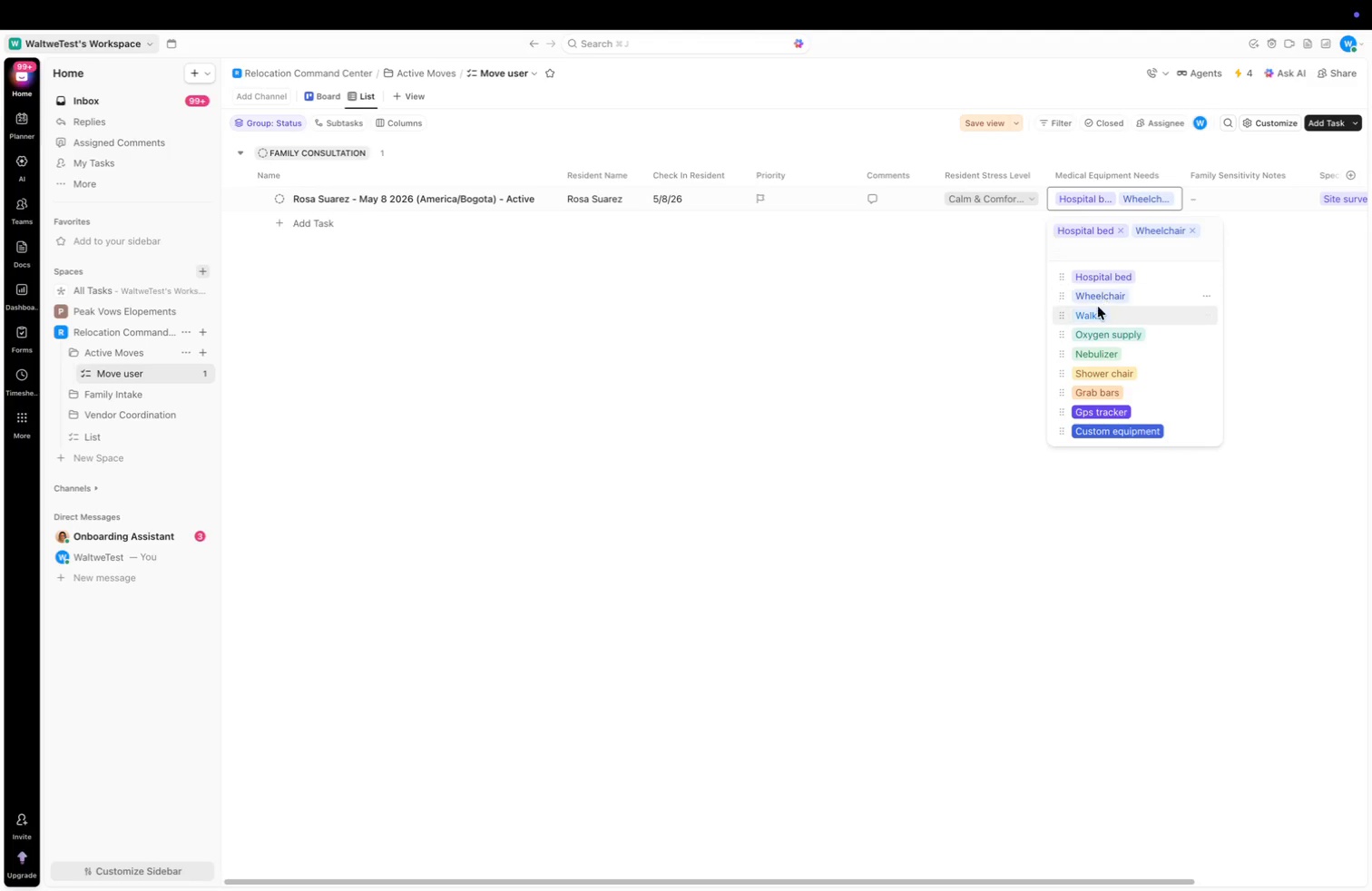 
left_click([1098, 308])
 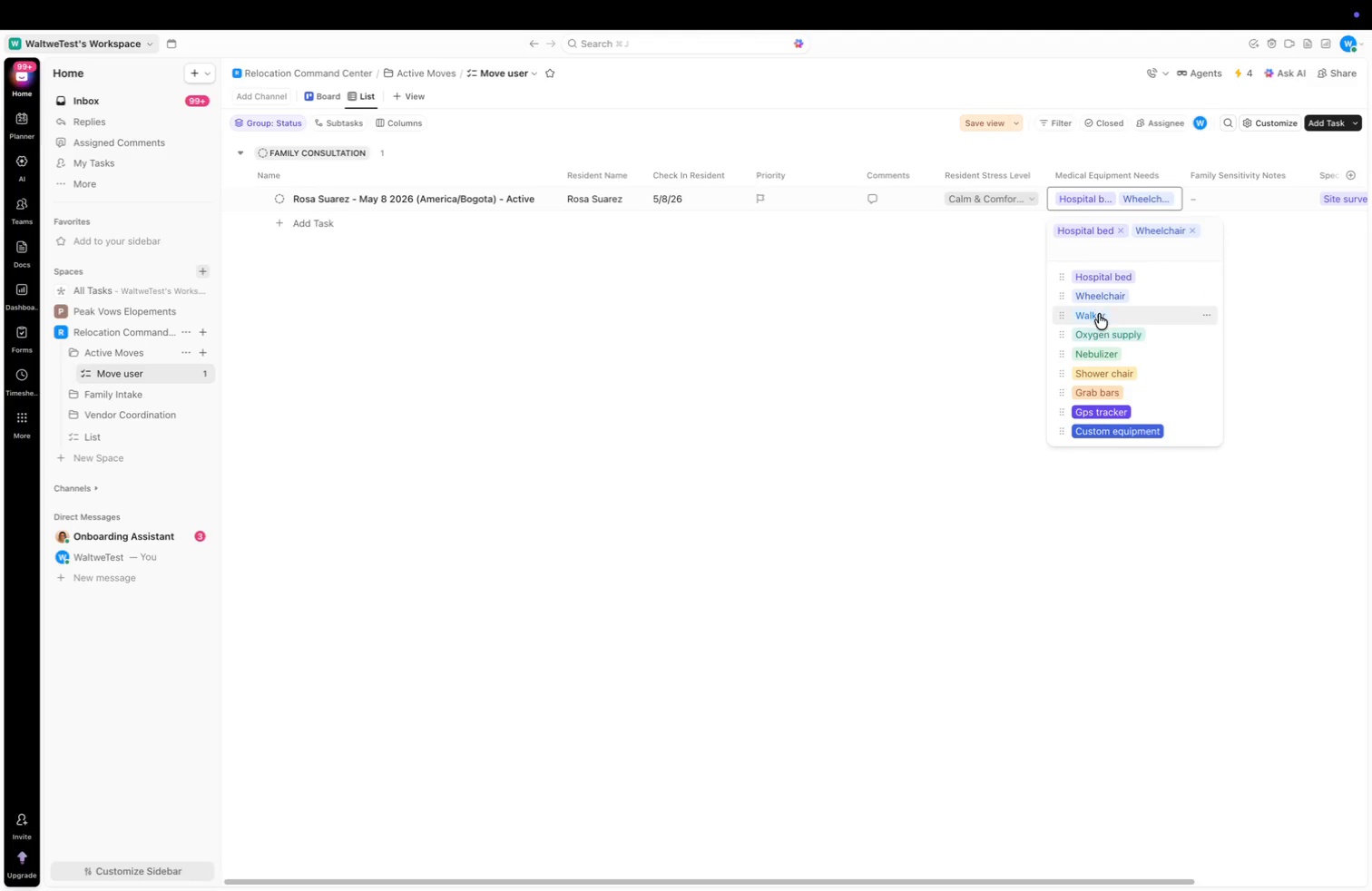 
left_click([1100, 314])
 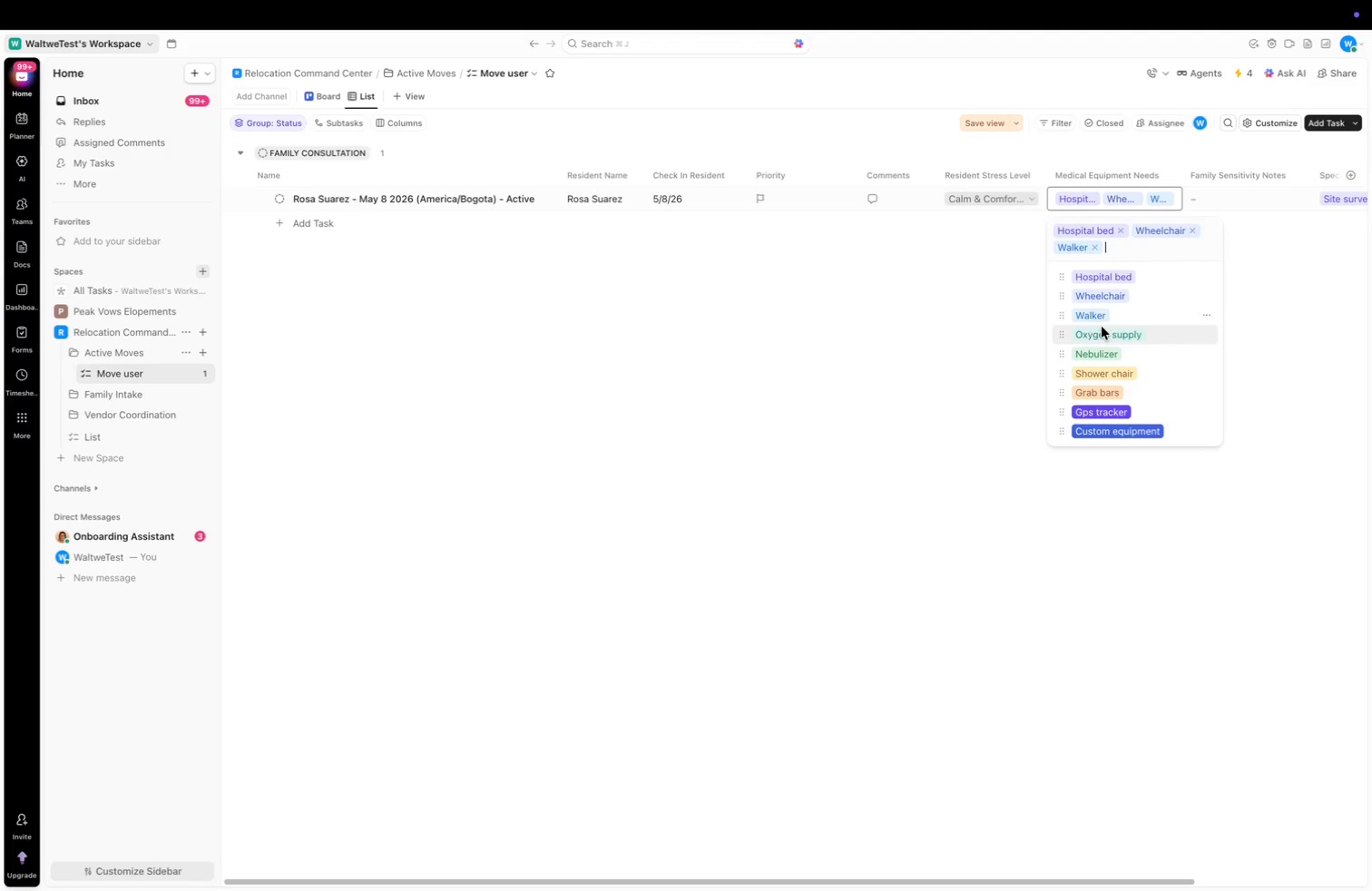 
left_click([1102, 331])
 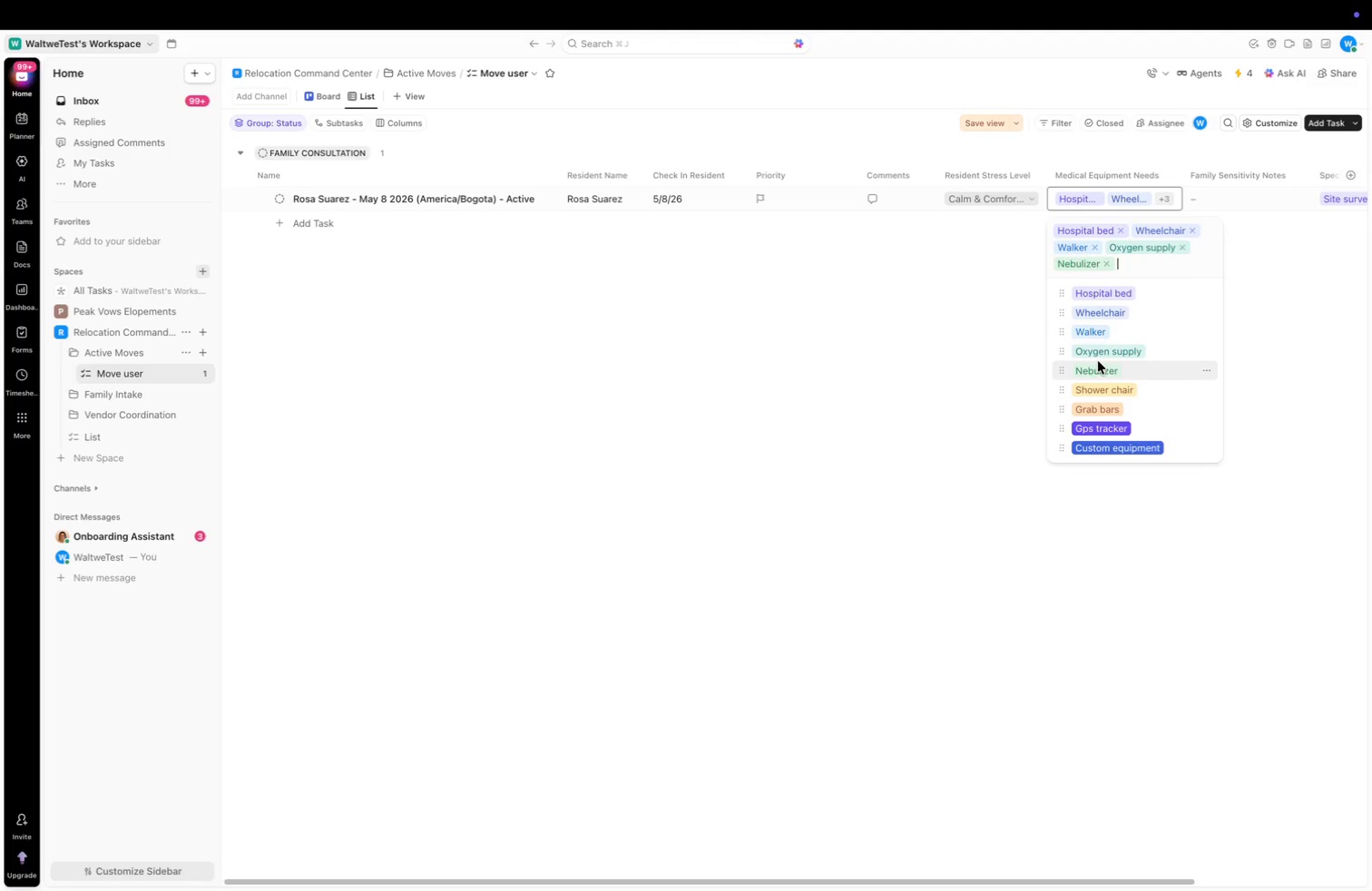 
left_click([1106, 388])
 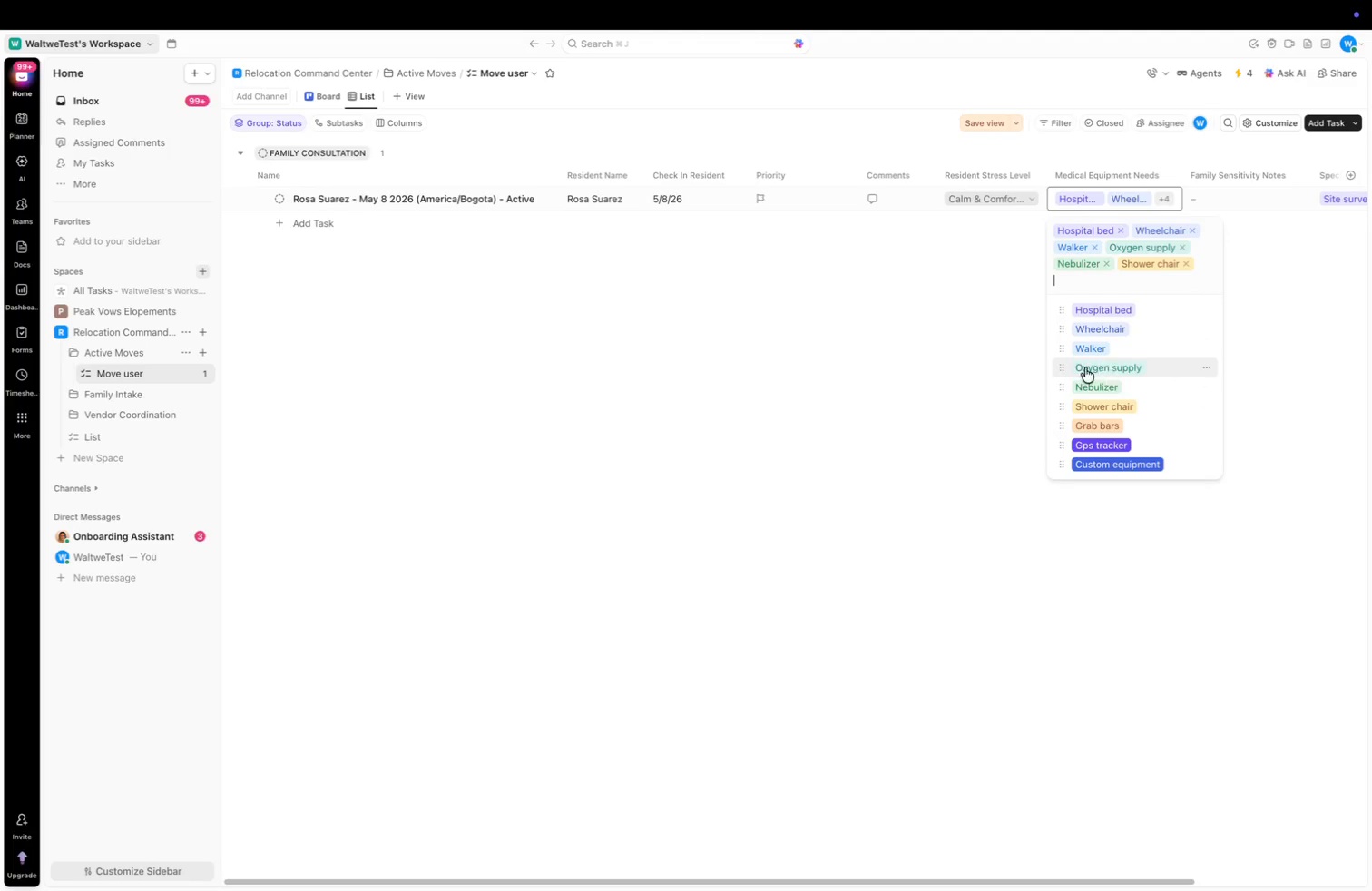 
left_click([961, 335])
 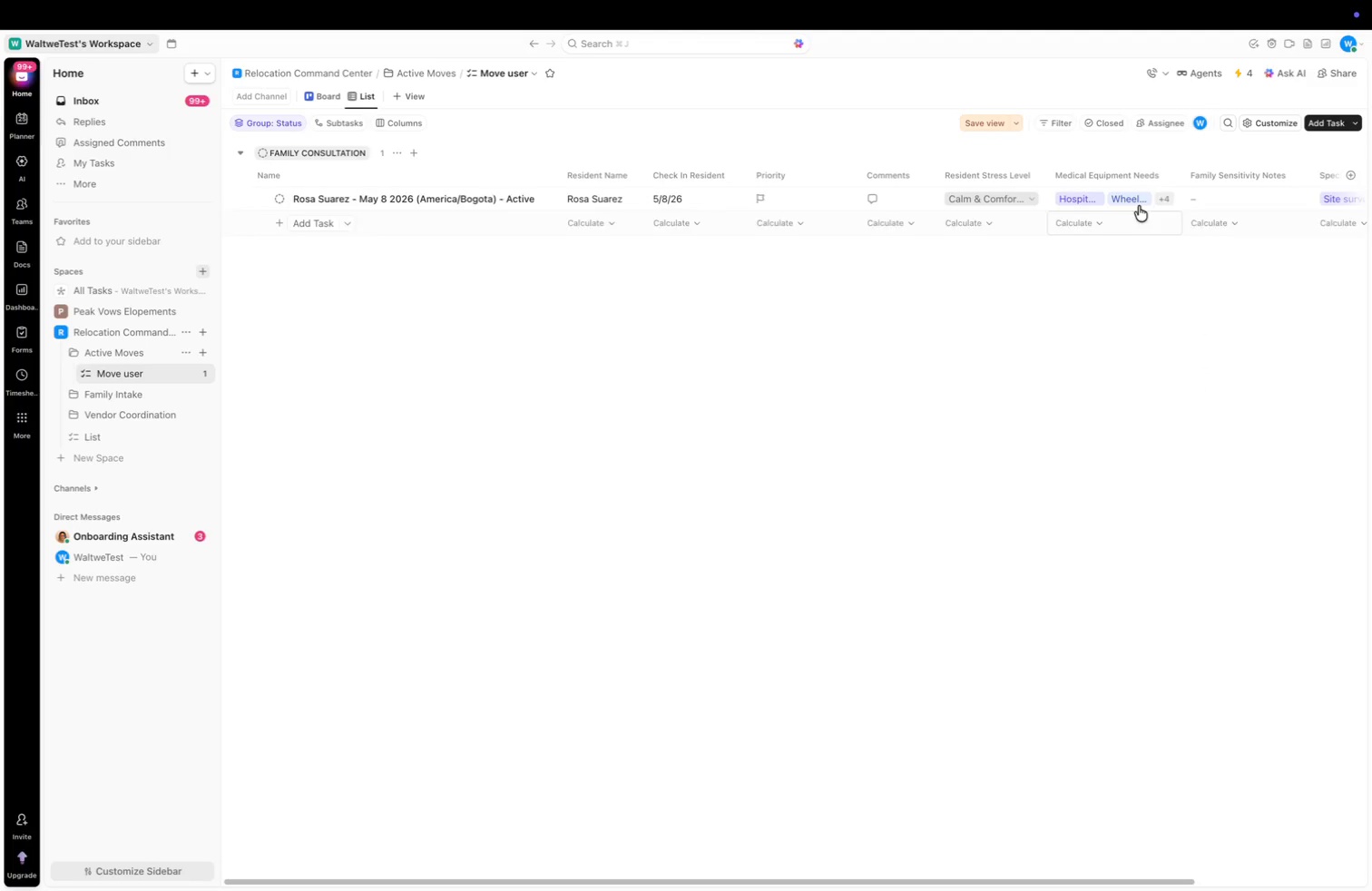 
left_click([1149, 197])
 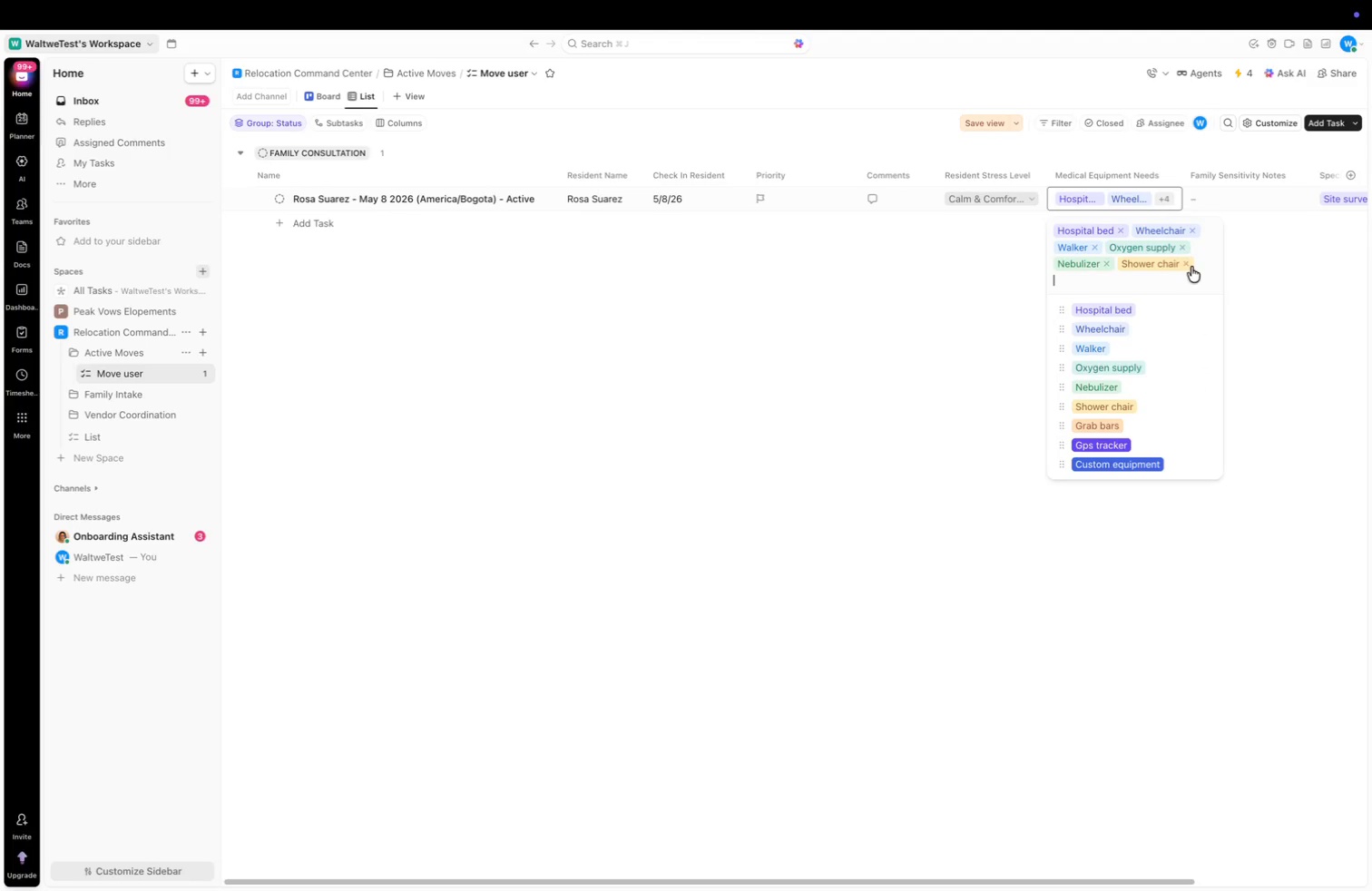 
left_click([1187, 262])
 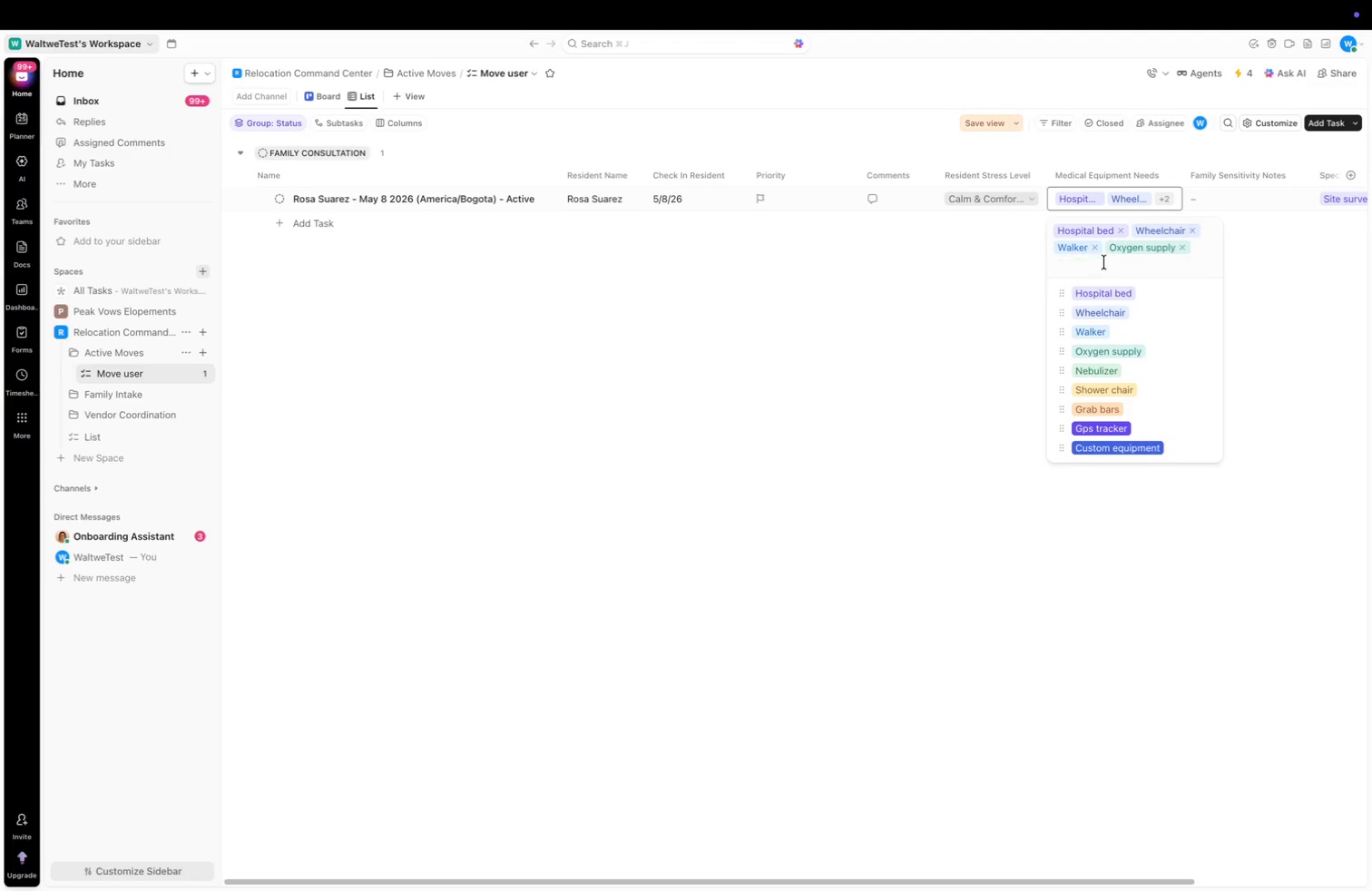 
left_click([1094, 246])
 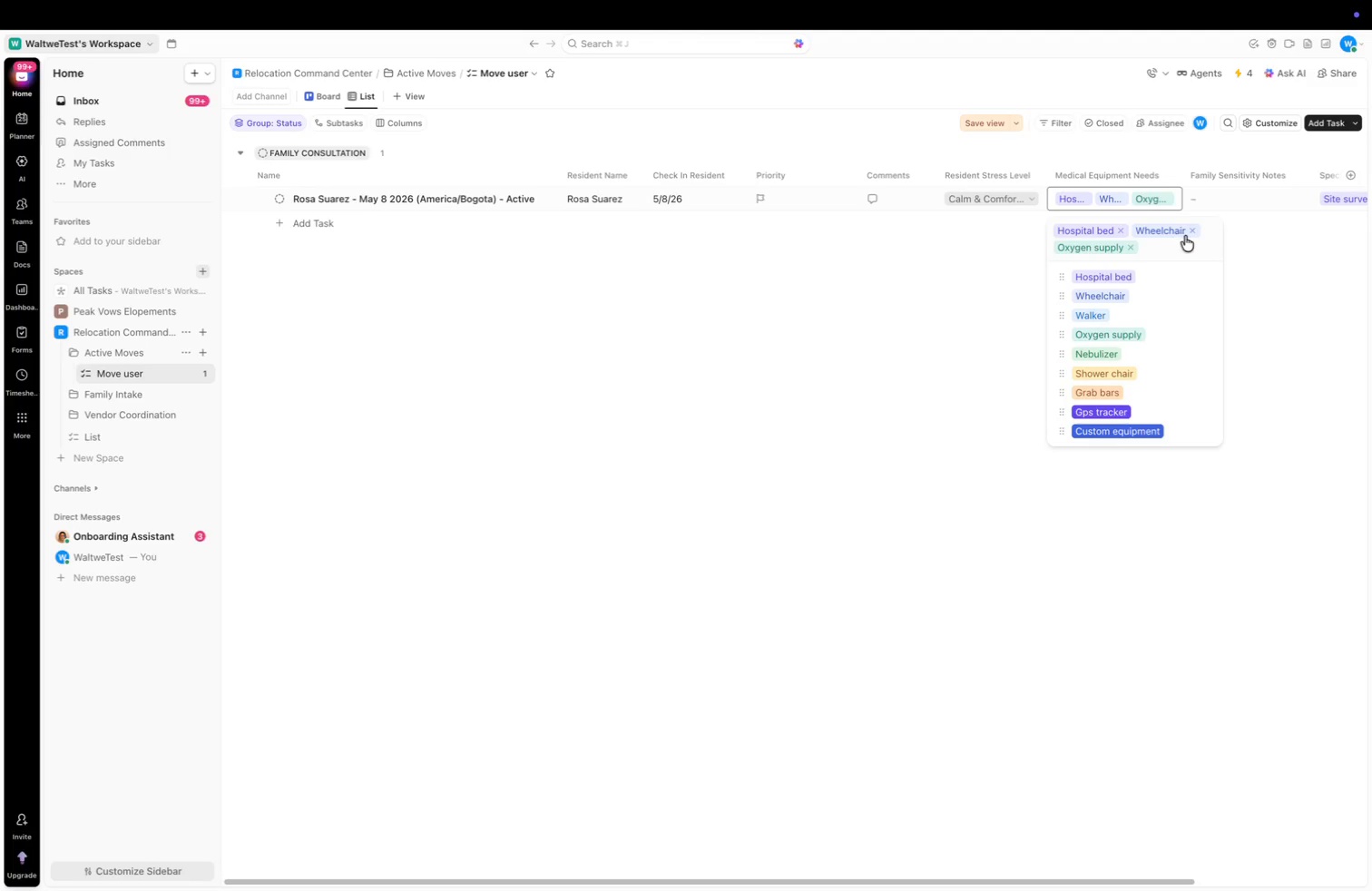 
left_click([1191, 234])
 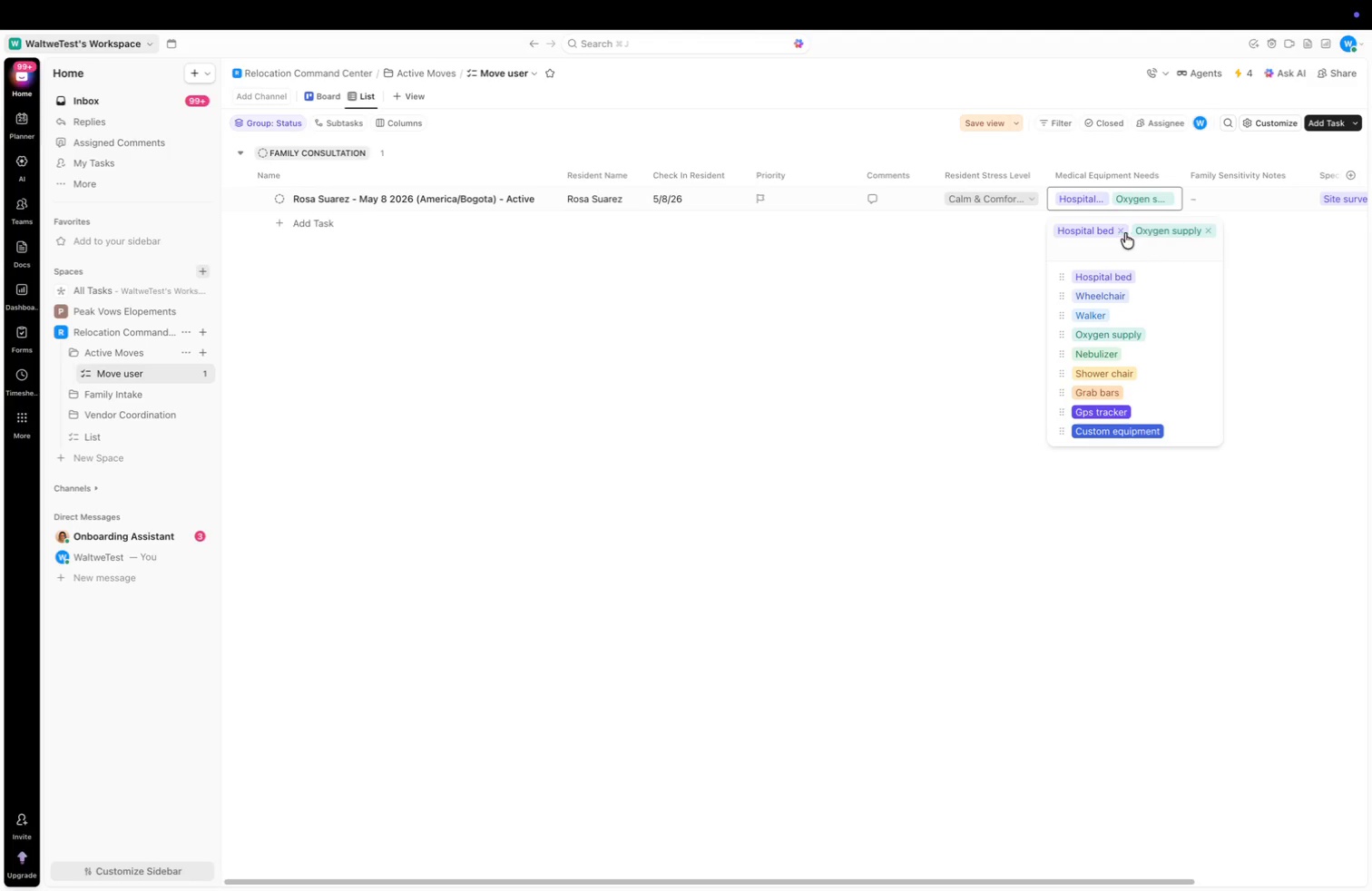 
left_click([1116, 232])
 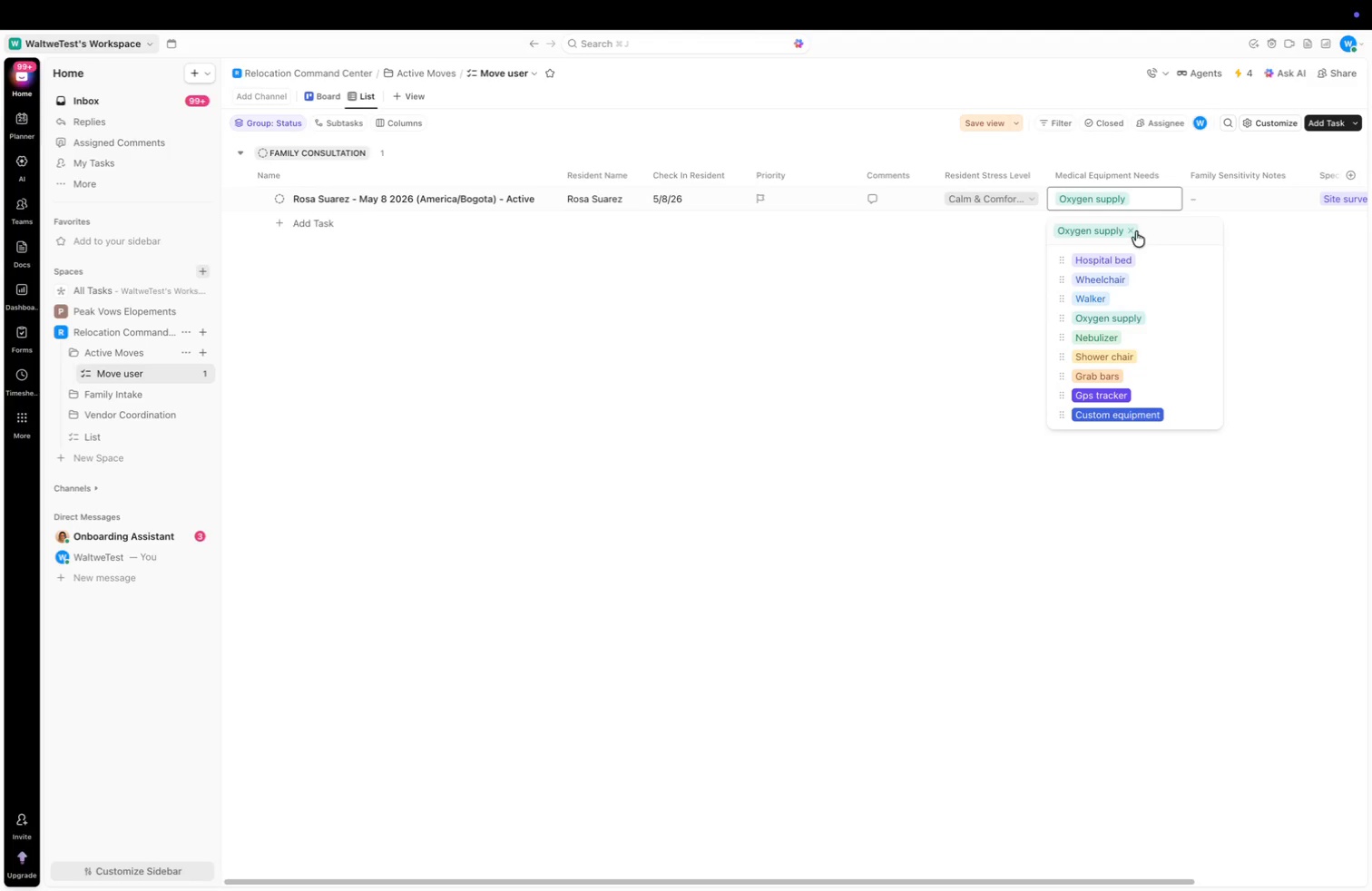 
left_click([1133, 230])
 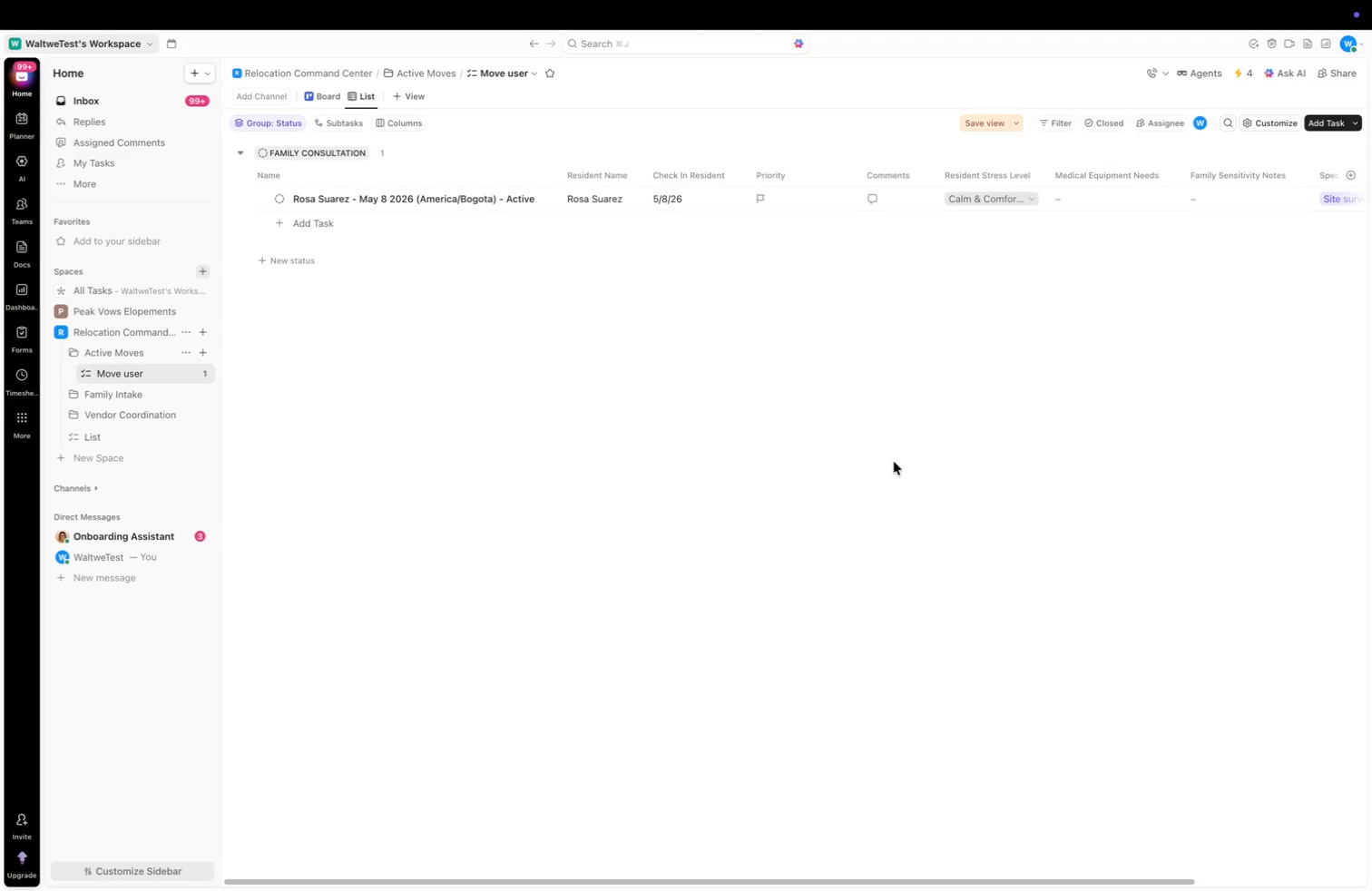 
wait(8.24)
 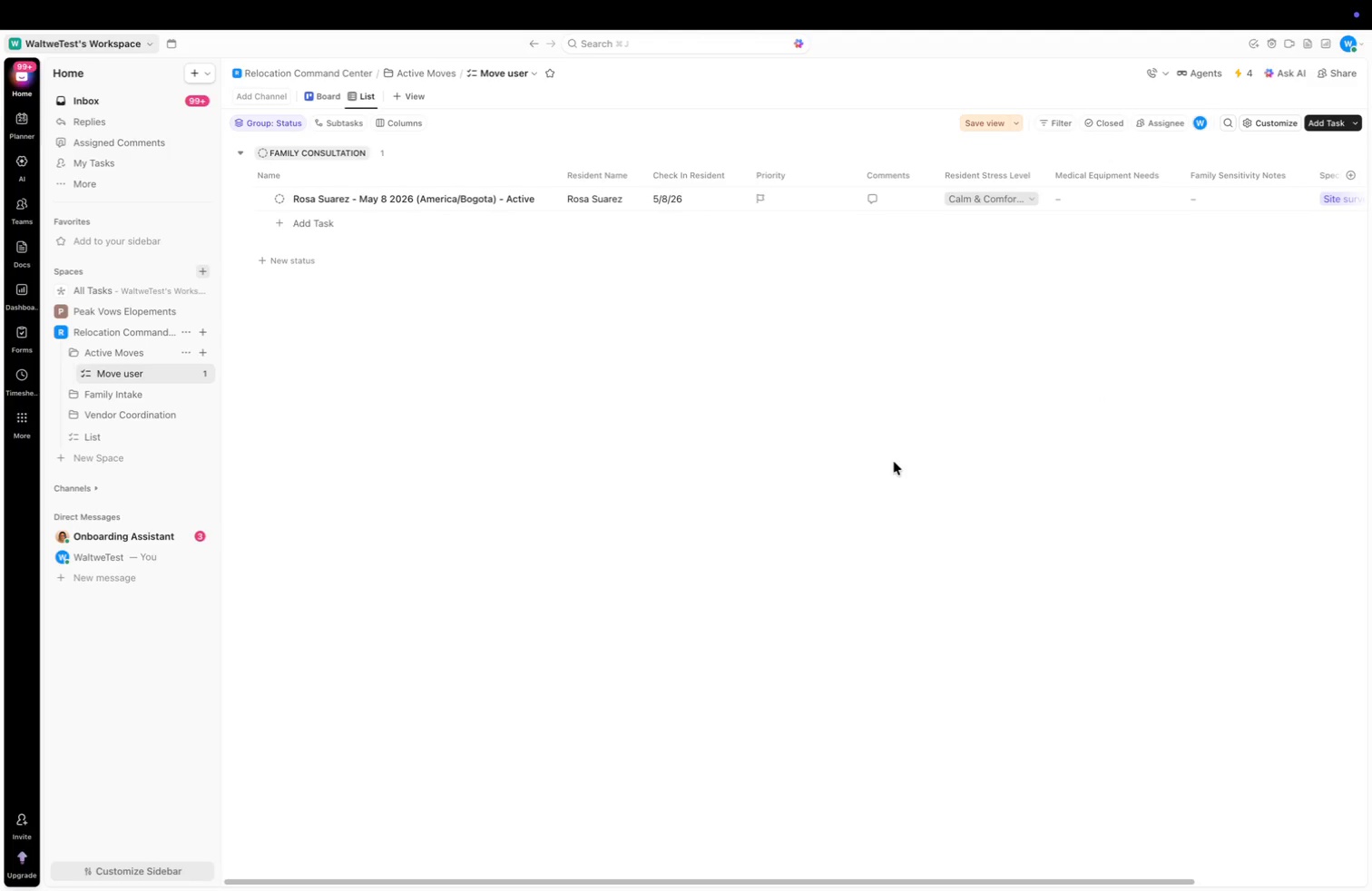 
left_click_drag(start_coordinate=[881, 880], to_coordinate=[1148, 857])
 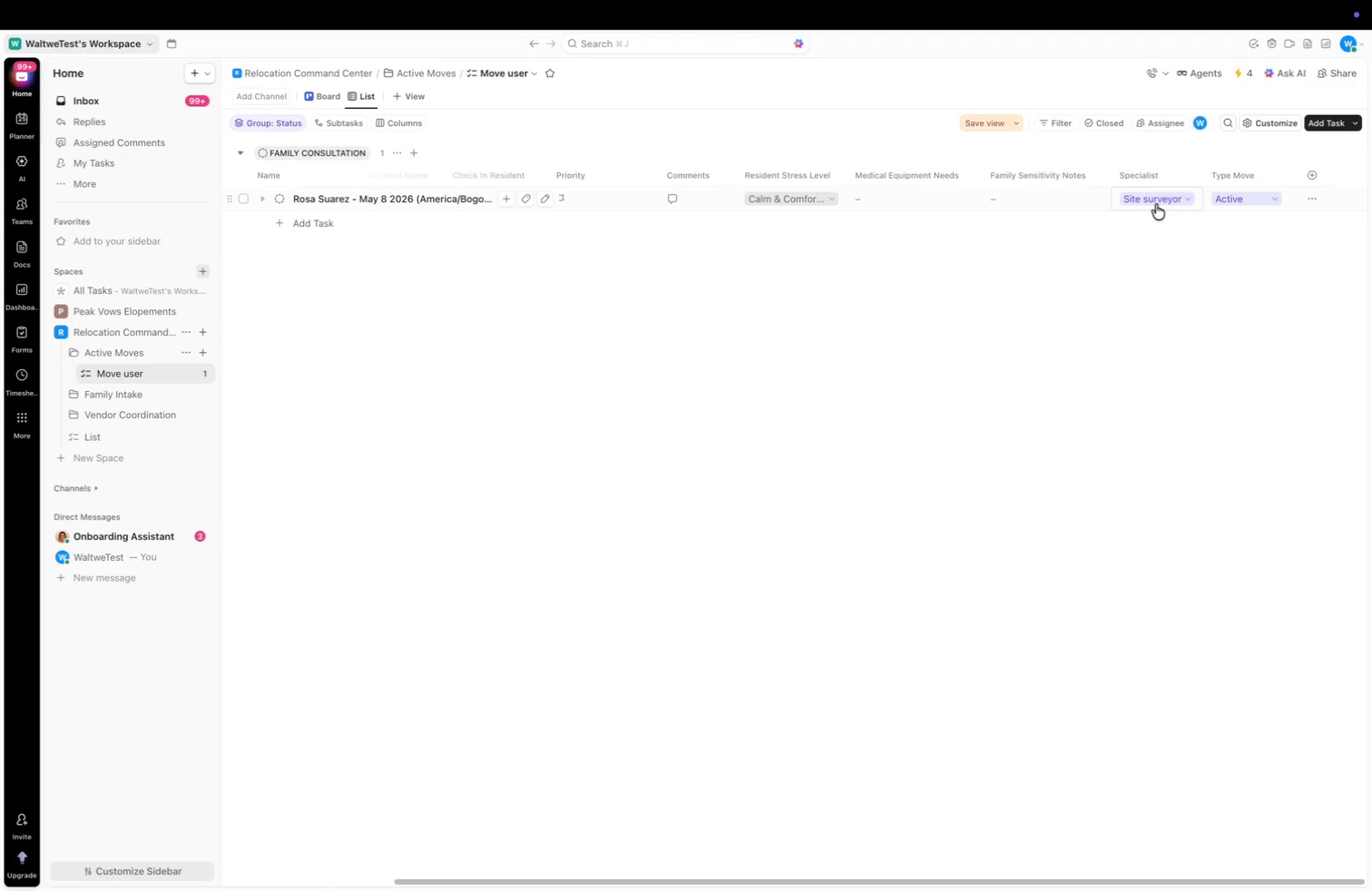 
left_click([1163, 198])
 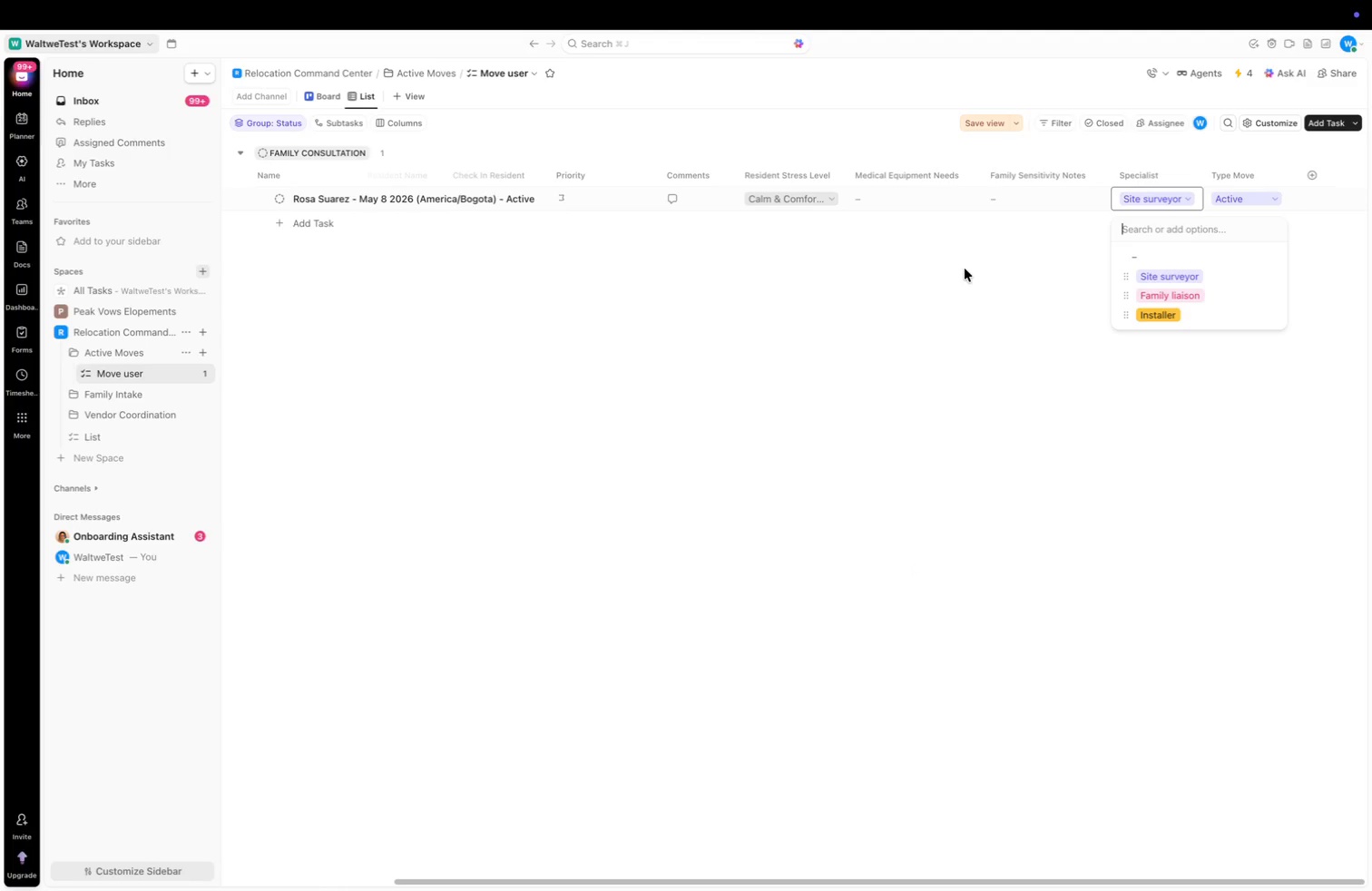 
left_click([965, 269])
 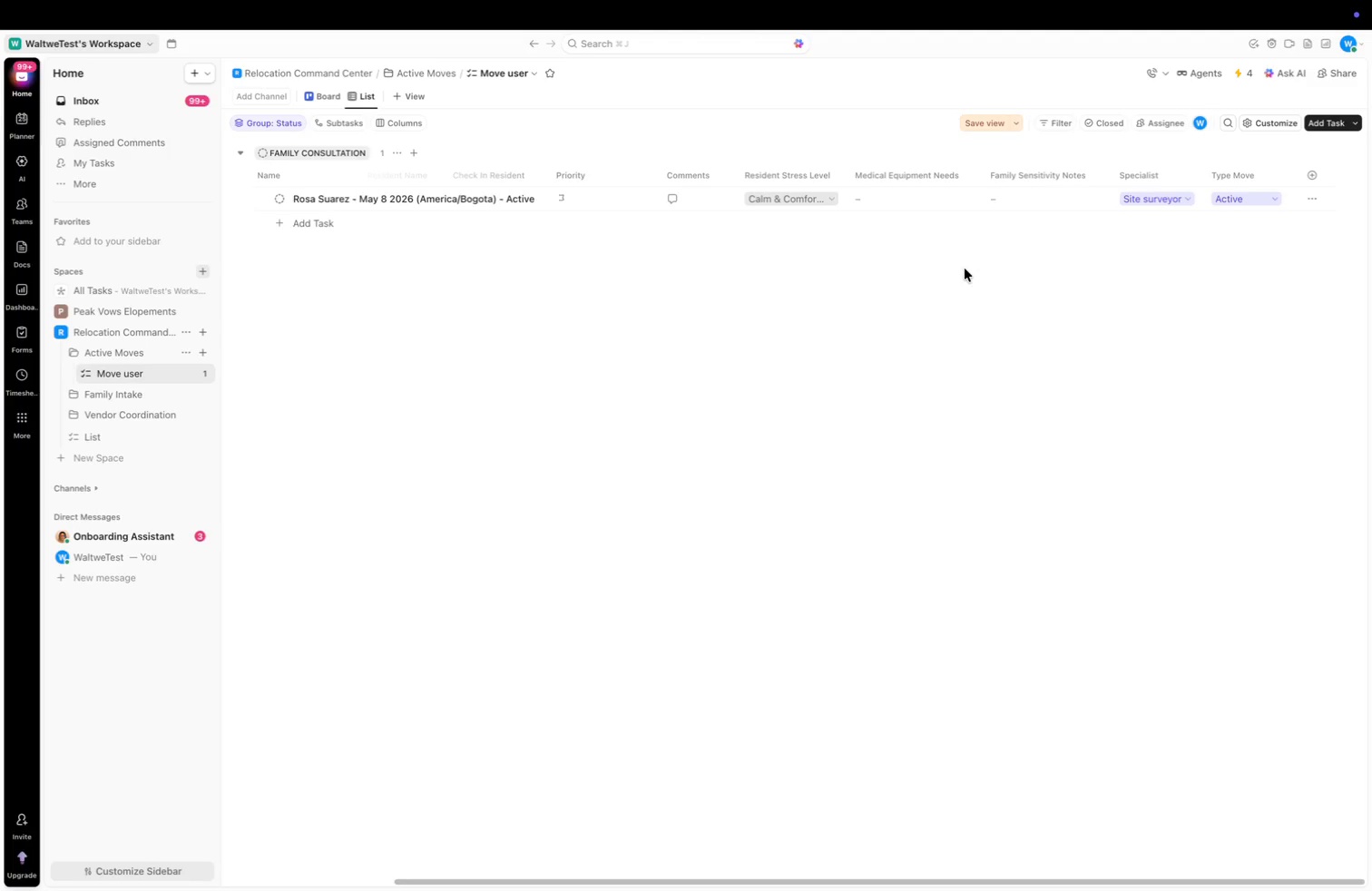 
key(Meta+CommandLeft)
 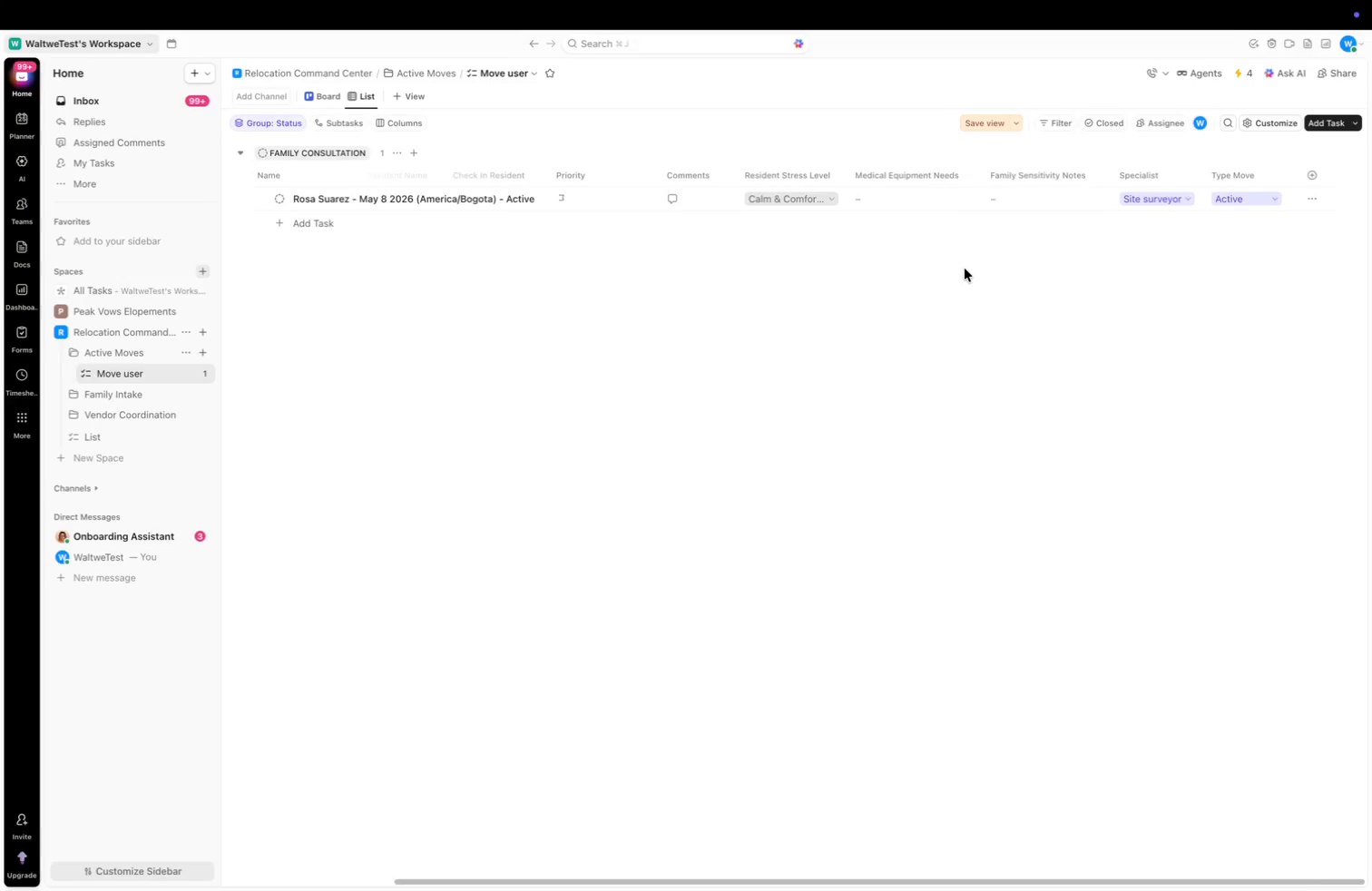 
key(Meta+Tab)
 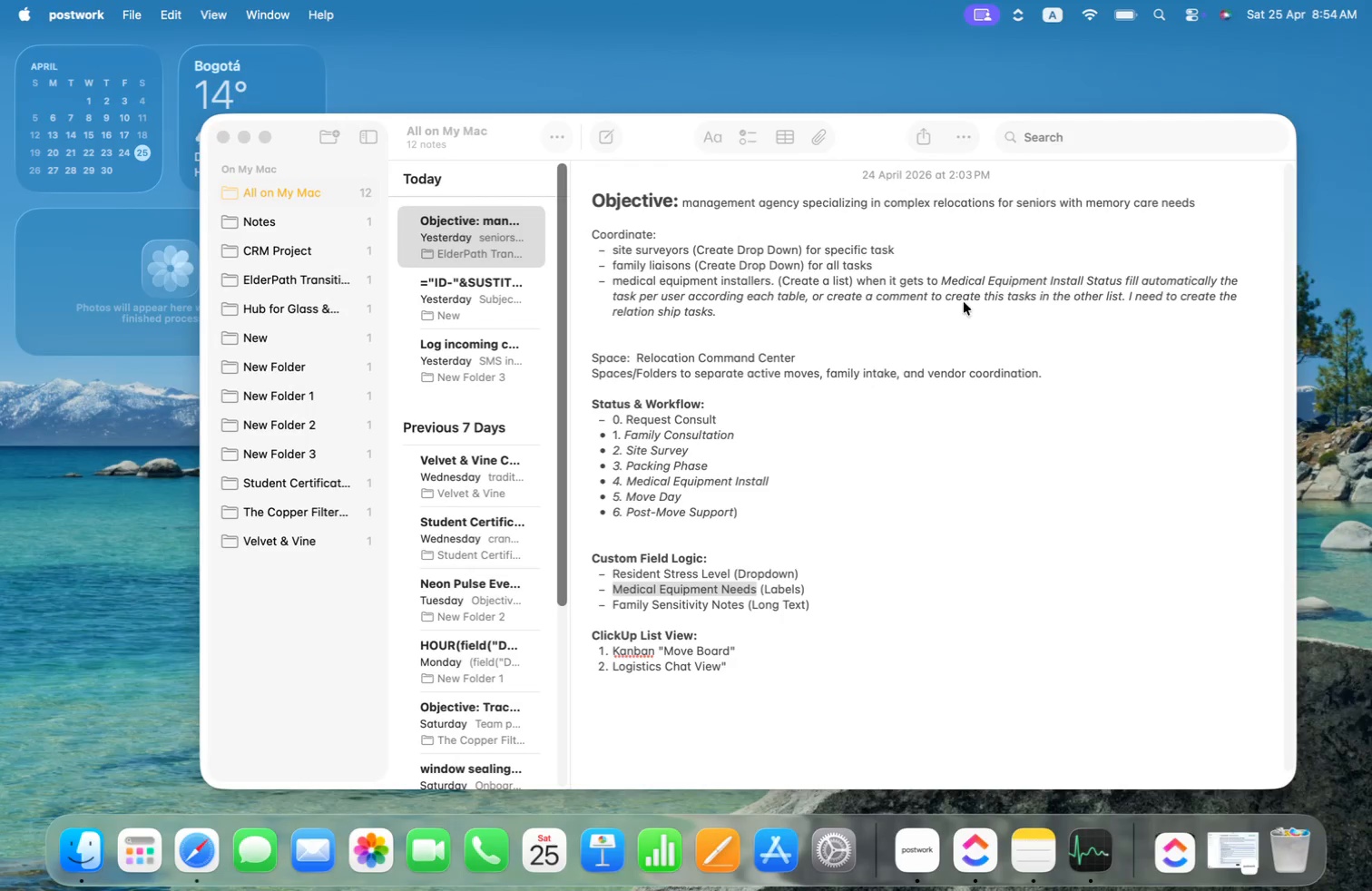 
key(Meta+CommandLeft)
 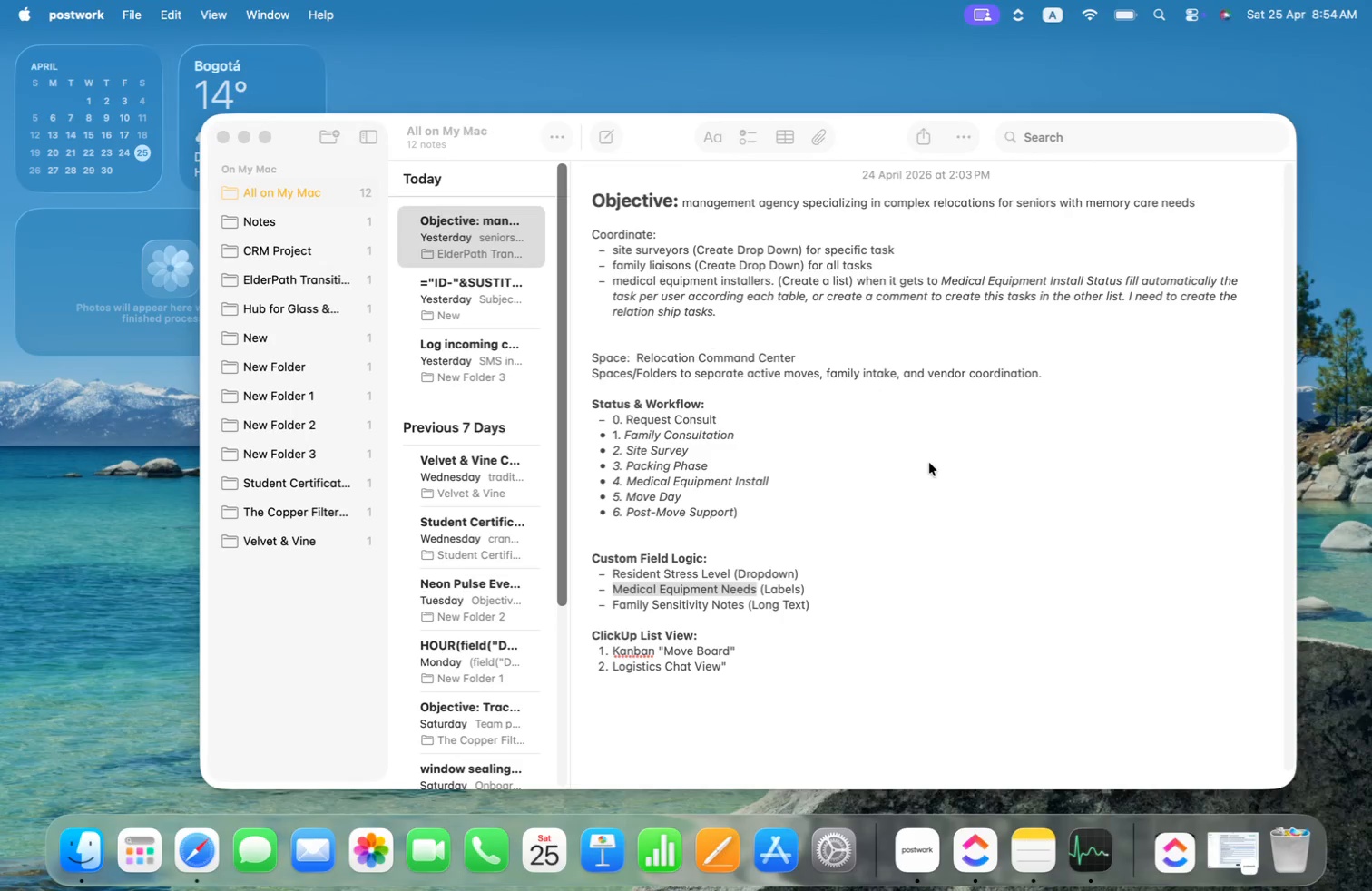 
key(Meta+Tab)
 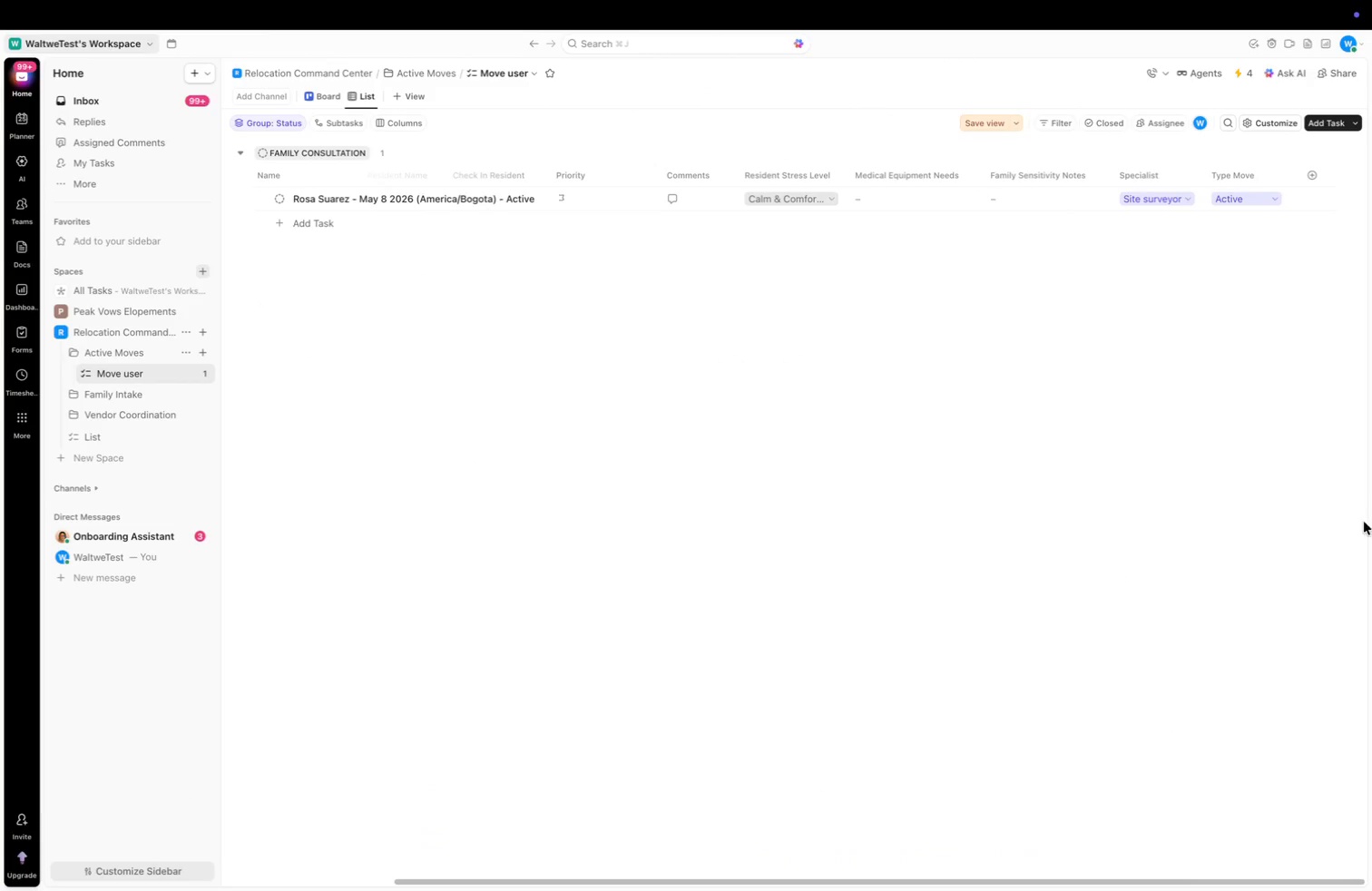 
wait(5.65)
 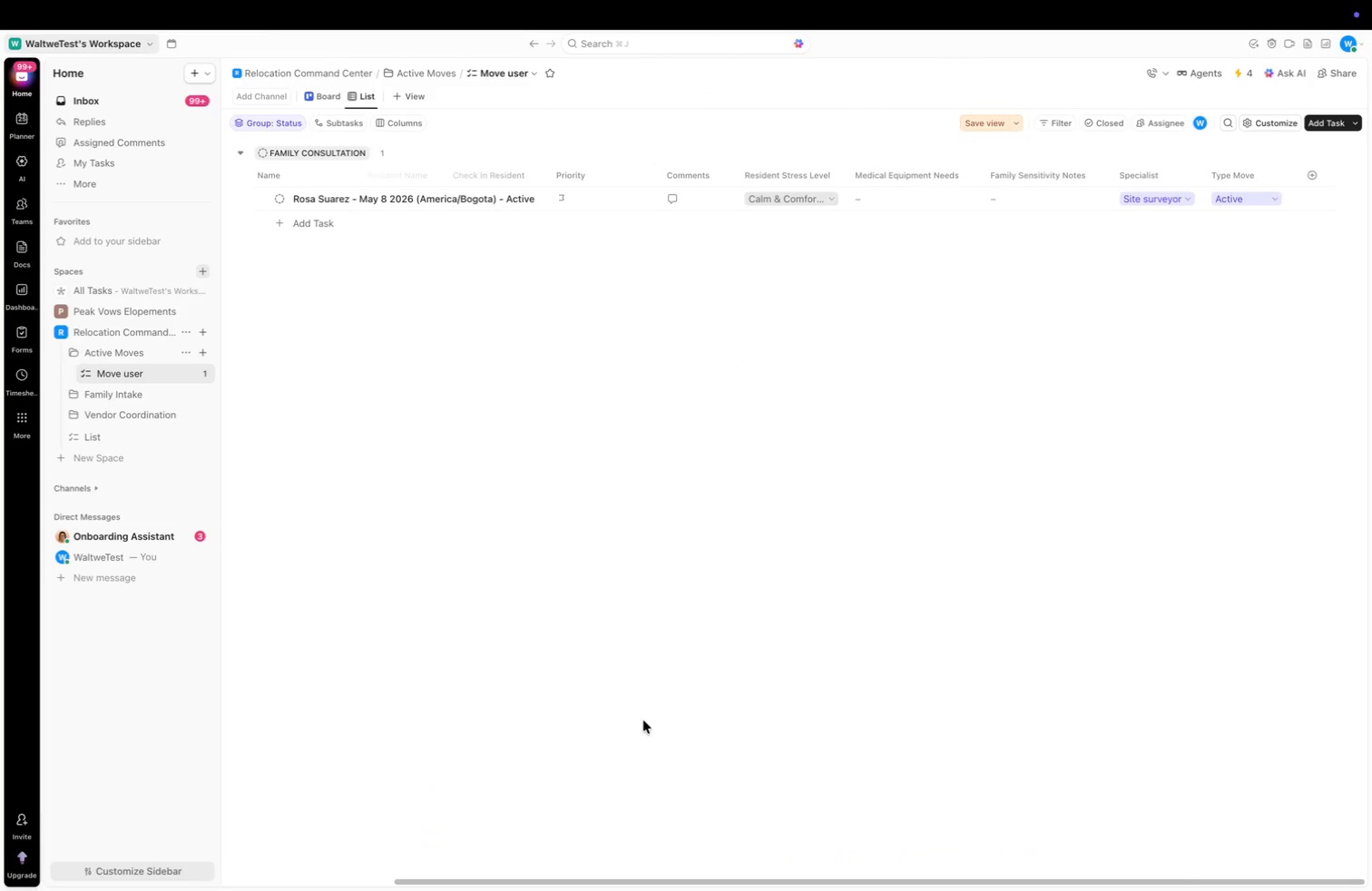 
left_click([284, 201])
 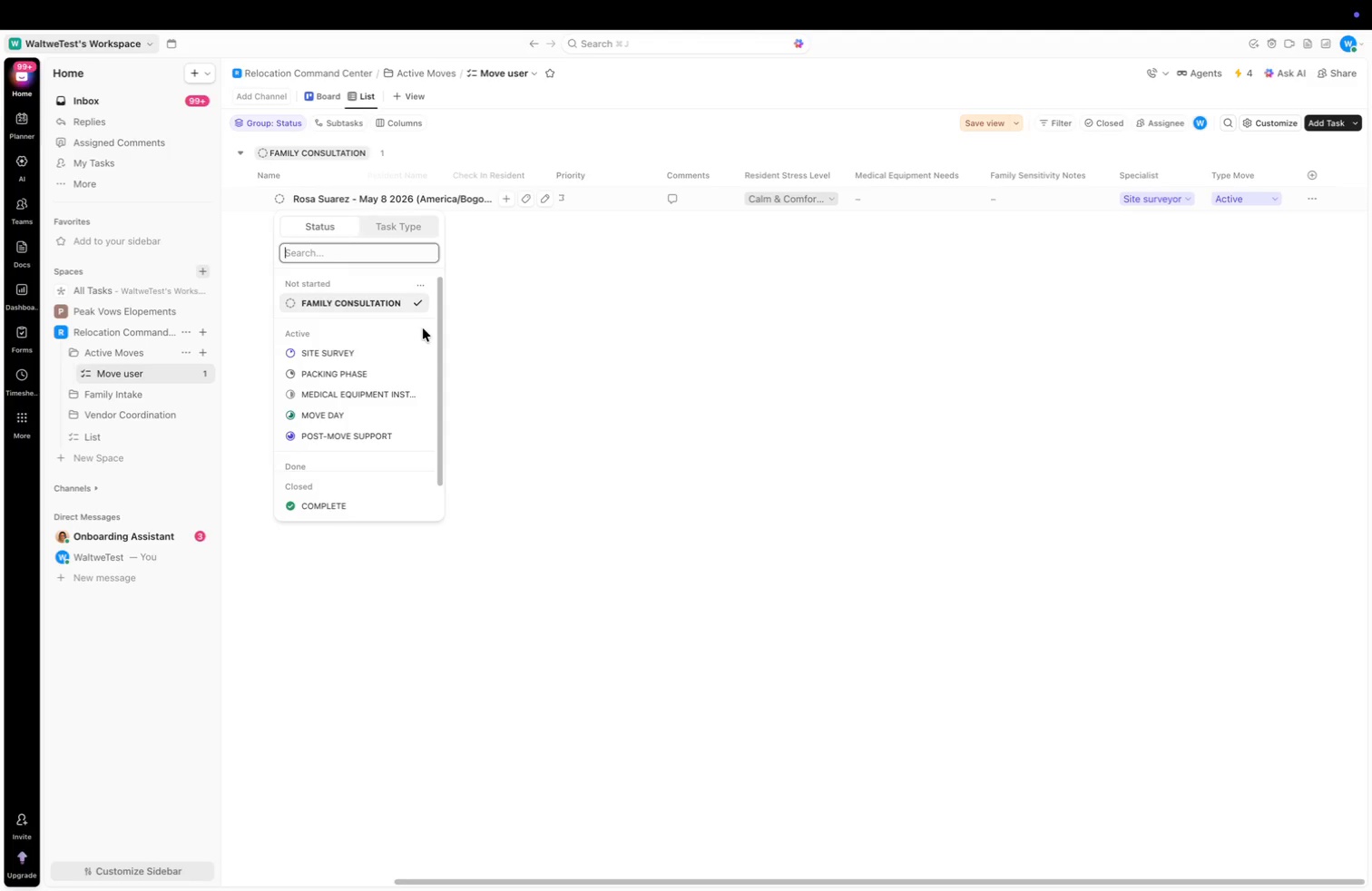 
wait(33.26)
 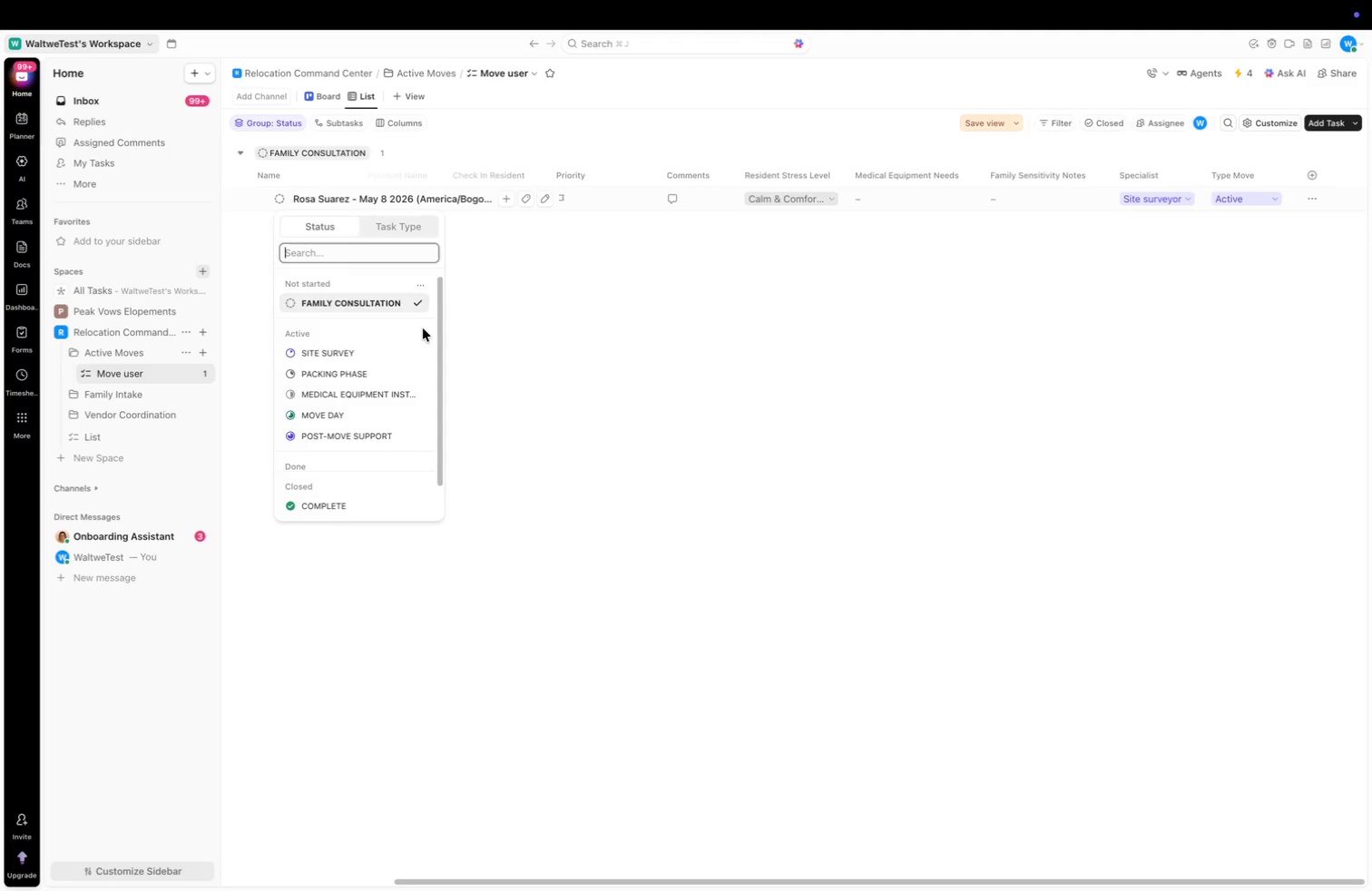 
left_click([682, 342])
 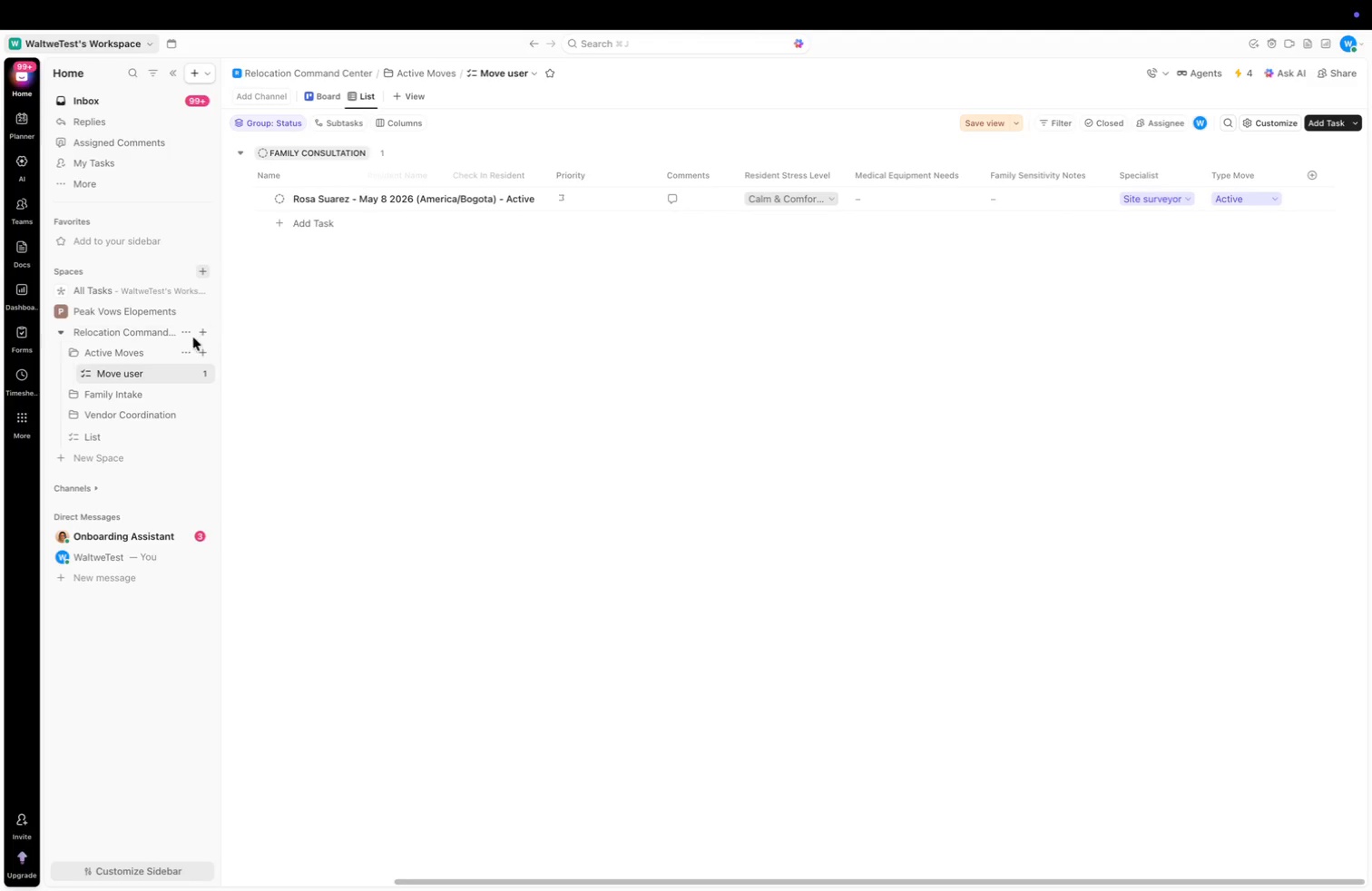 
left_click([187, 331])
 